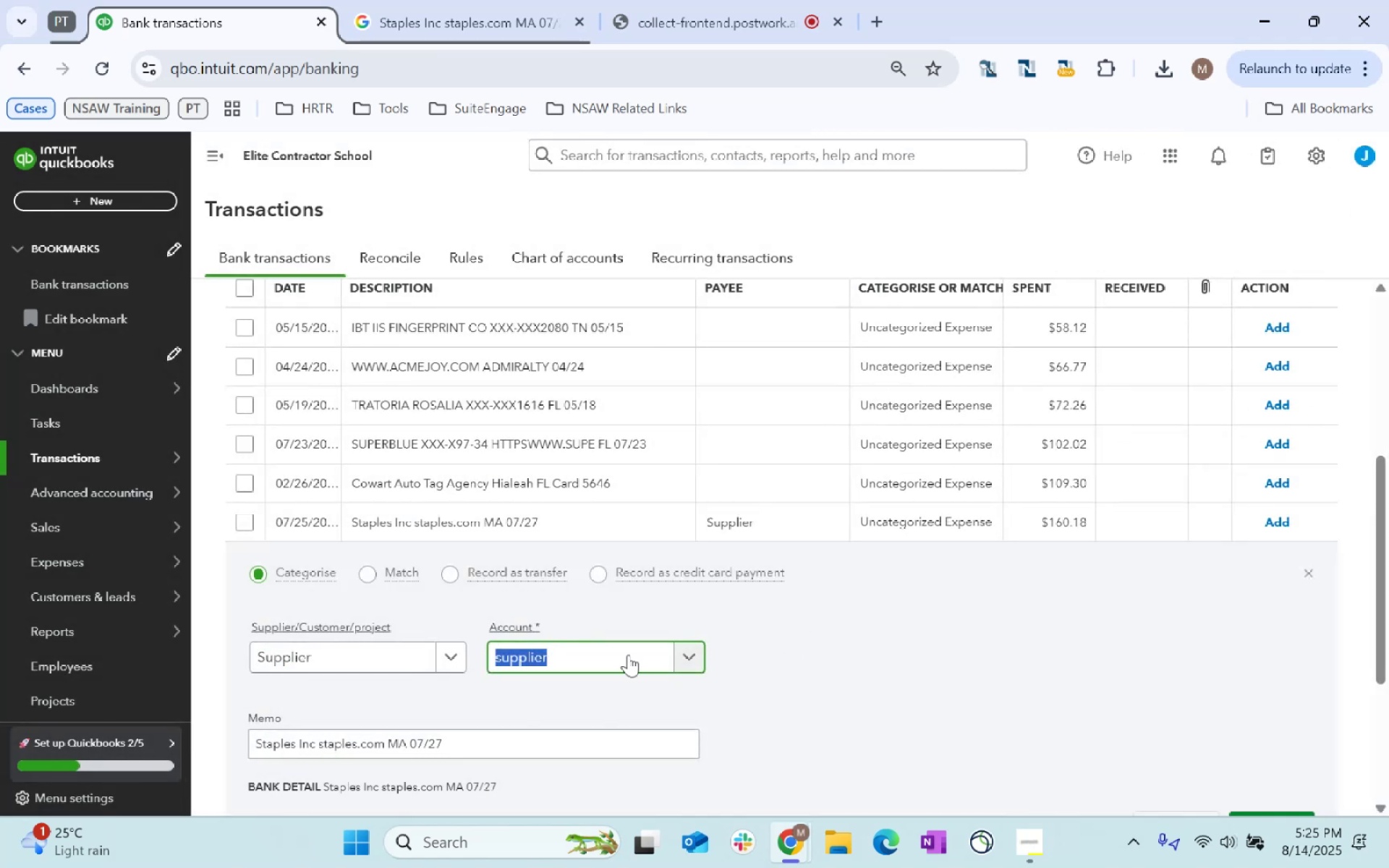 
key(ArrowRight)
 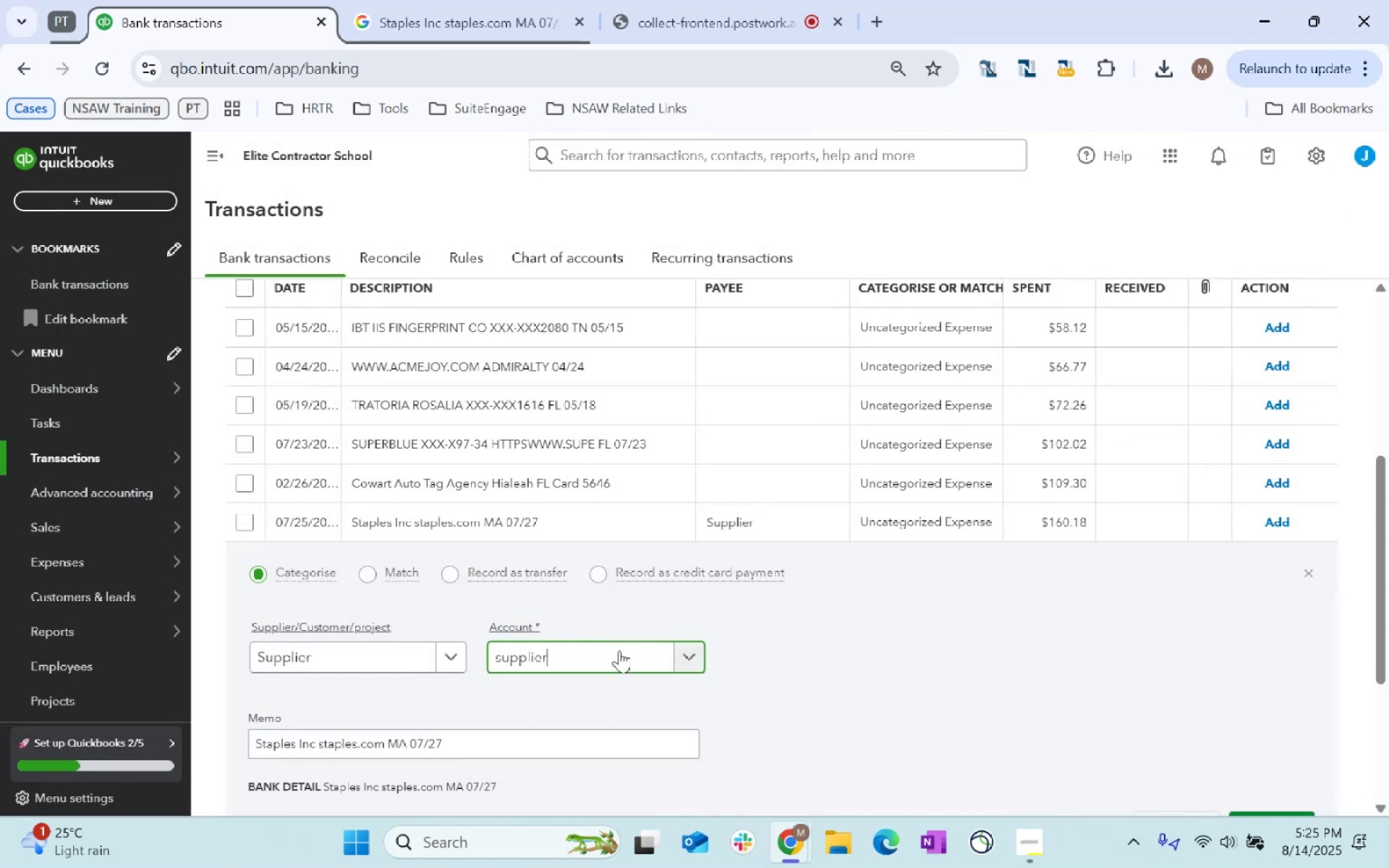 
key(Backspace)
 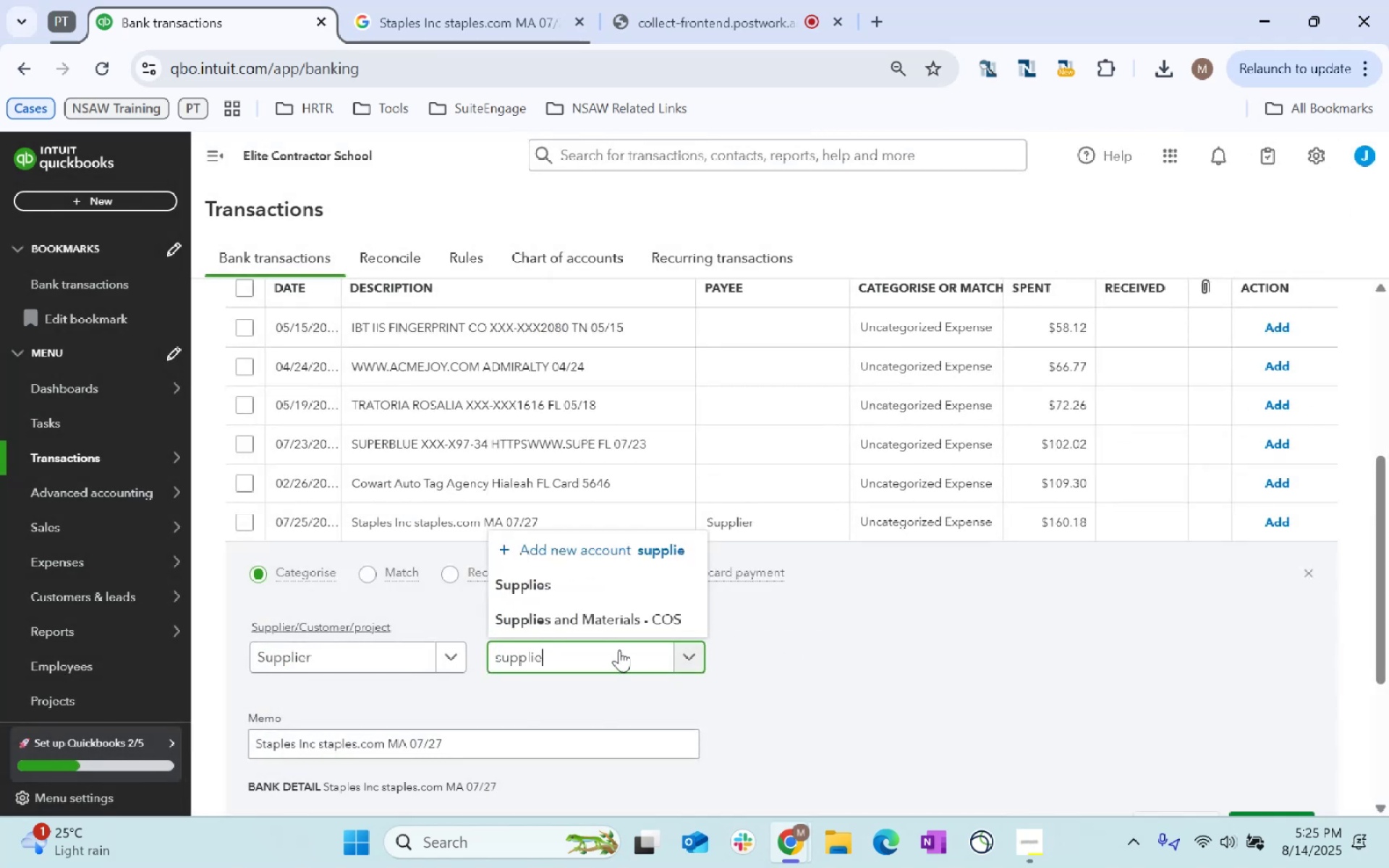 
left_click([592, 590])
 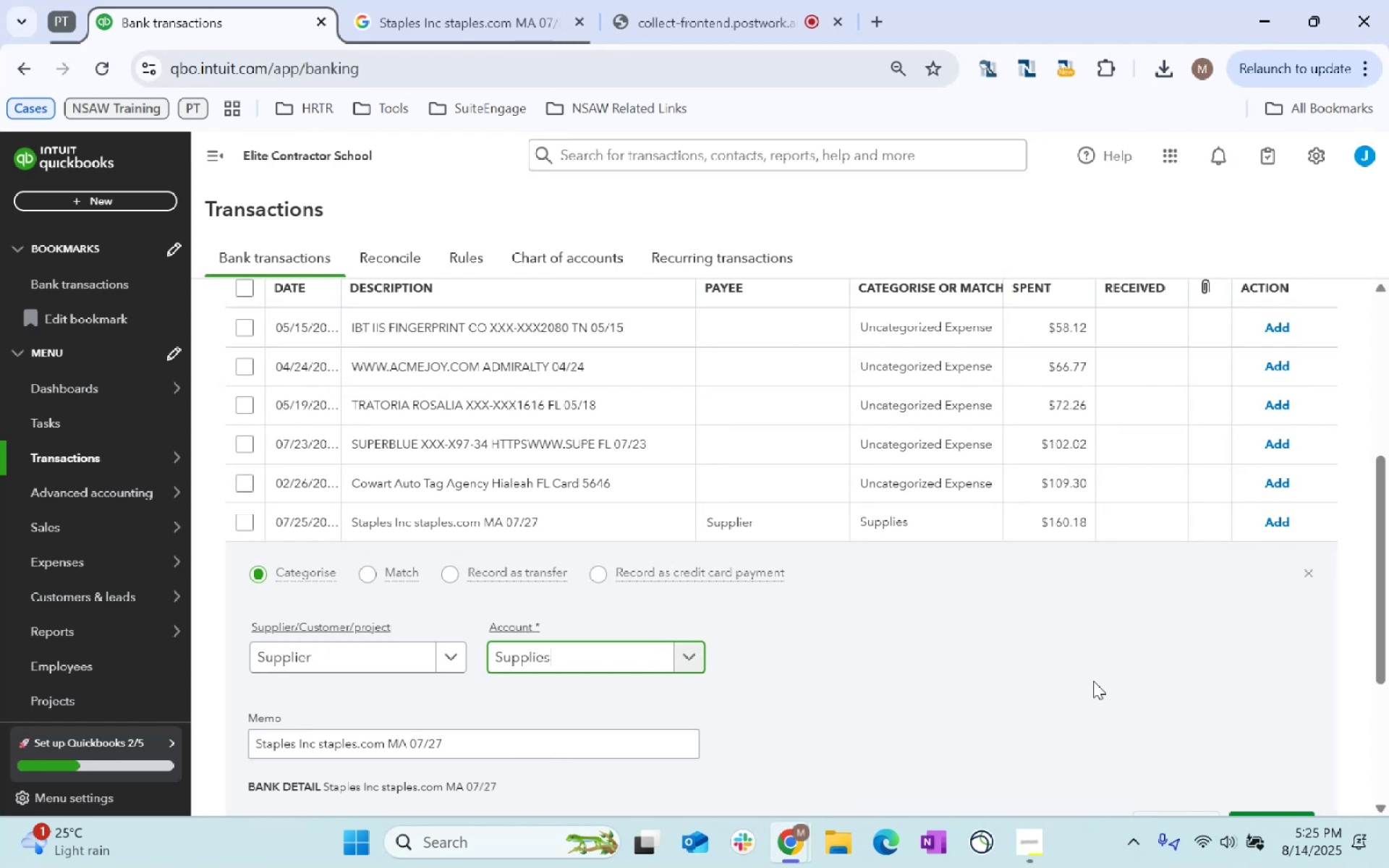 
scroll: coordinate [1091, 679], scroll_direction: down, amount: 2.0
 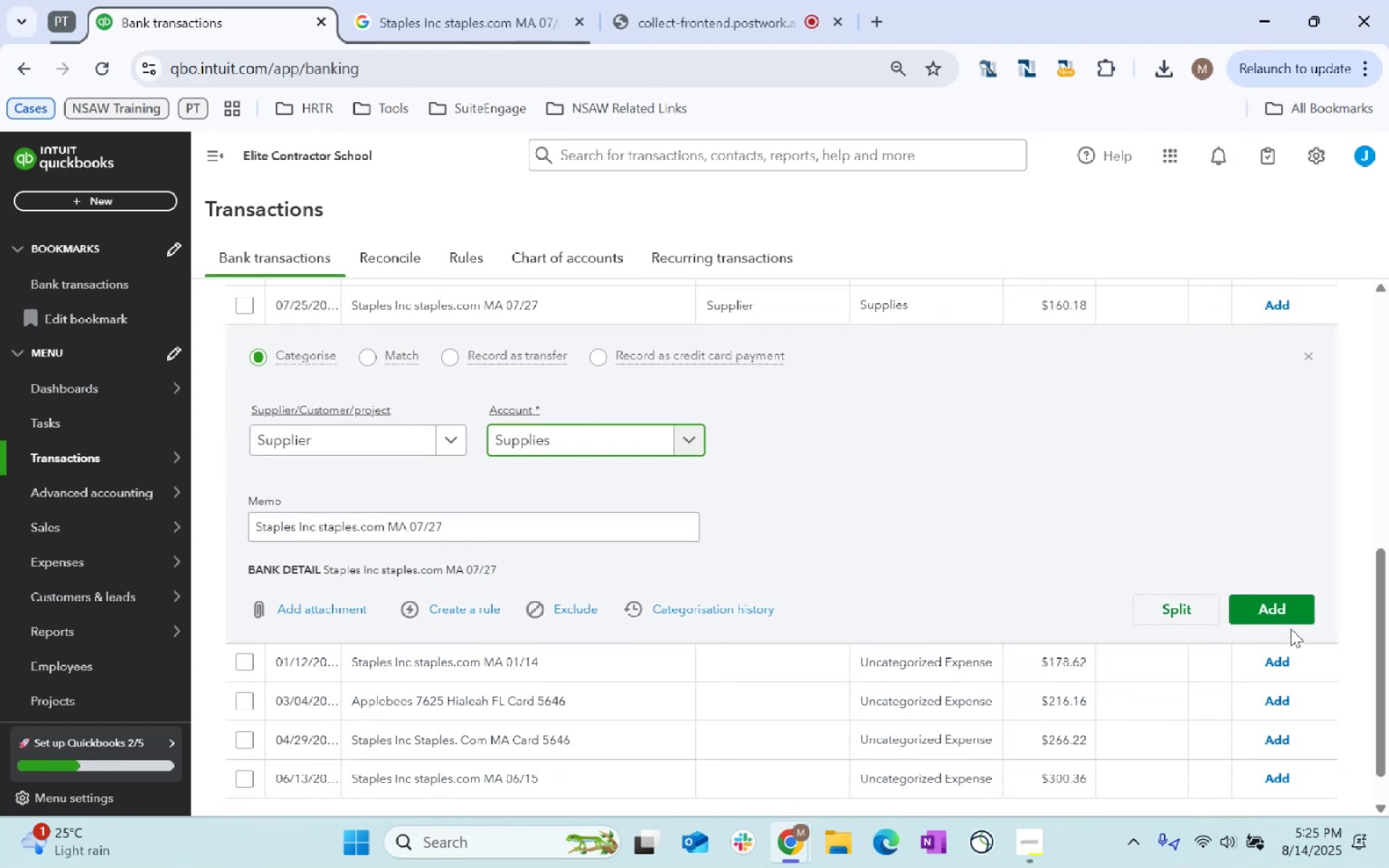 
left_click([1279, 610])
 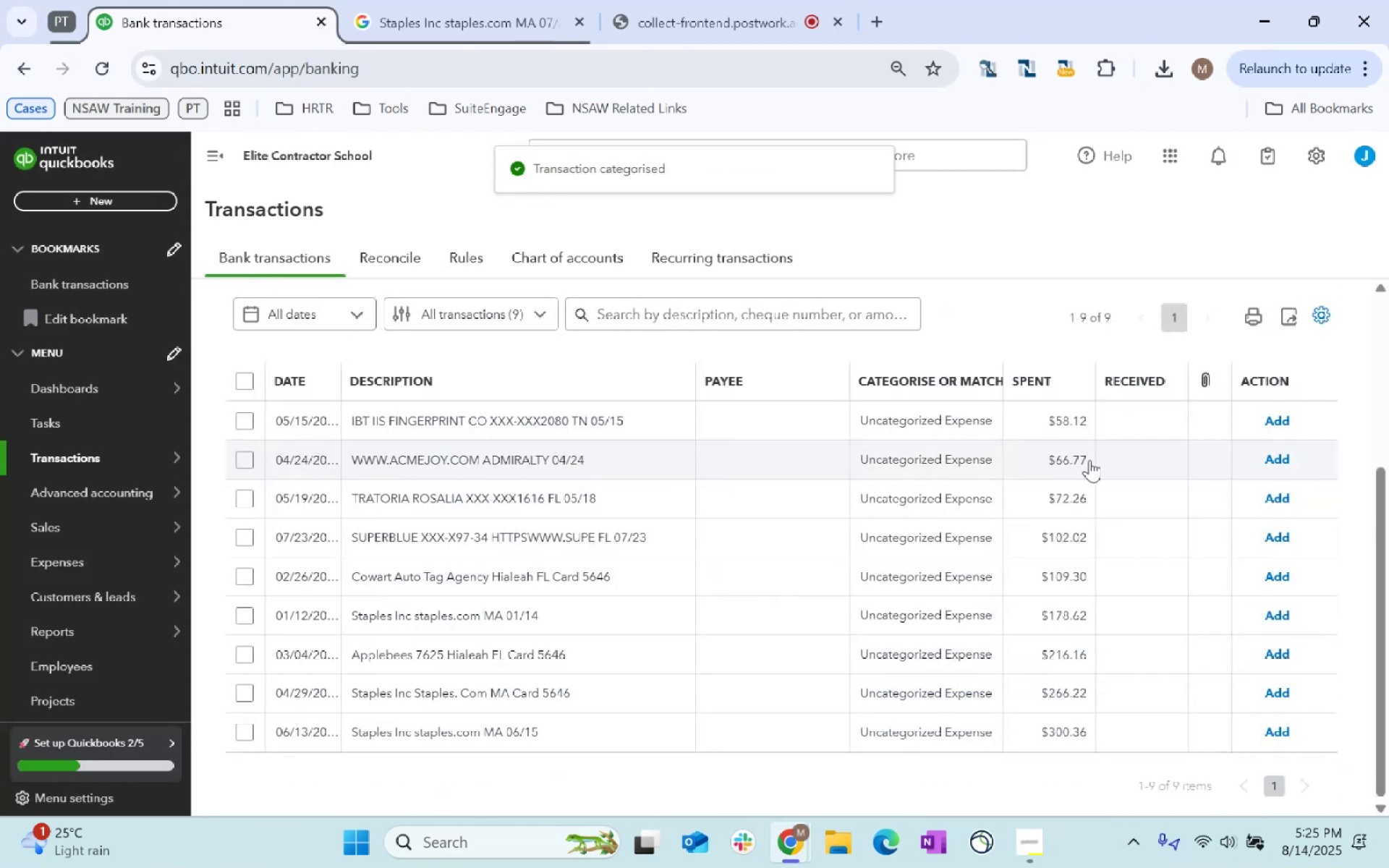 
left_click([757, 610])
 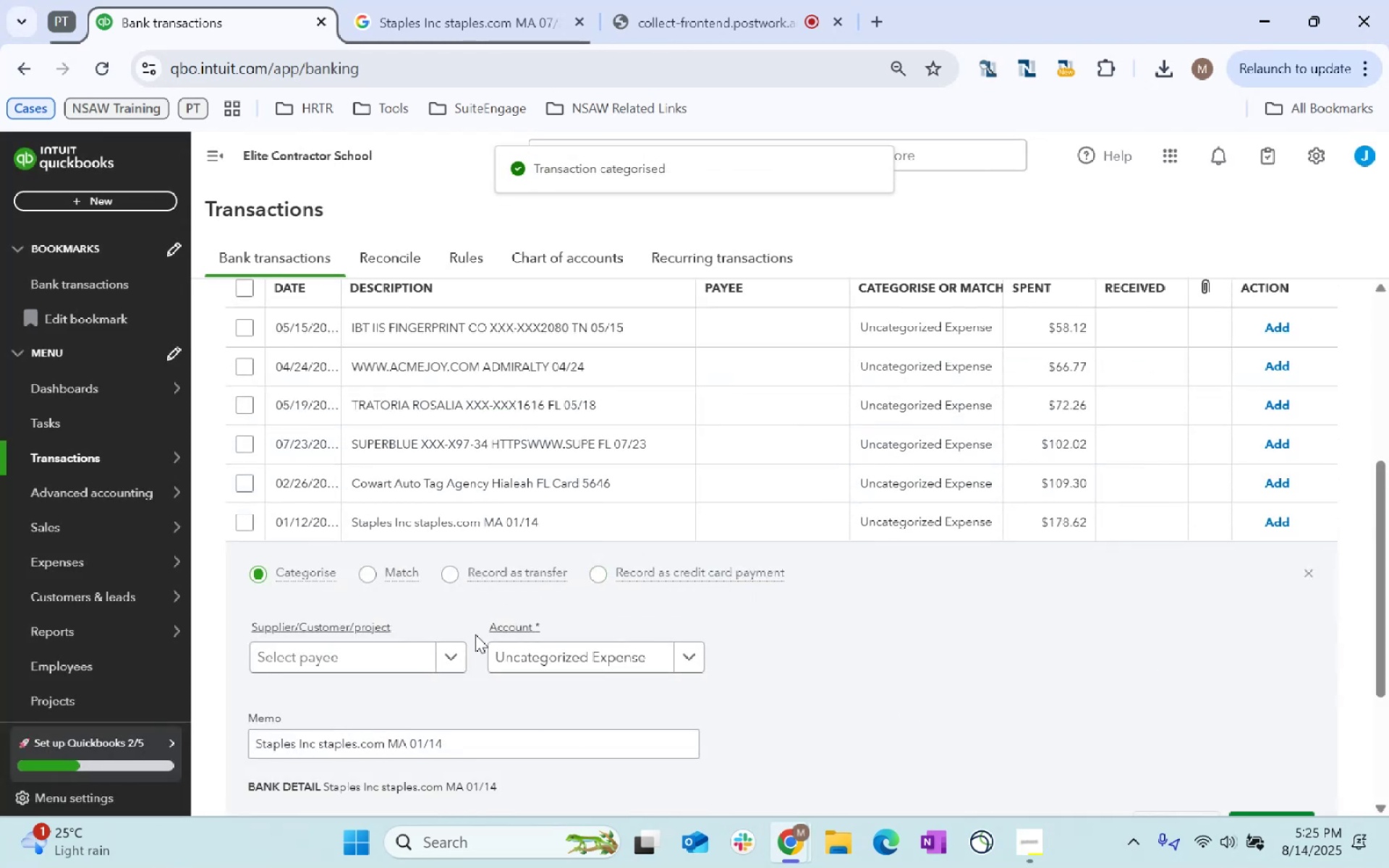 
left_click([388, 668])
 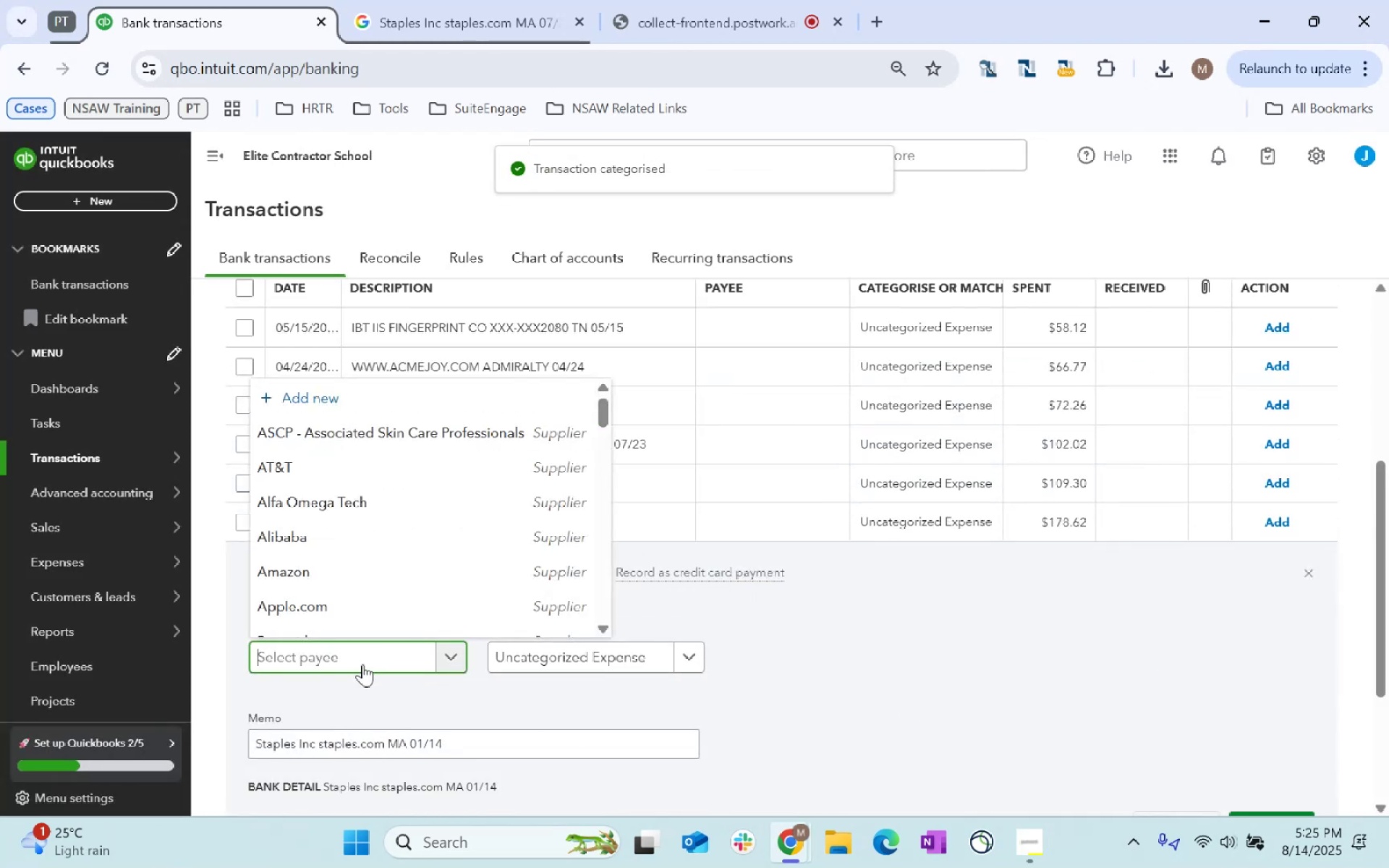 
type(suppi)
key(Backspace)
type(lier)
key(Tab)
 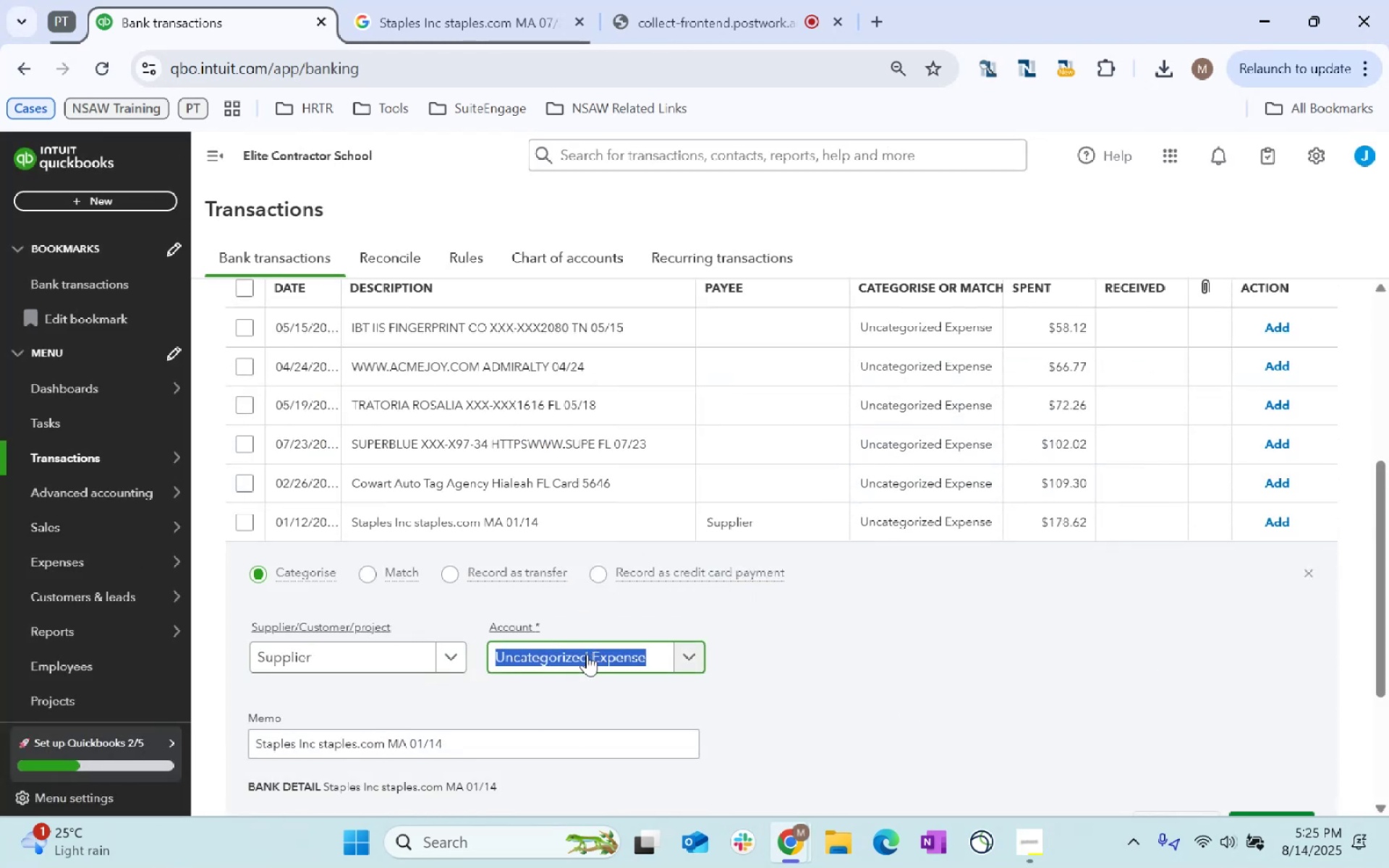 
left_click([577, 658])
 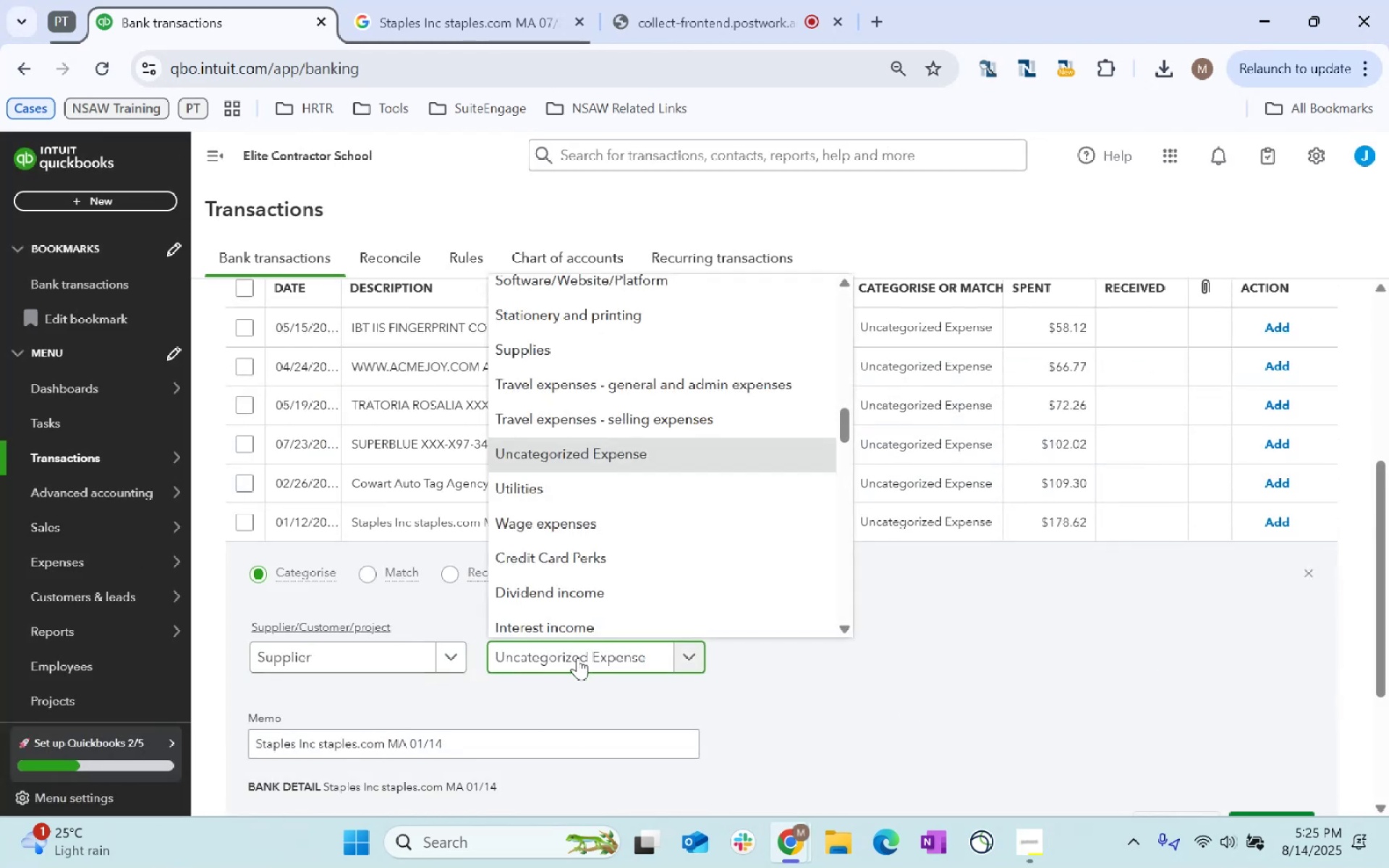 
double_click([577, 658])
 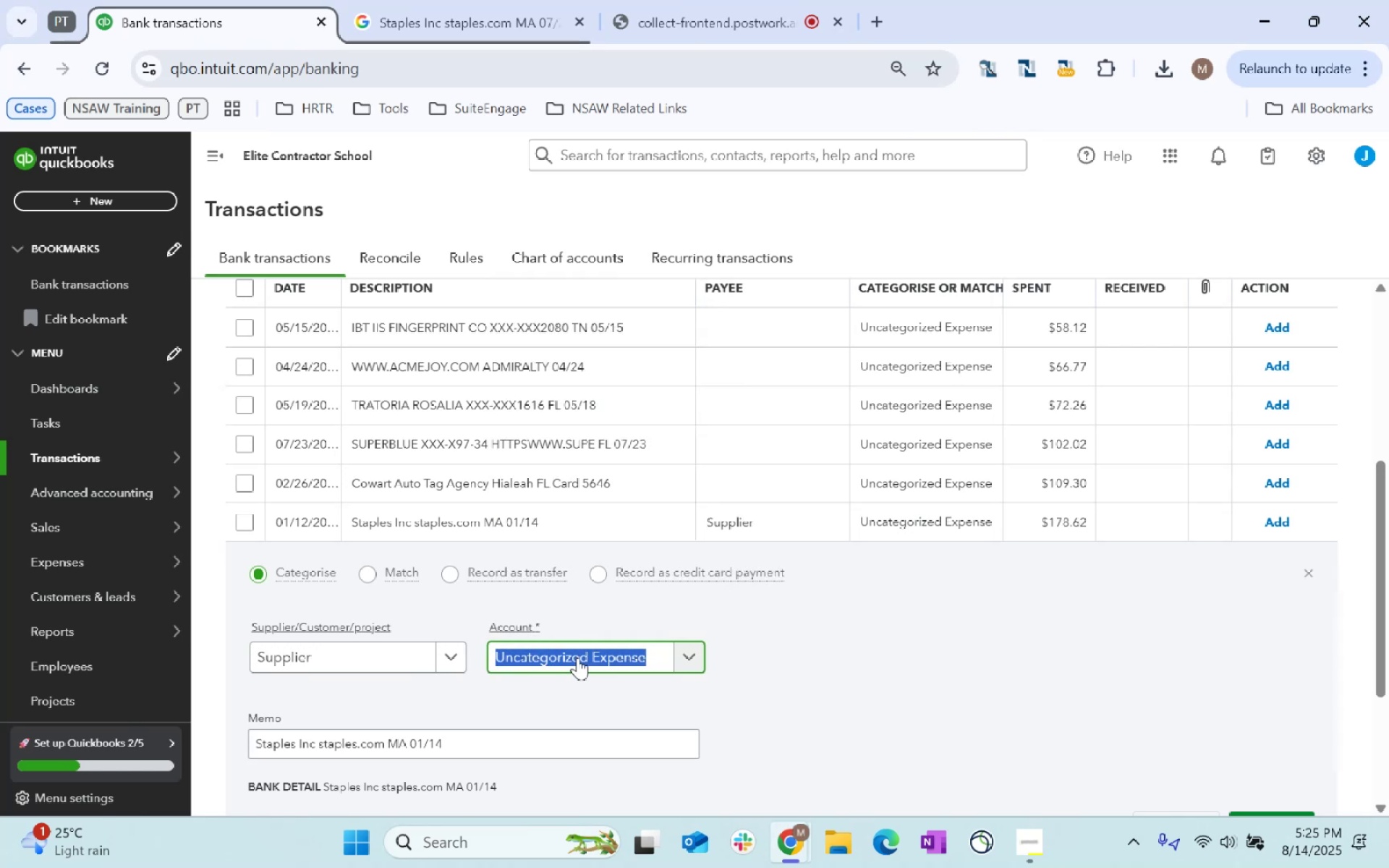 
triple_click([577, 658])
 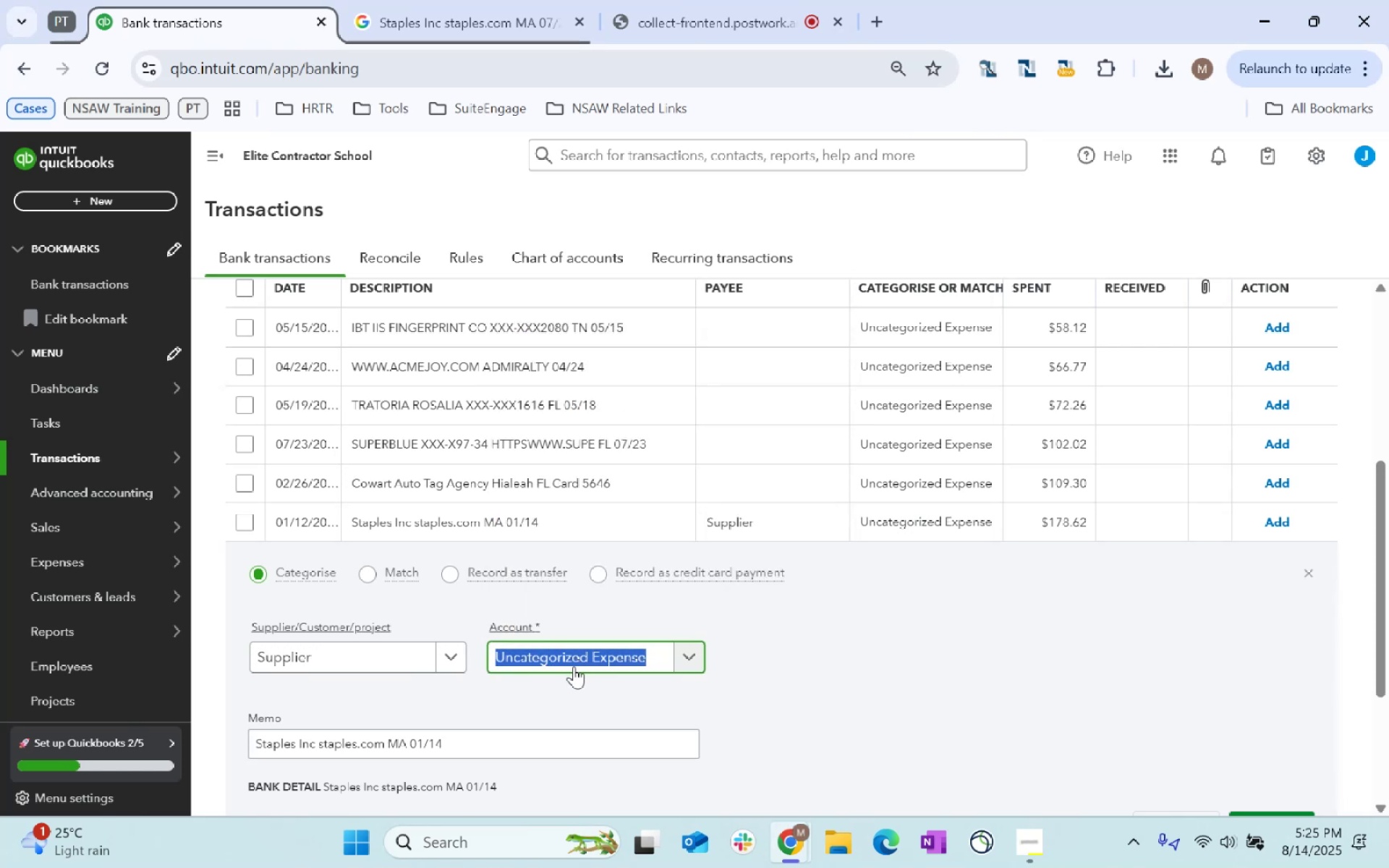 
type(supplies)
key(Tab)
 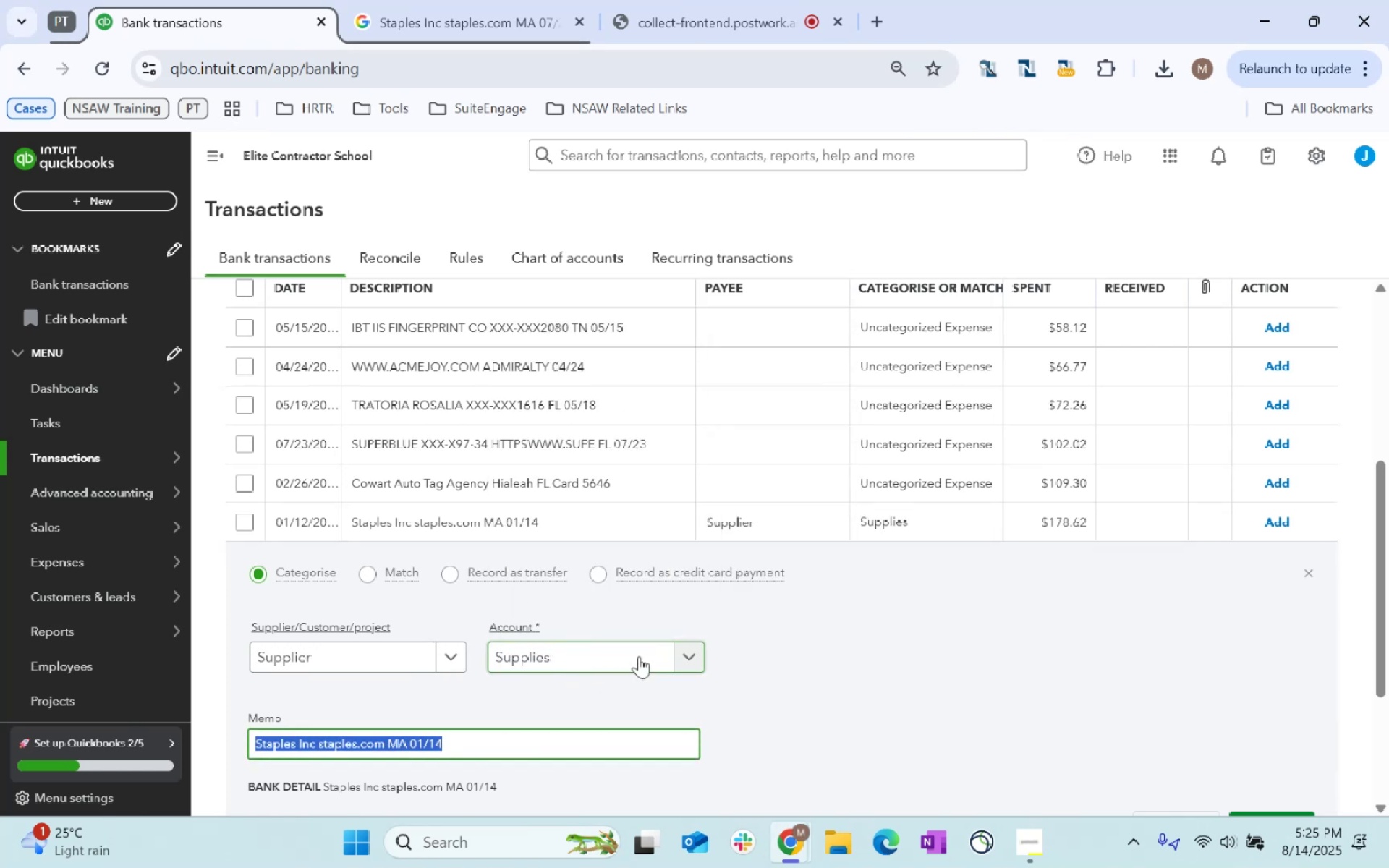 
scroll: coordinate [1032, 660], scroll_direction: down, amount: 2.0
 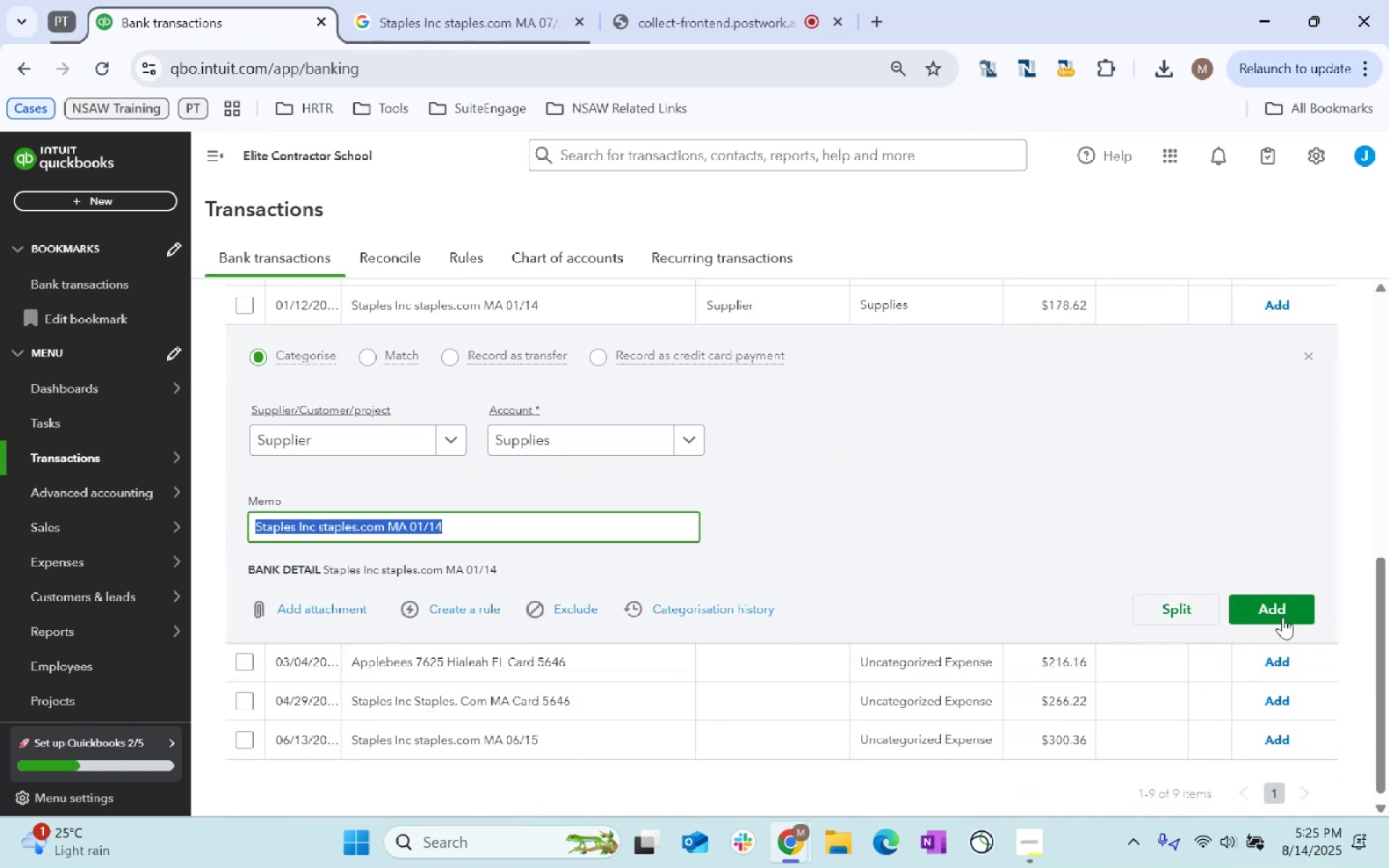 
left_click([1283, 617])
 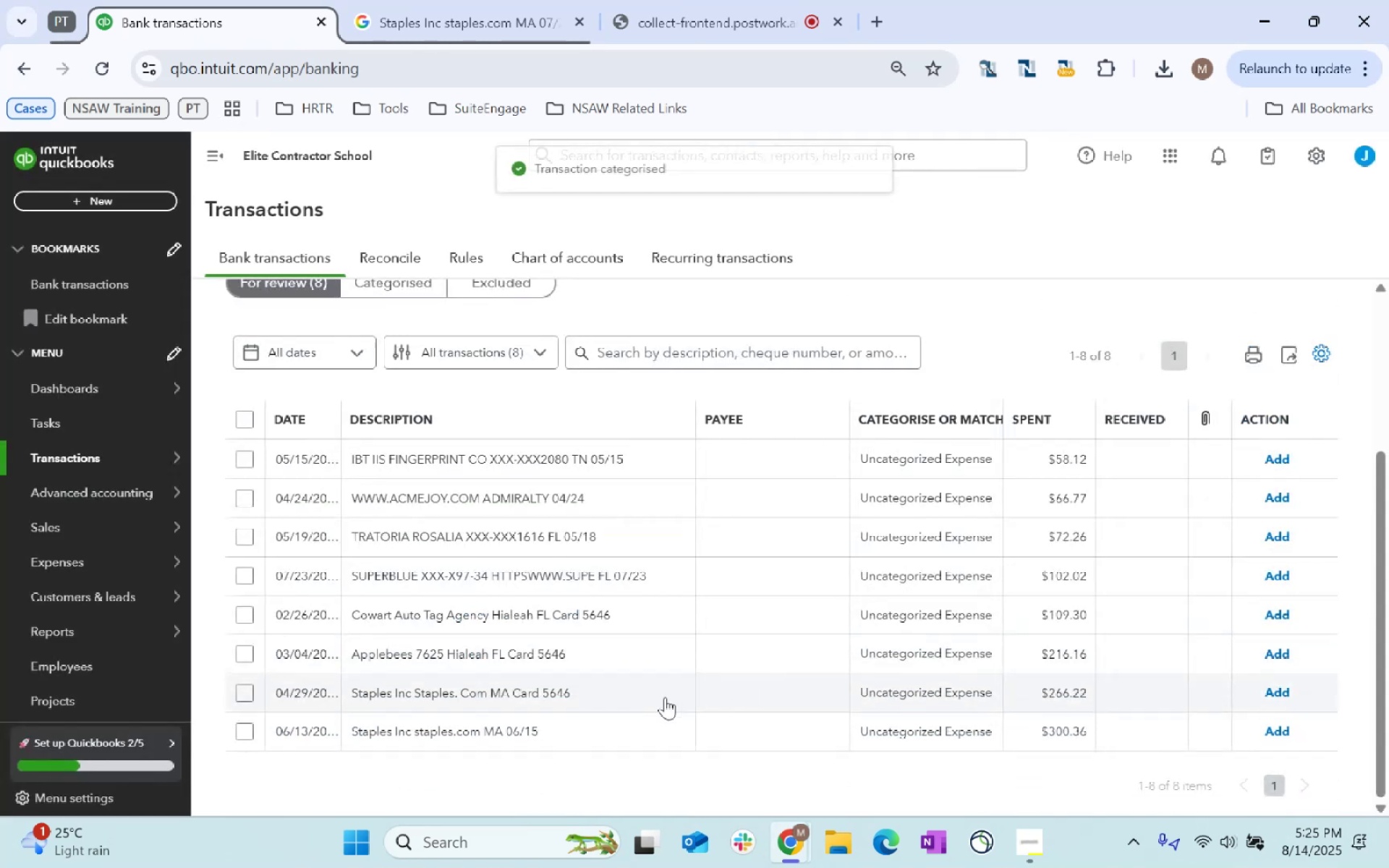 
left_click([738, 686])
 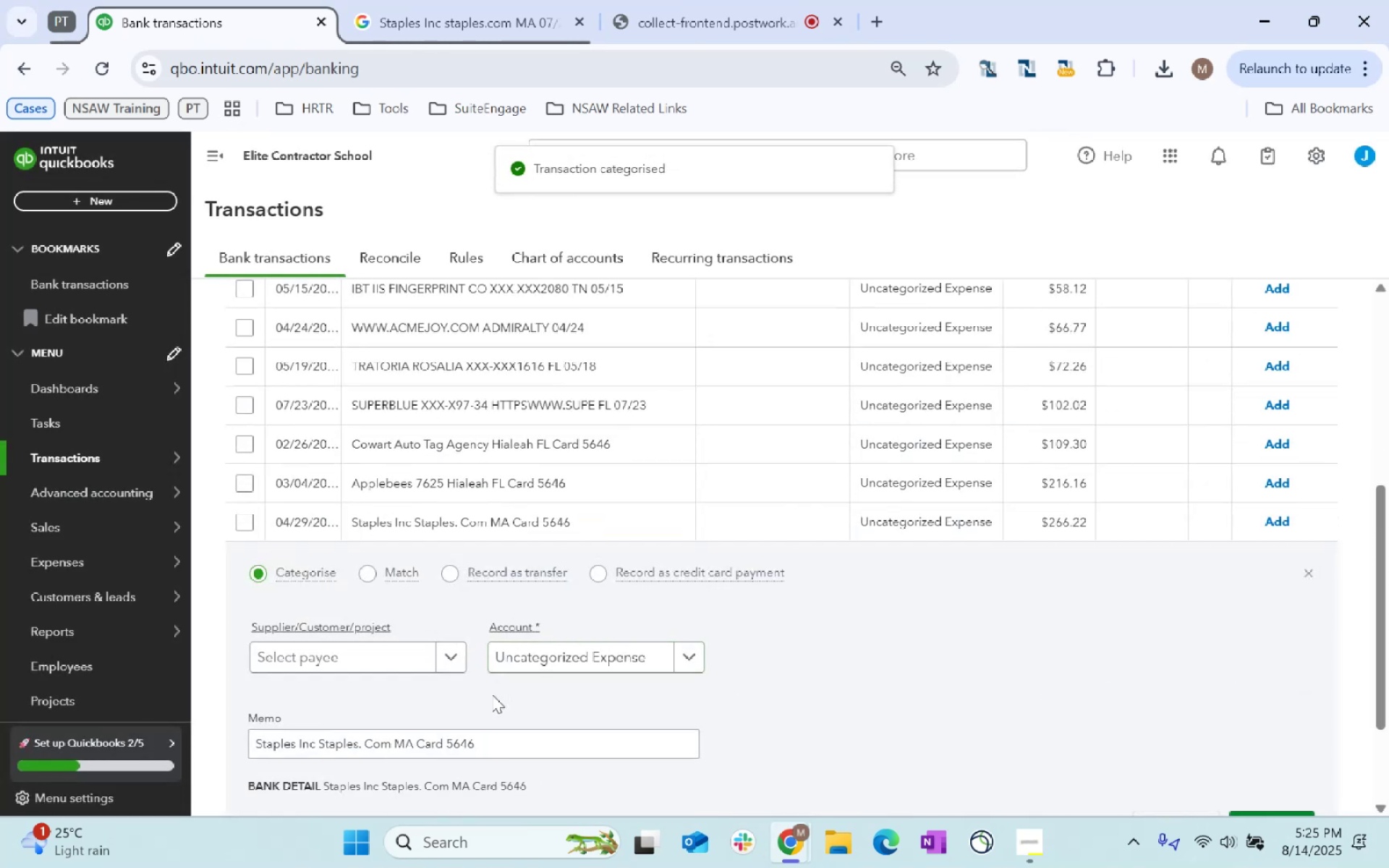 
left_click([381, 656])
 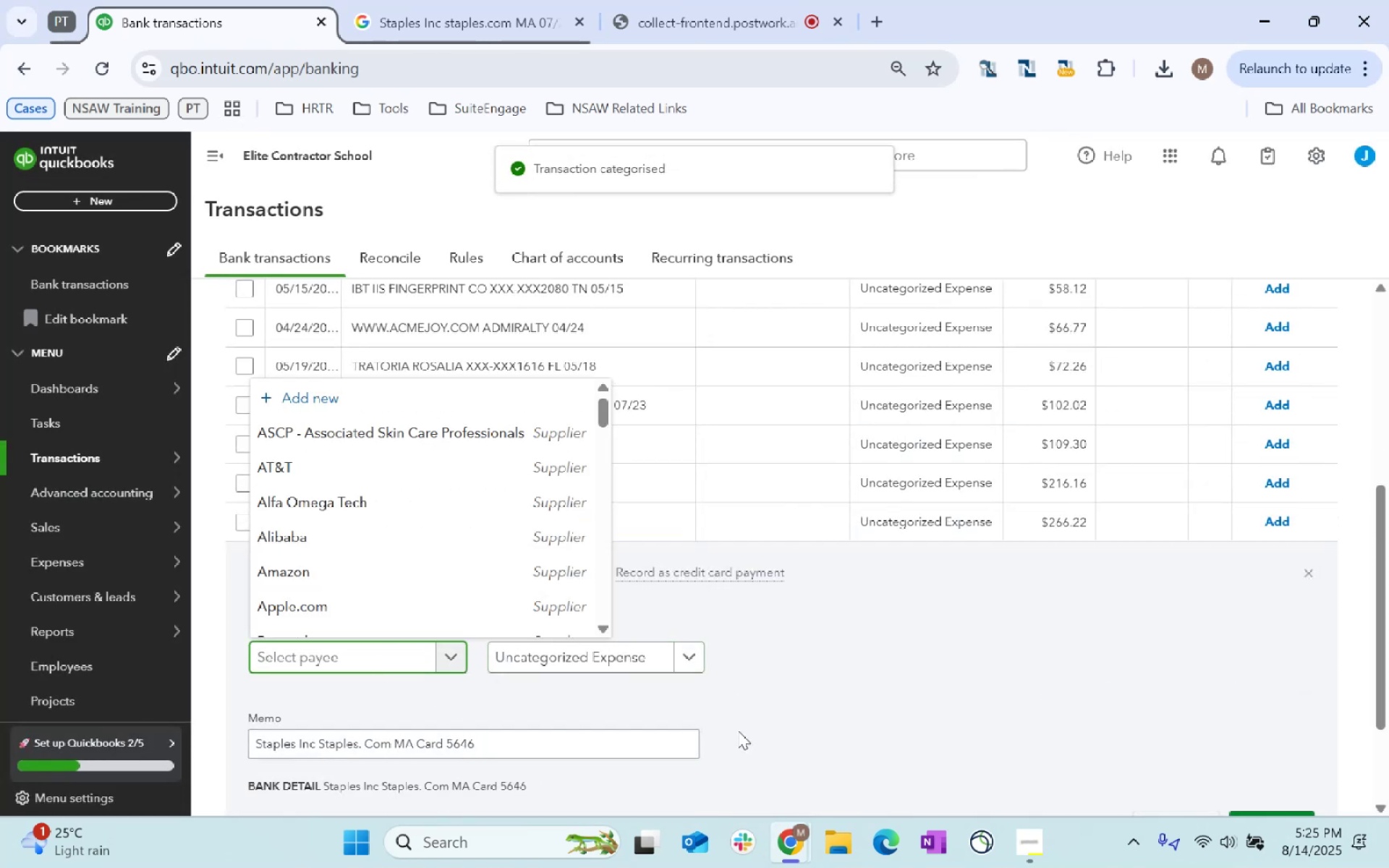 
type(Supplier)
key(Tab)
type(supplier)
key(Backspace)
type(s)
 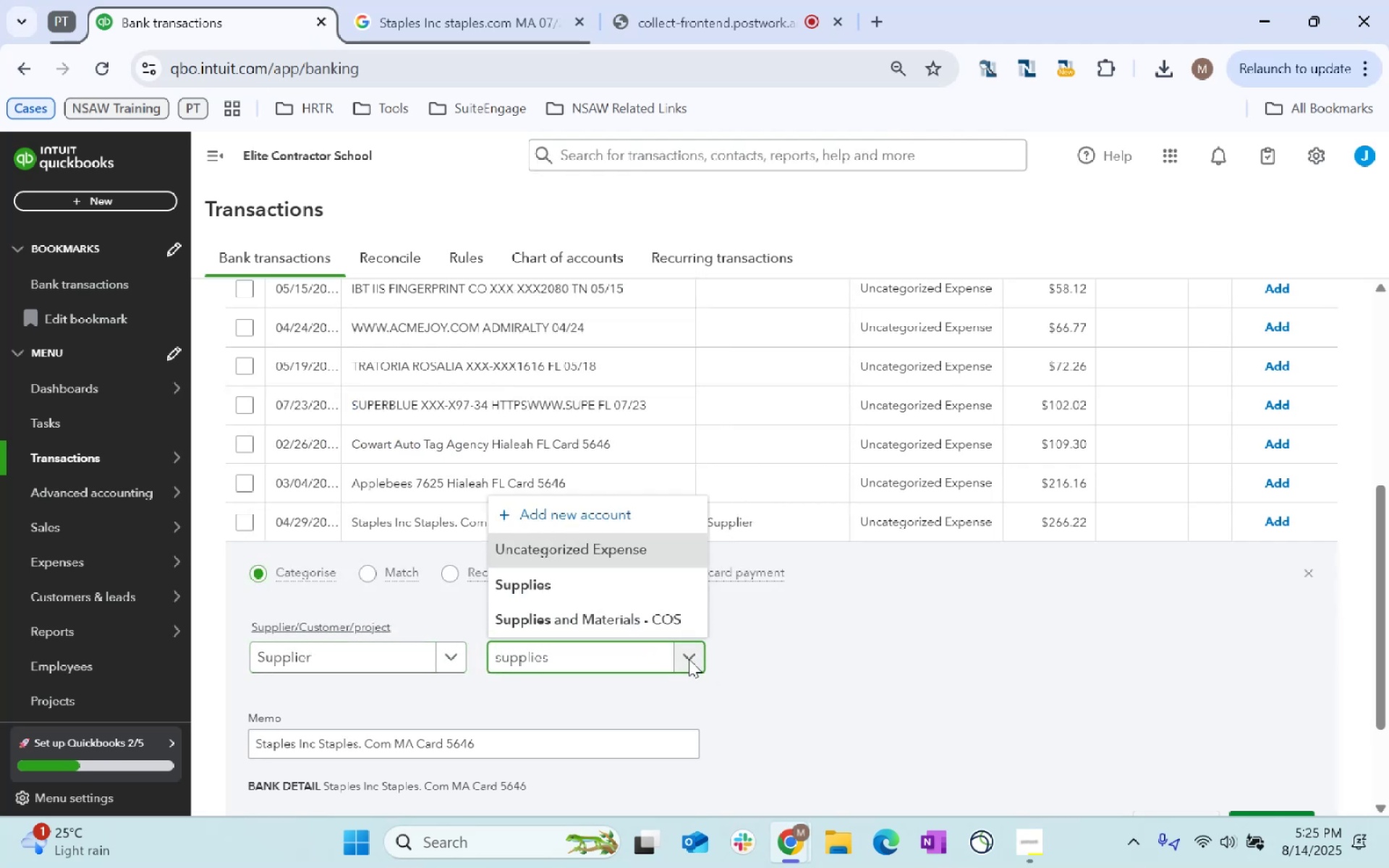 
left_click([568, 574])
 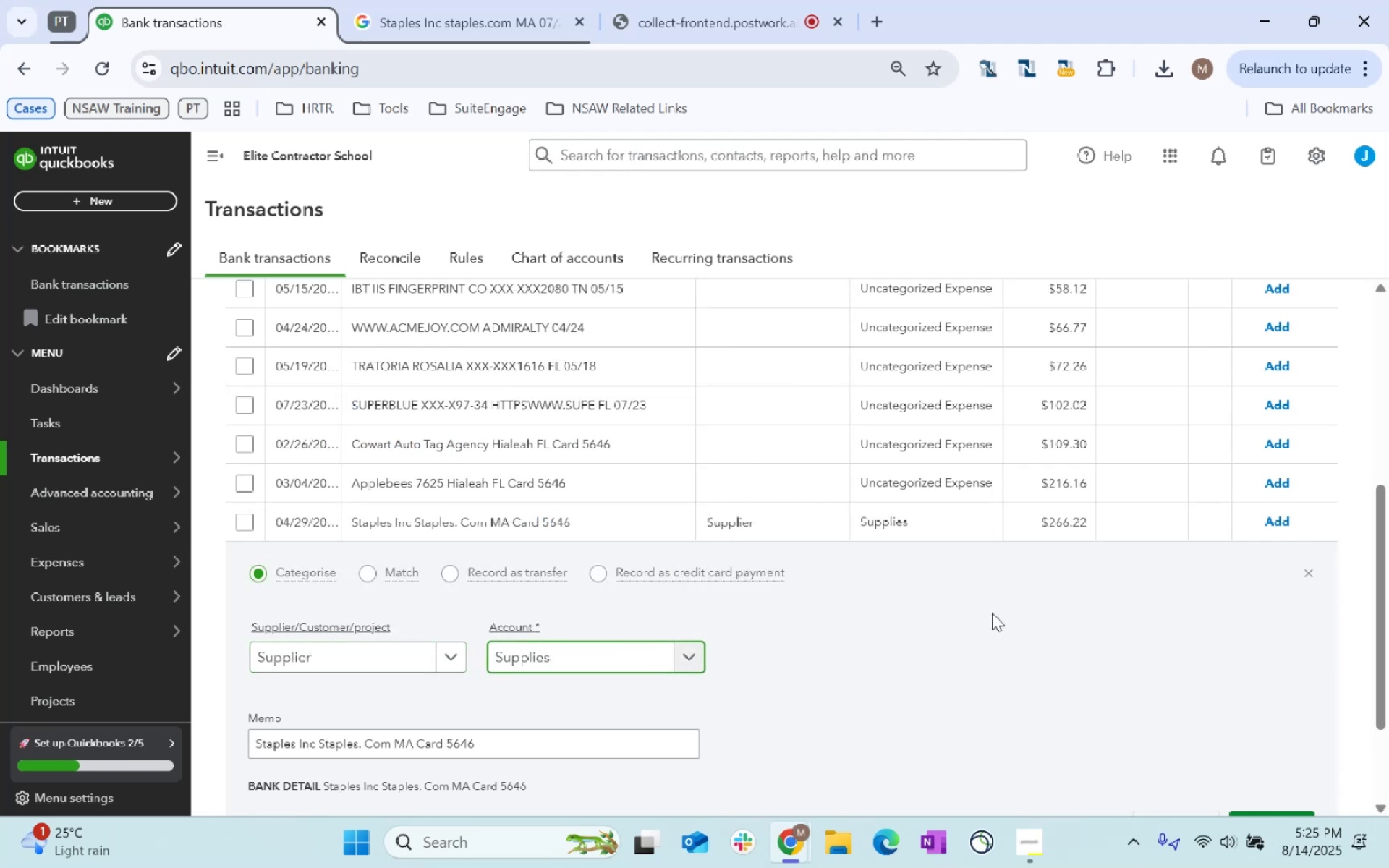 
scroll: coordinate [1021, 597], scroll_direction: down, amount: 2.0
 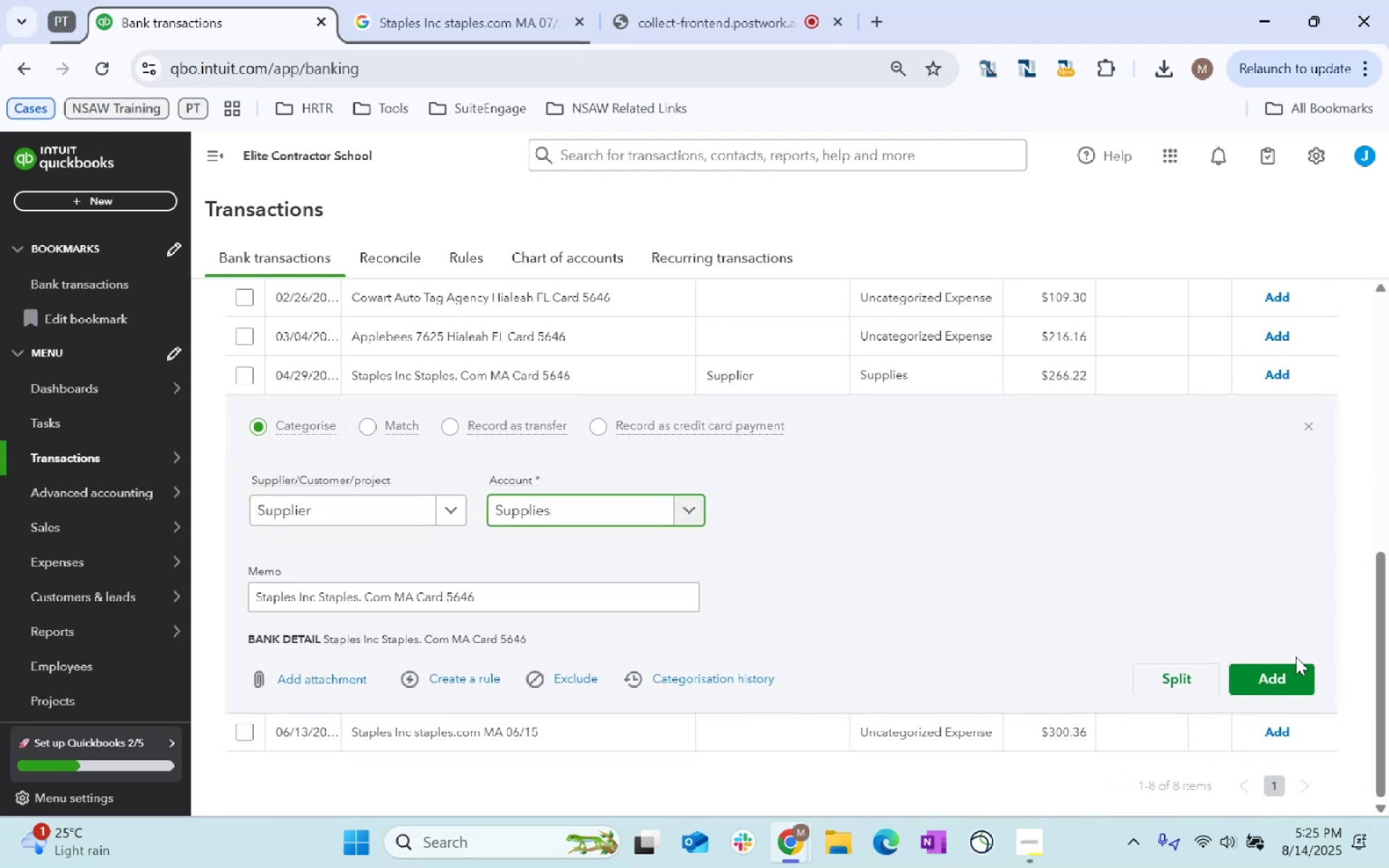 
left_click([1285, 671])
 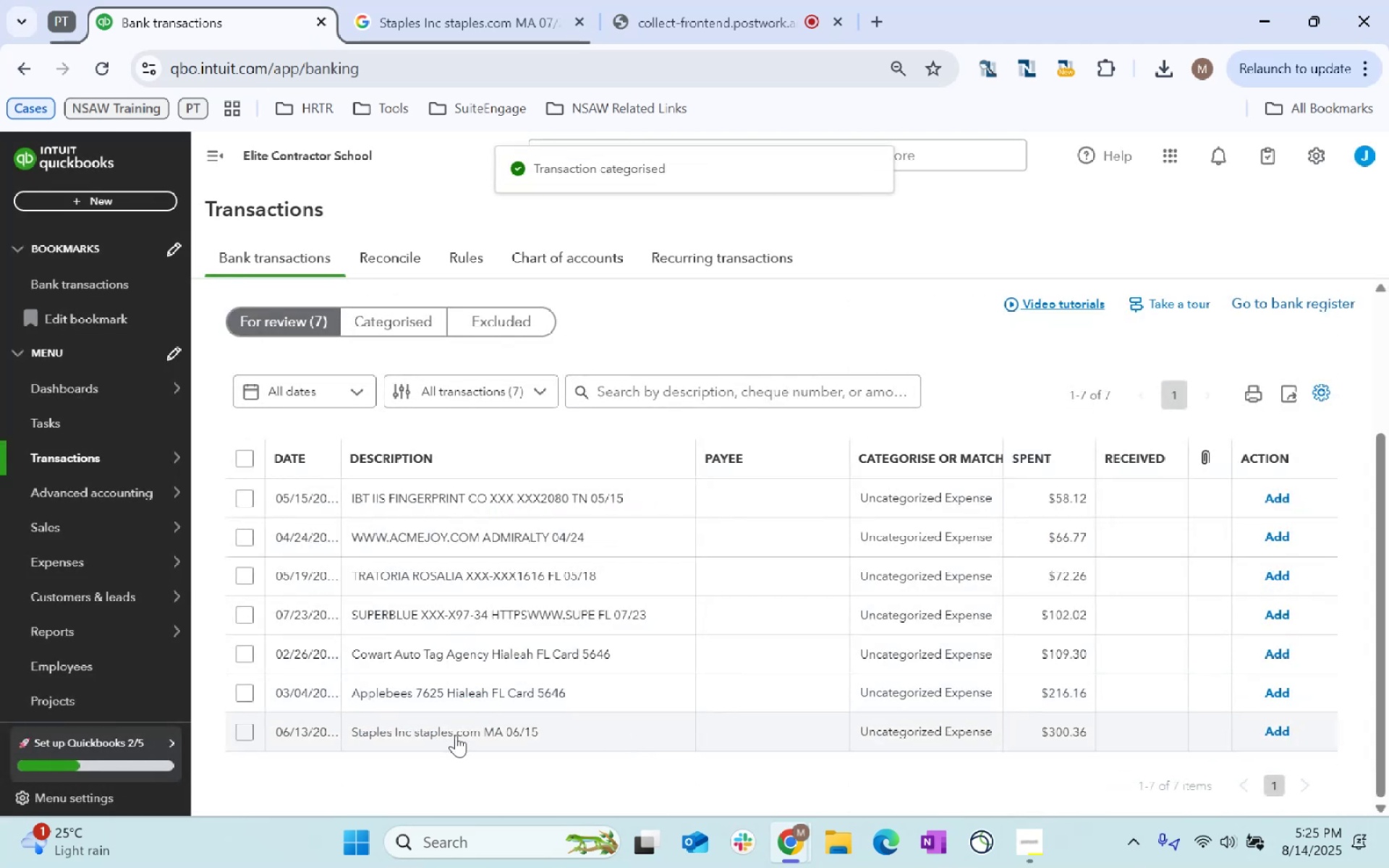 
left_click([714, 724])
 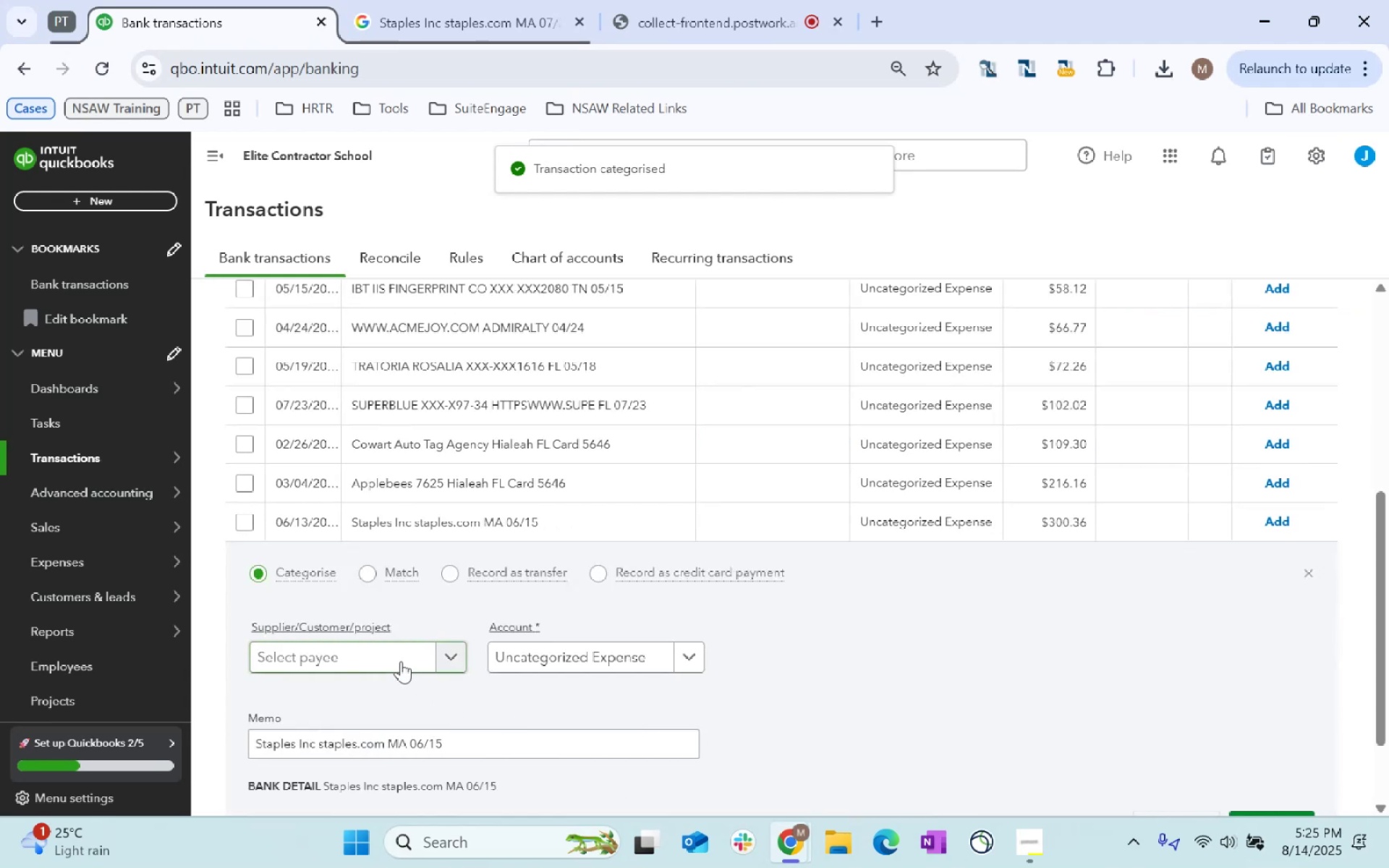 
left_click([402, 661])
 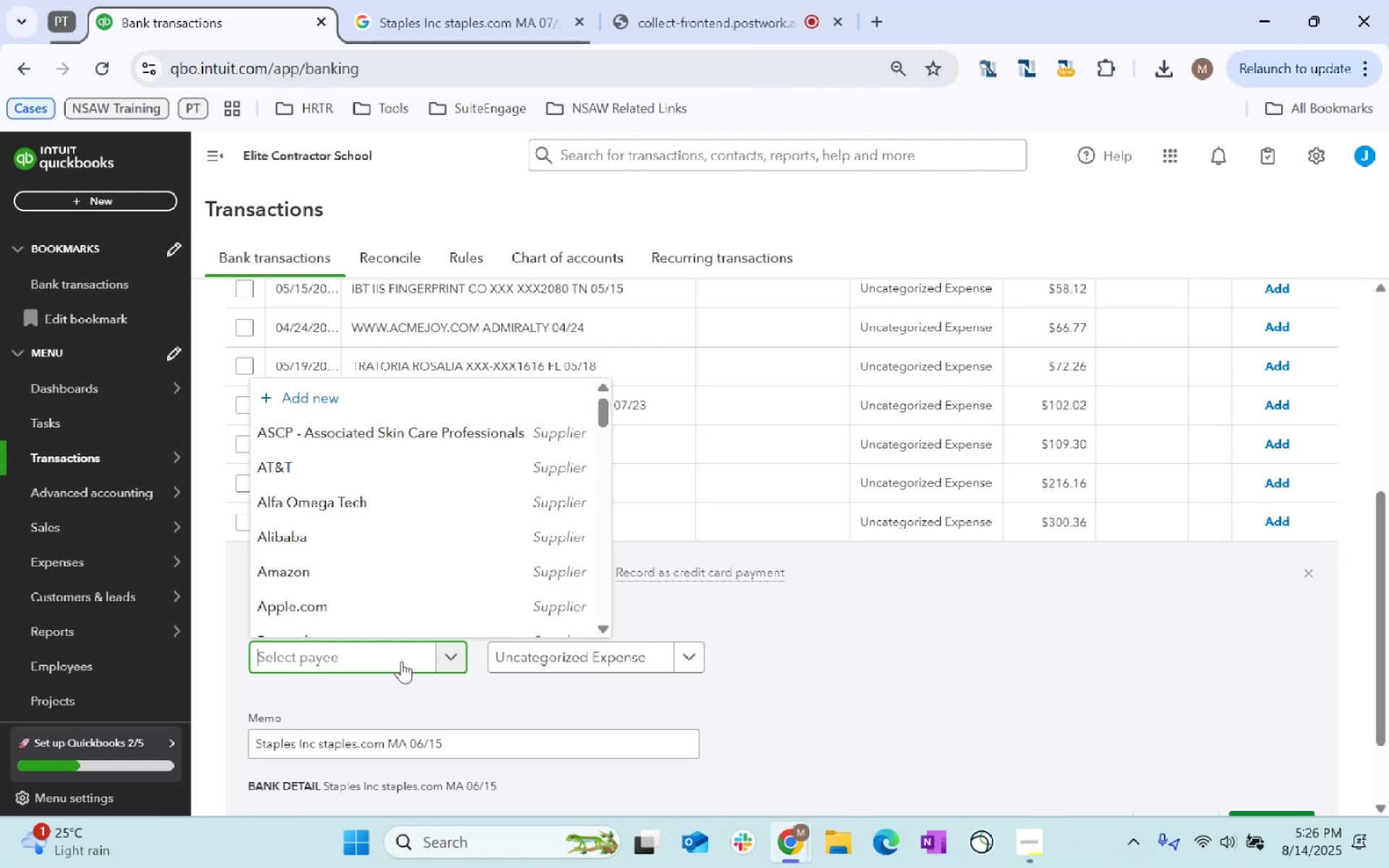 
wait(27.76)
 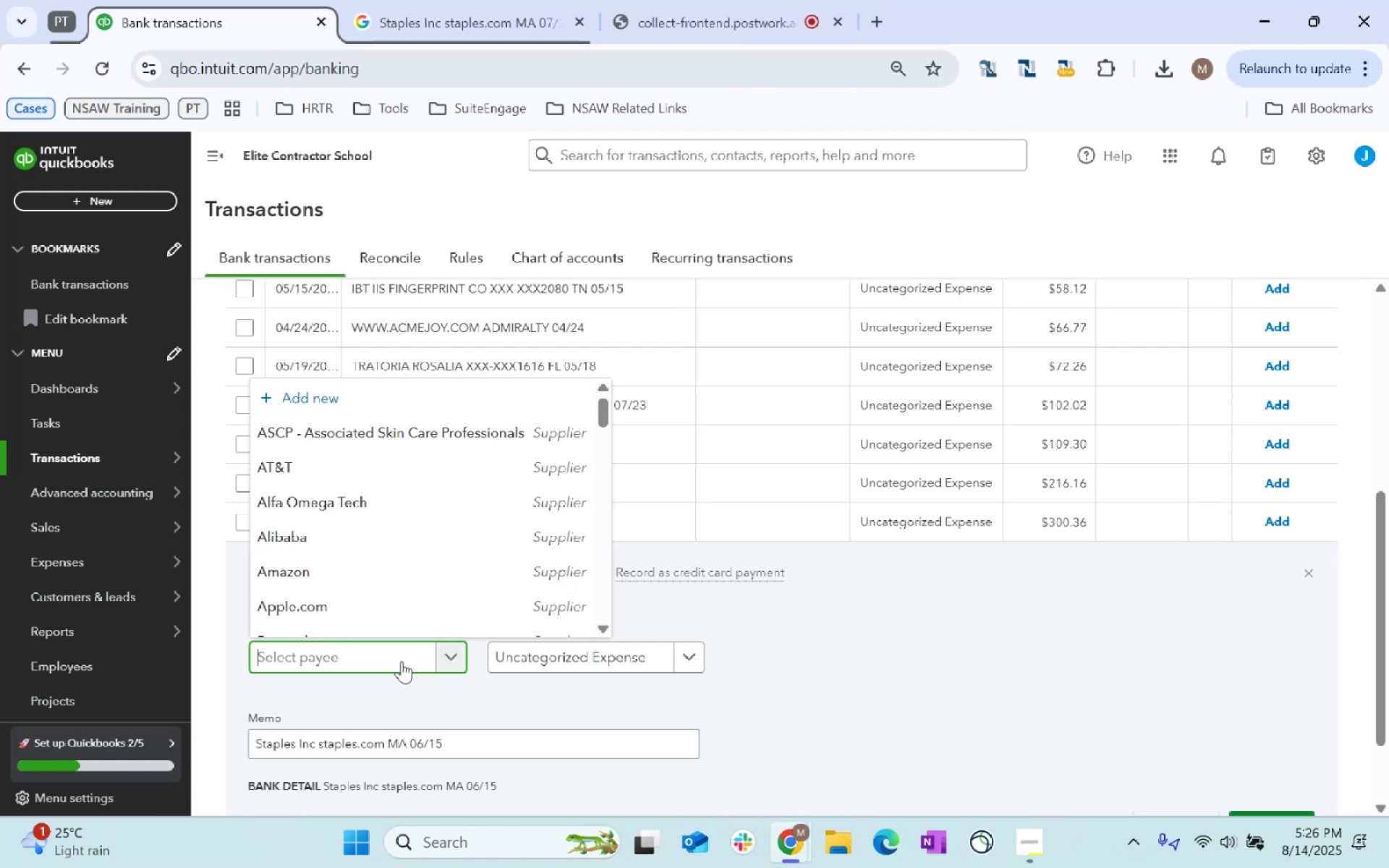 
type(suppli)
 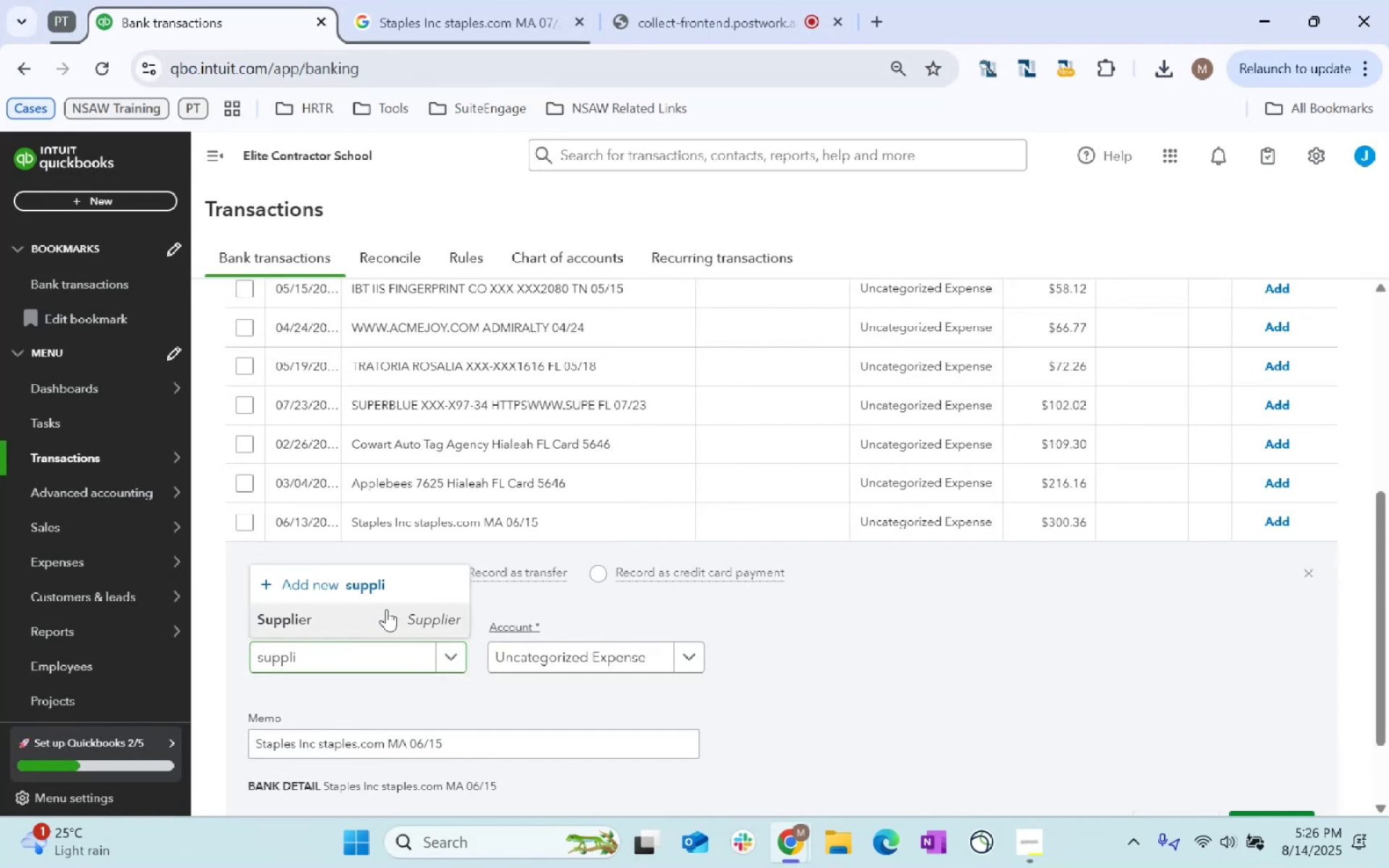 
key(Tab)
 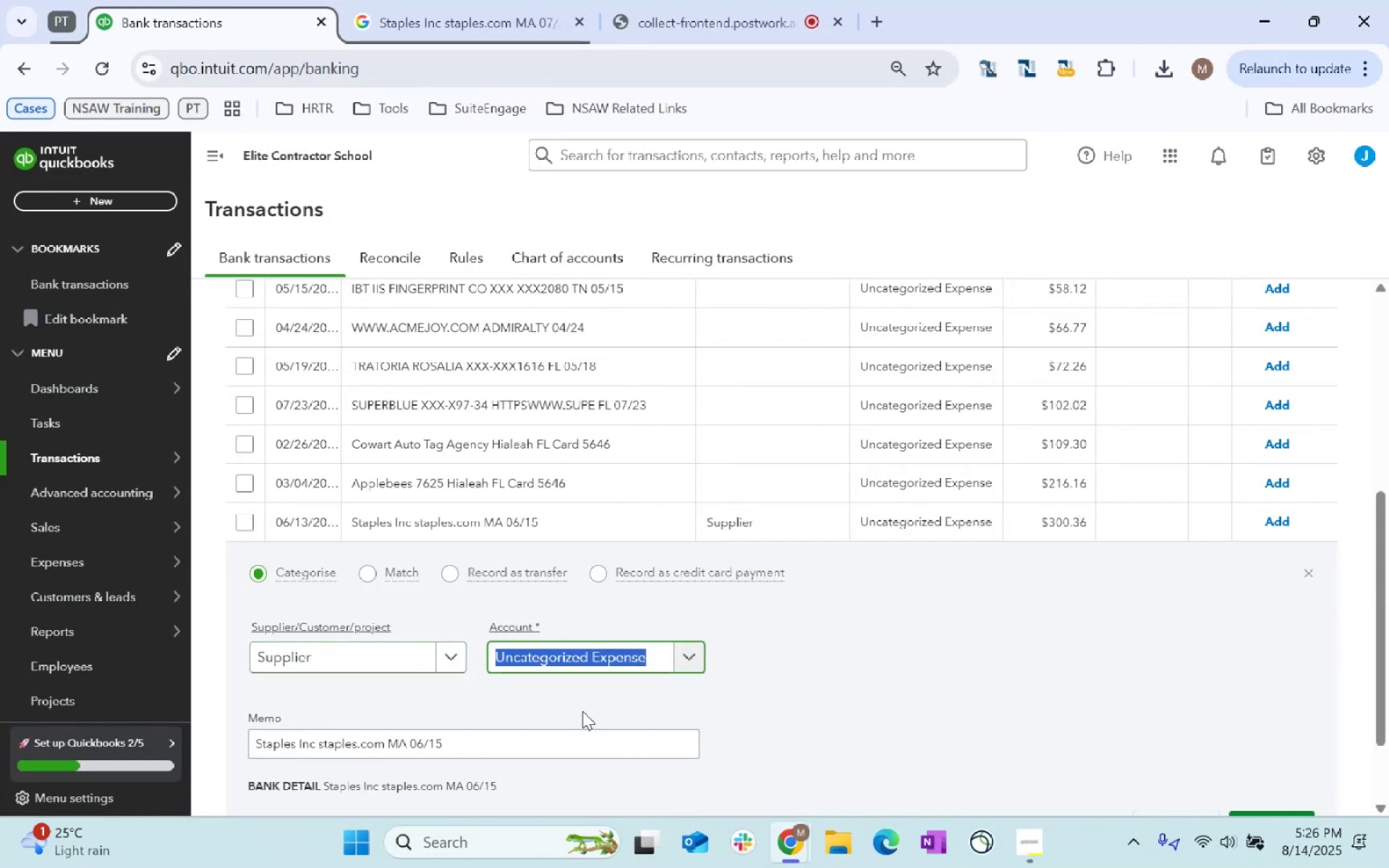 
key(S)
 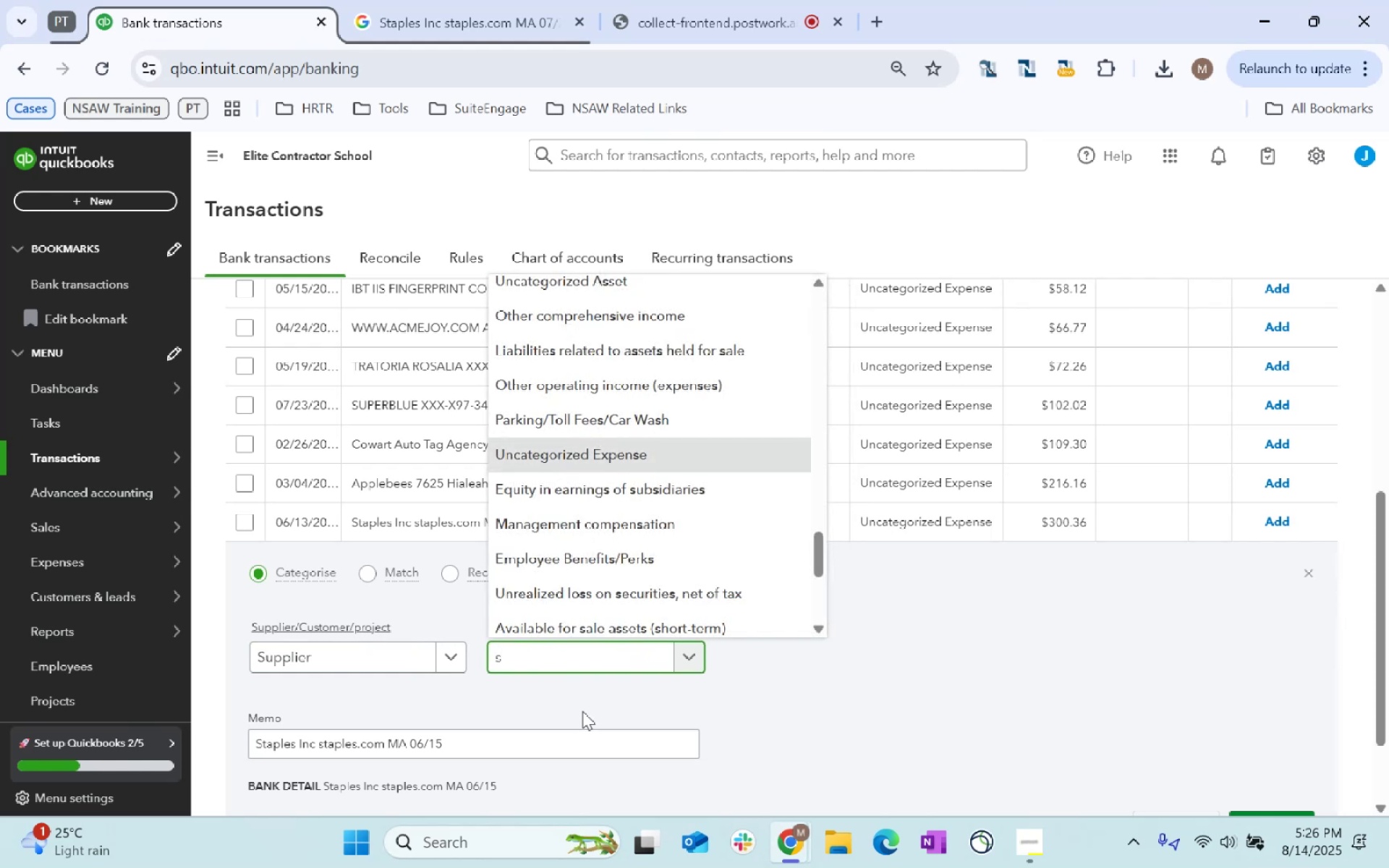 
wait(10.29)
 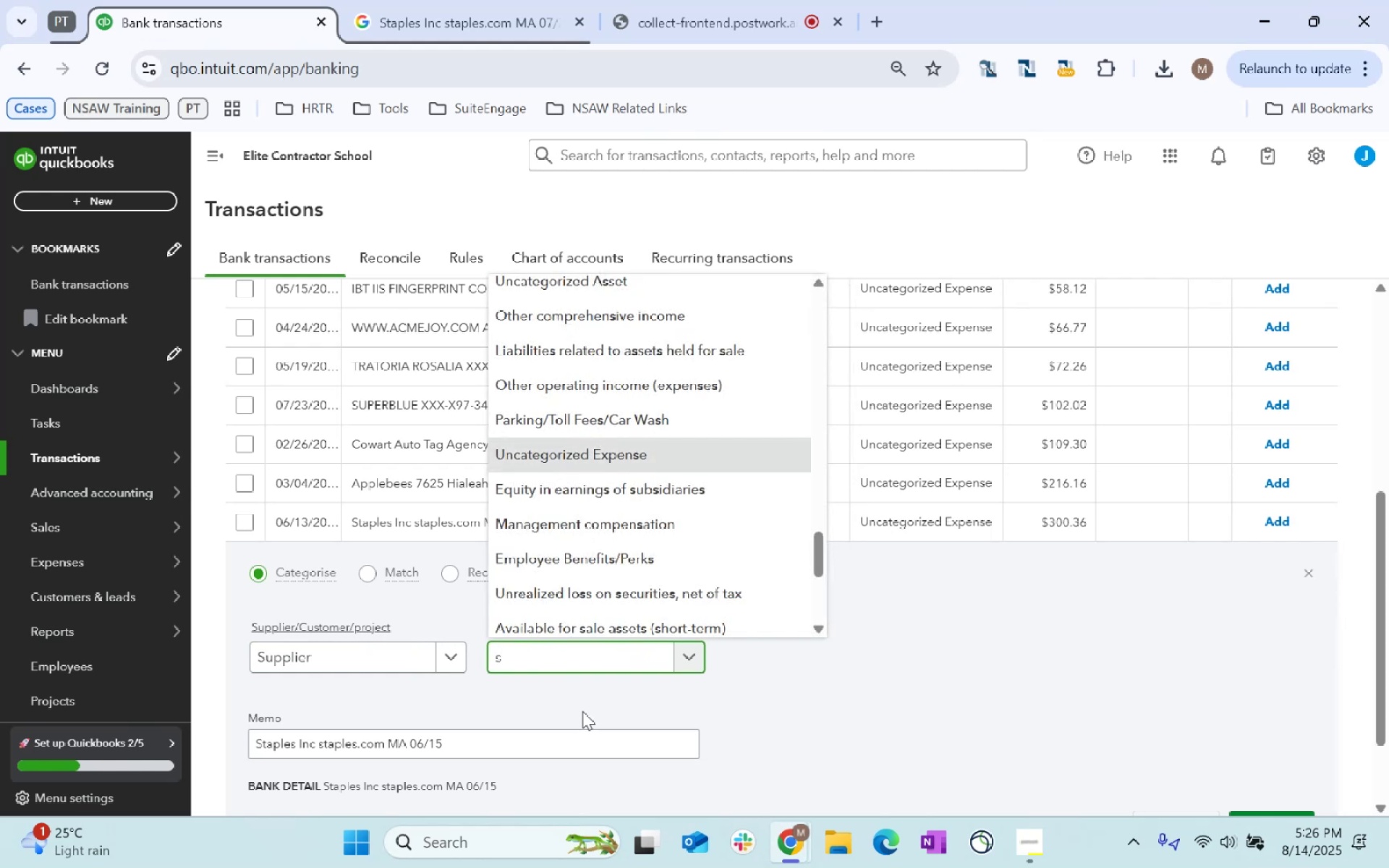 
type(upplies)
 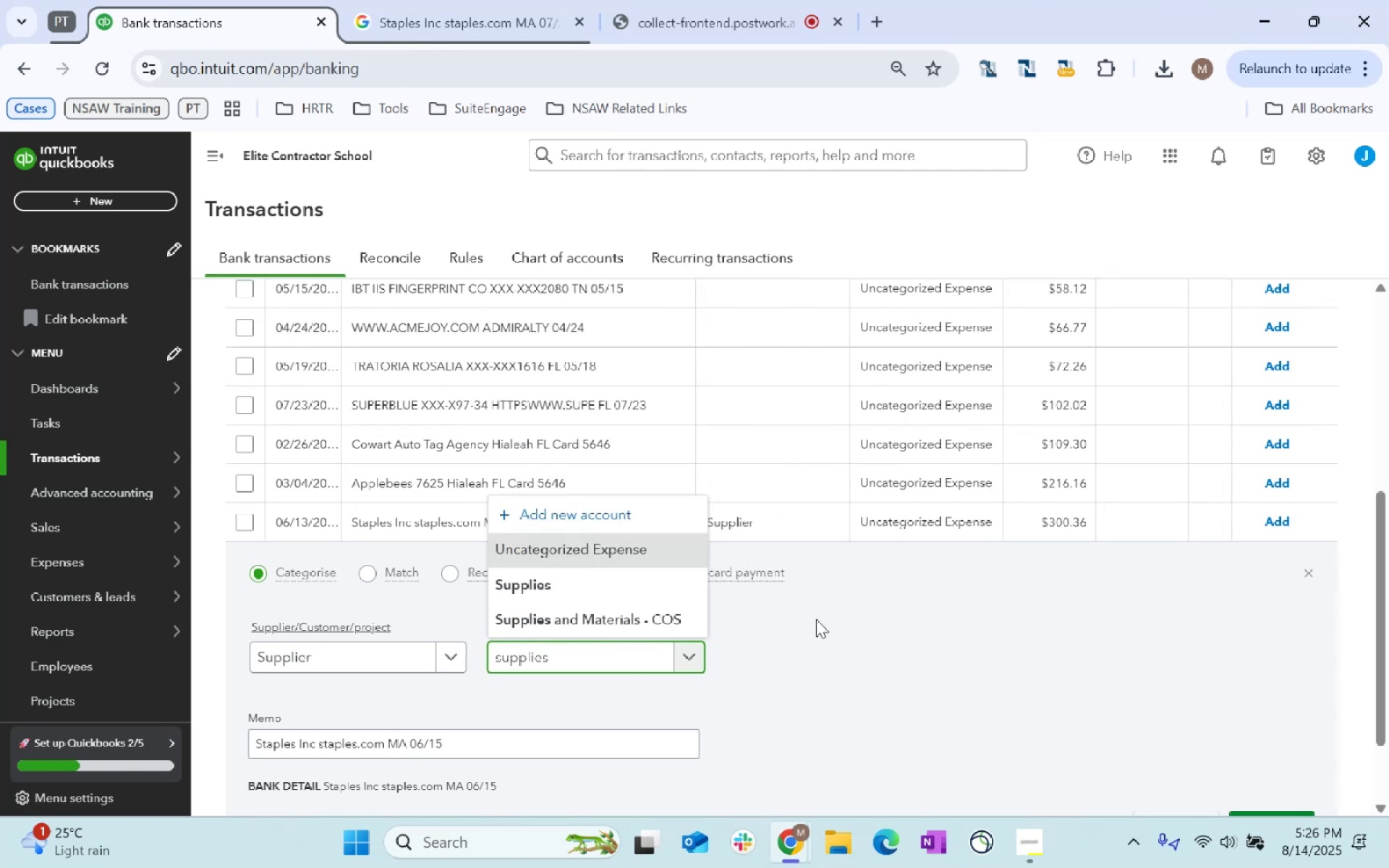 
left_click([645, 601])
 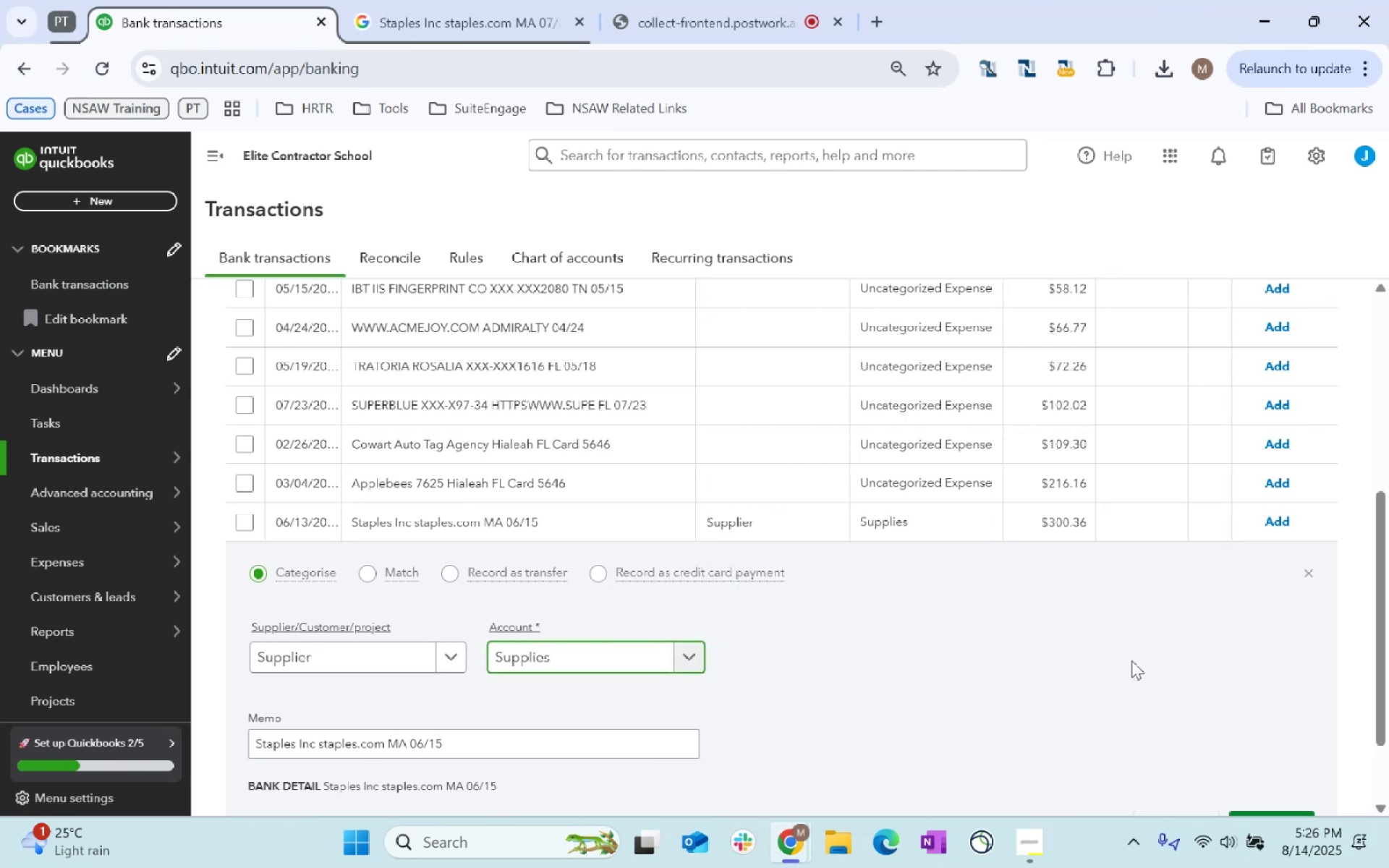 
scroll: coordinate [1267, 675], scroll_direction: down, amount: 1.0
 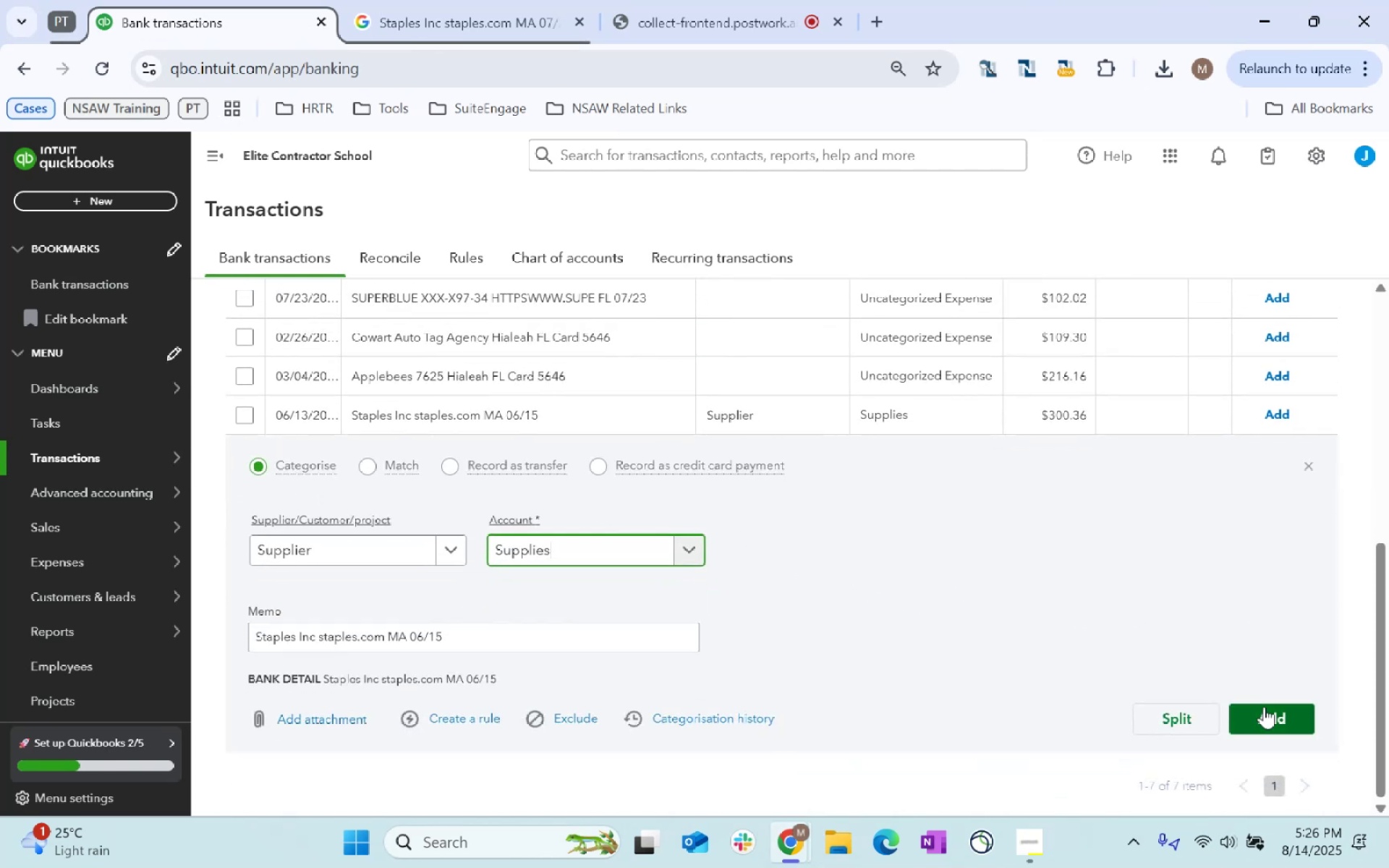 
left_click([1264, 707])
 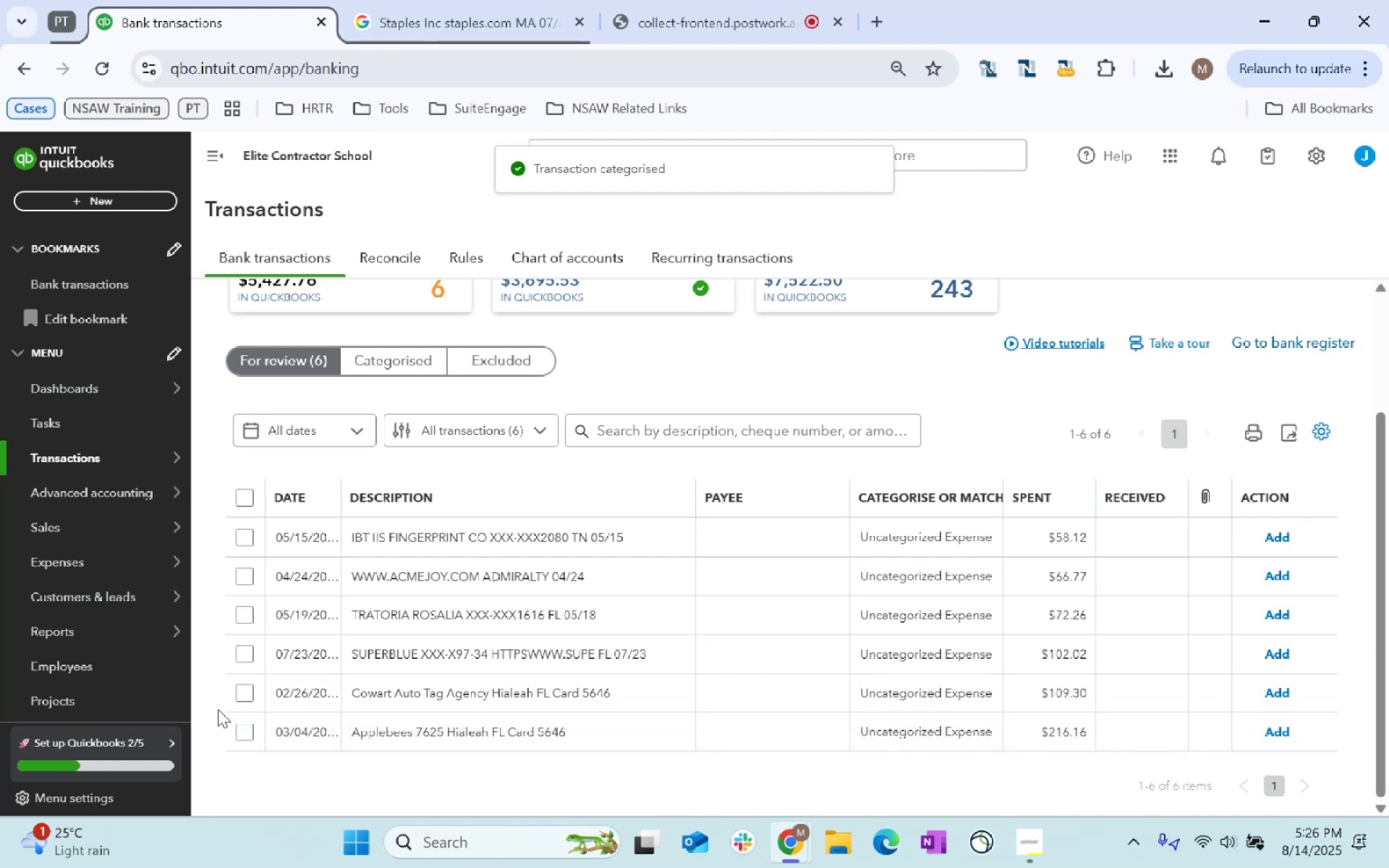 
wait(7.3)
 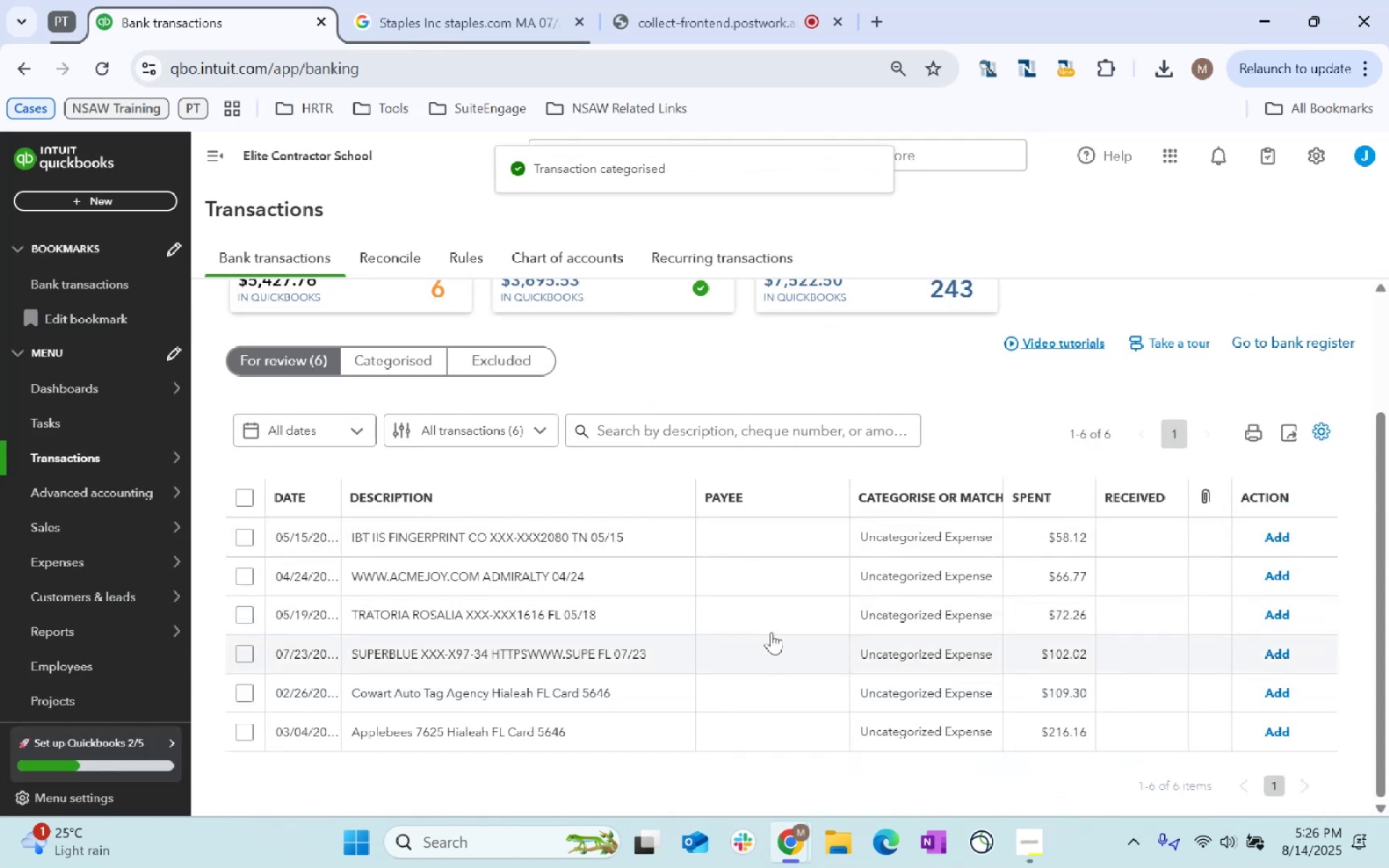 
left_click([641, 422])
 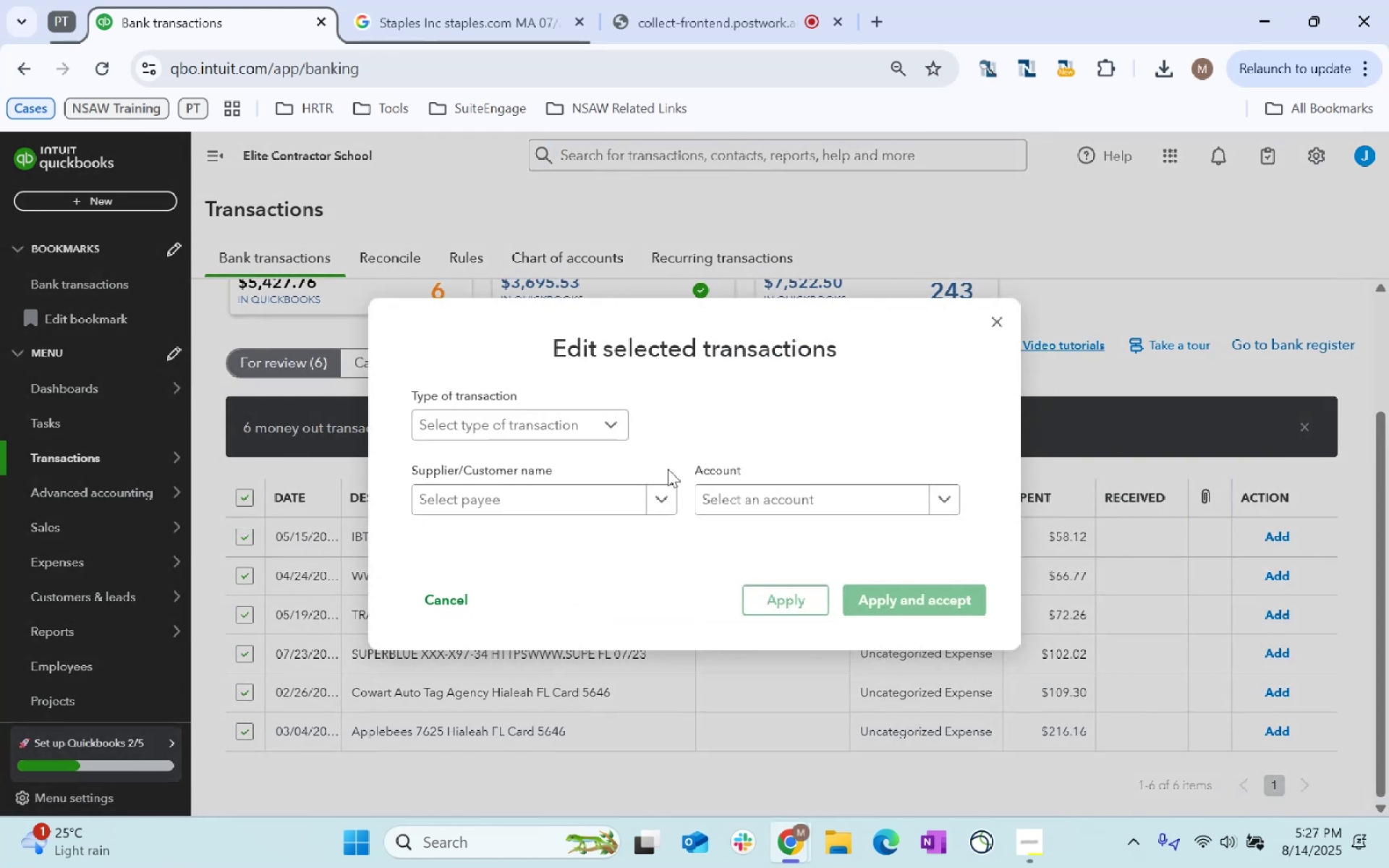 
left_click([517, 427])
 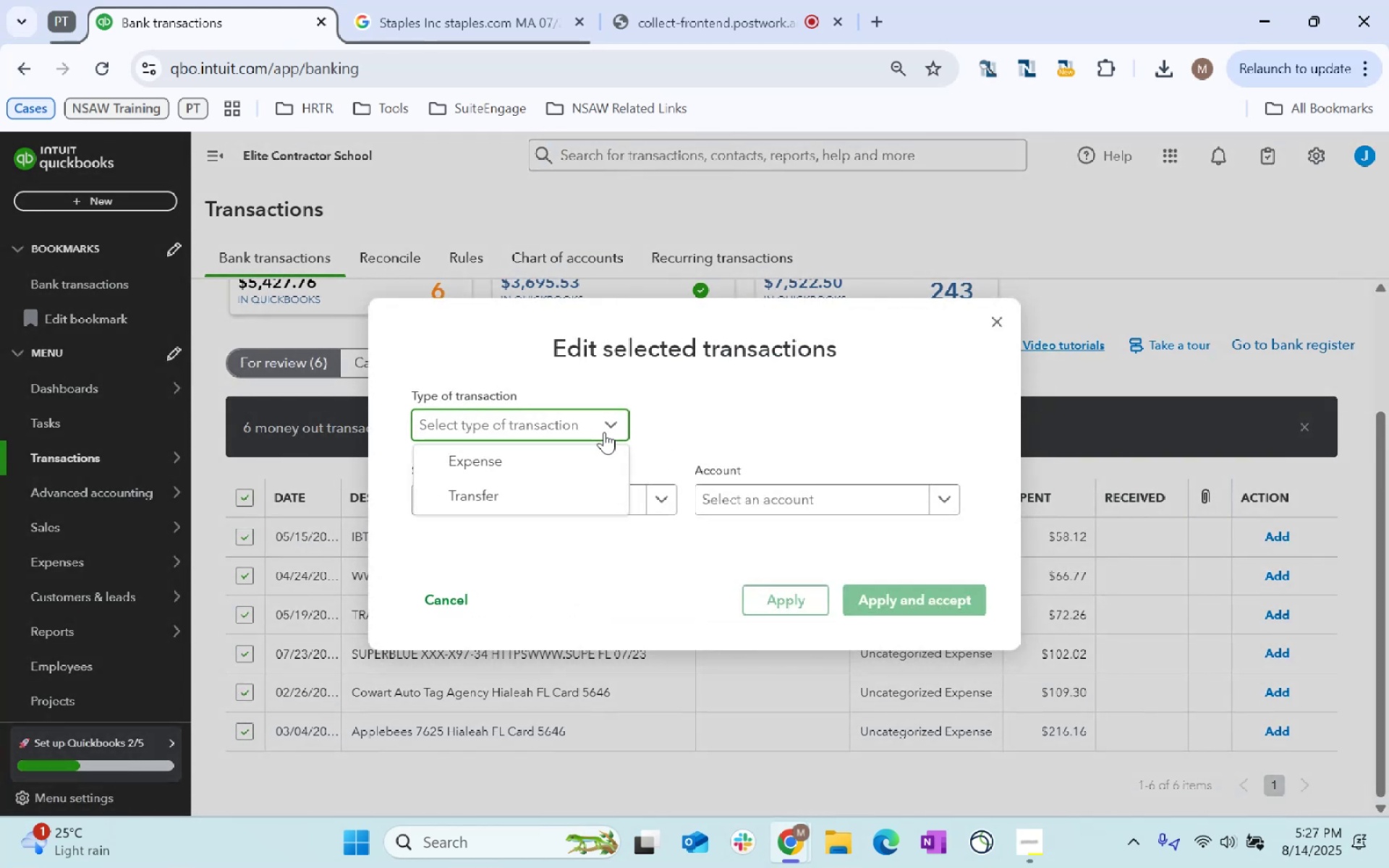 
left_click([547, 457])
 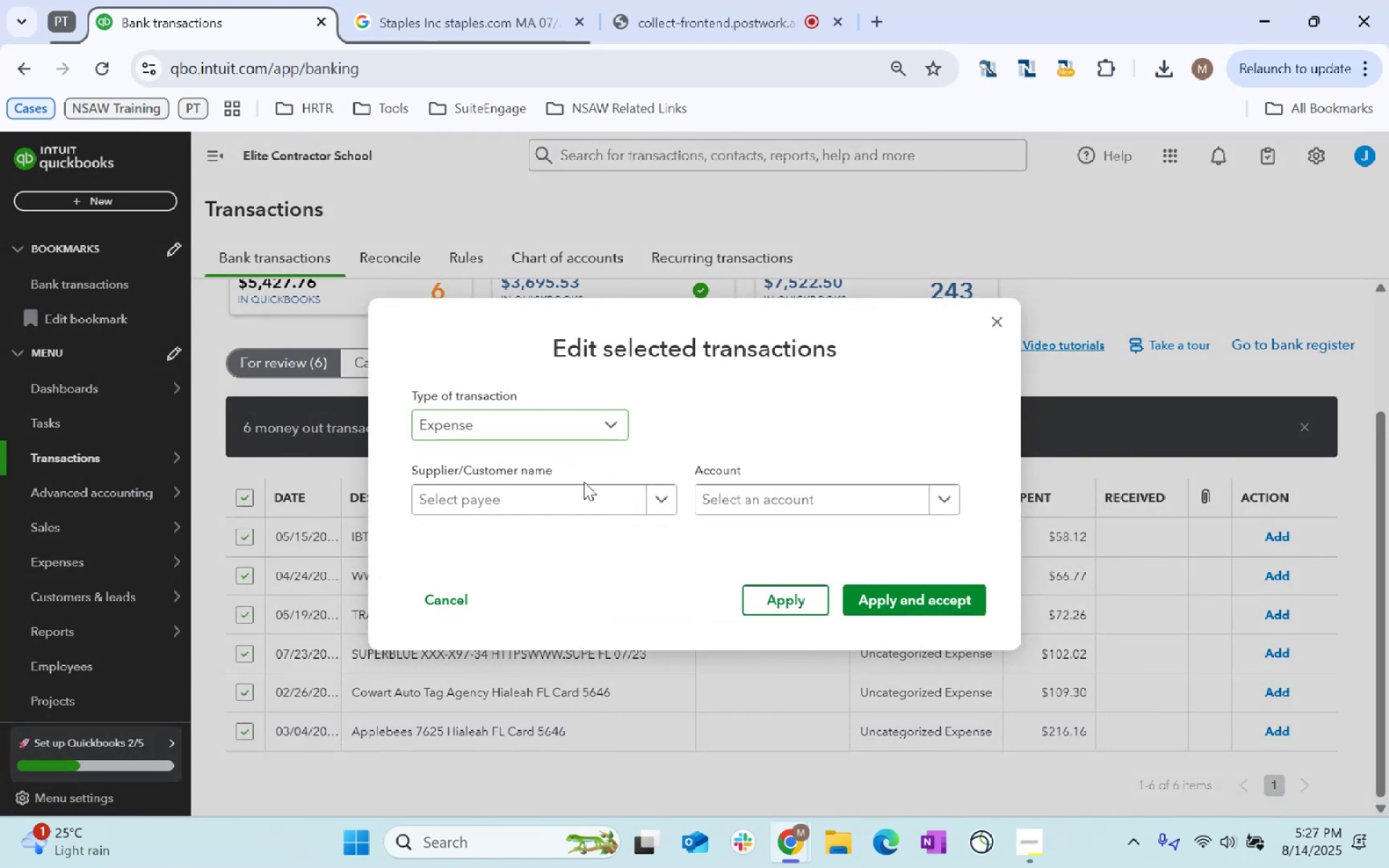 
double_click([577, 500])
 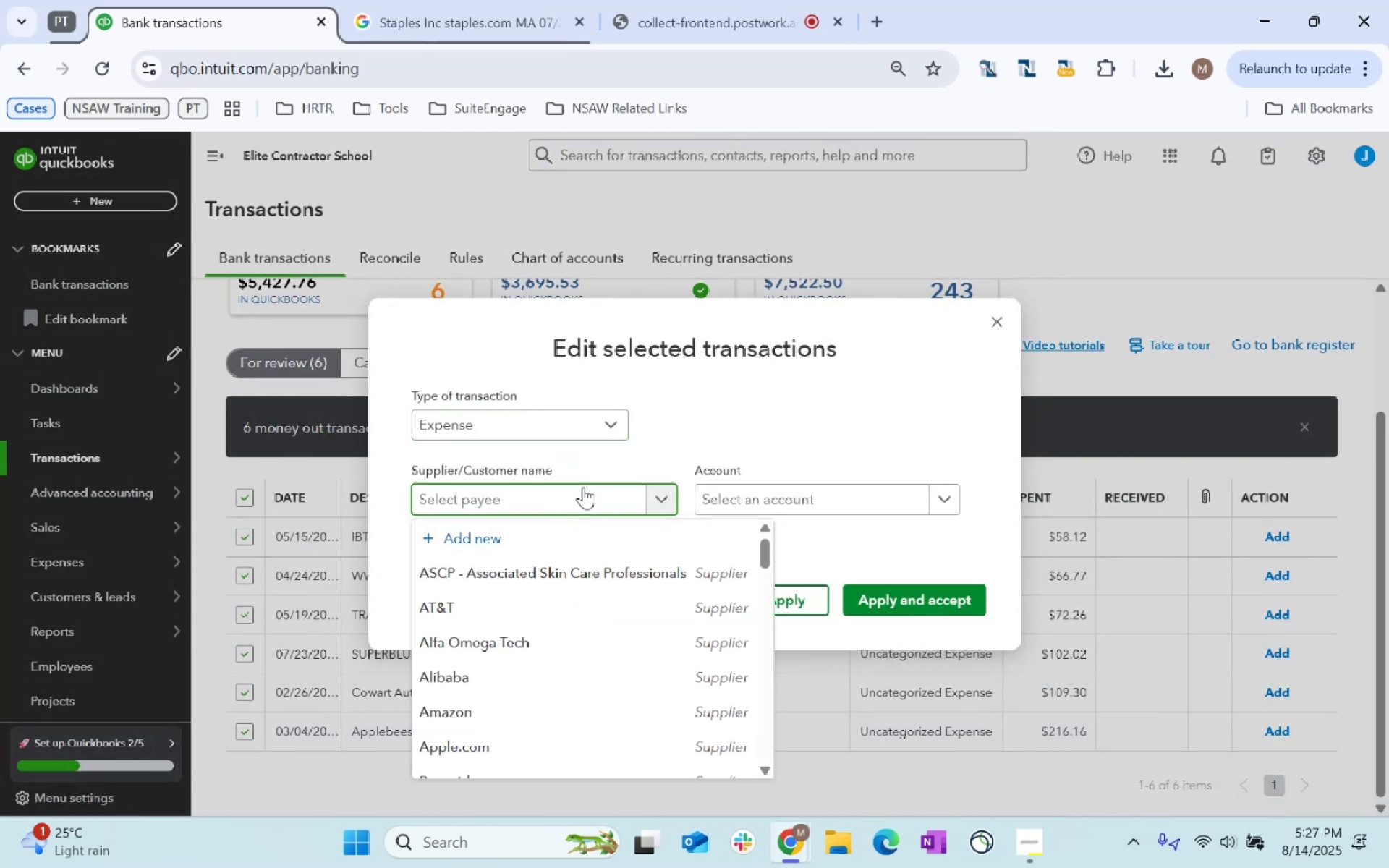 
type(supplier)
 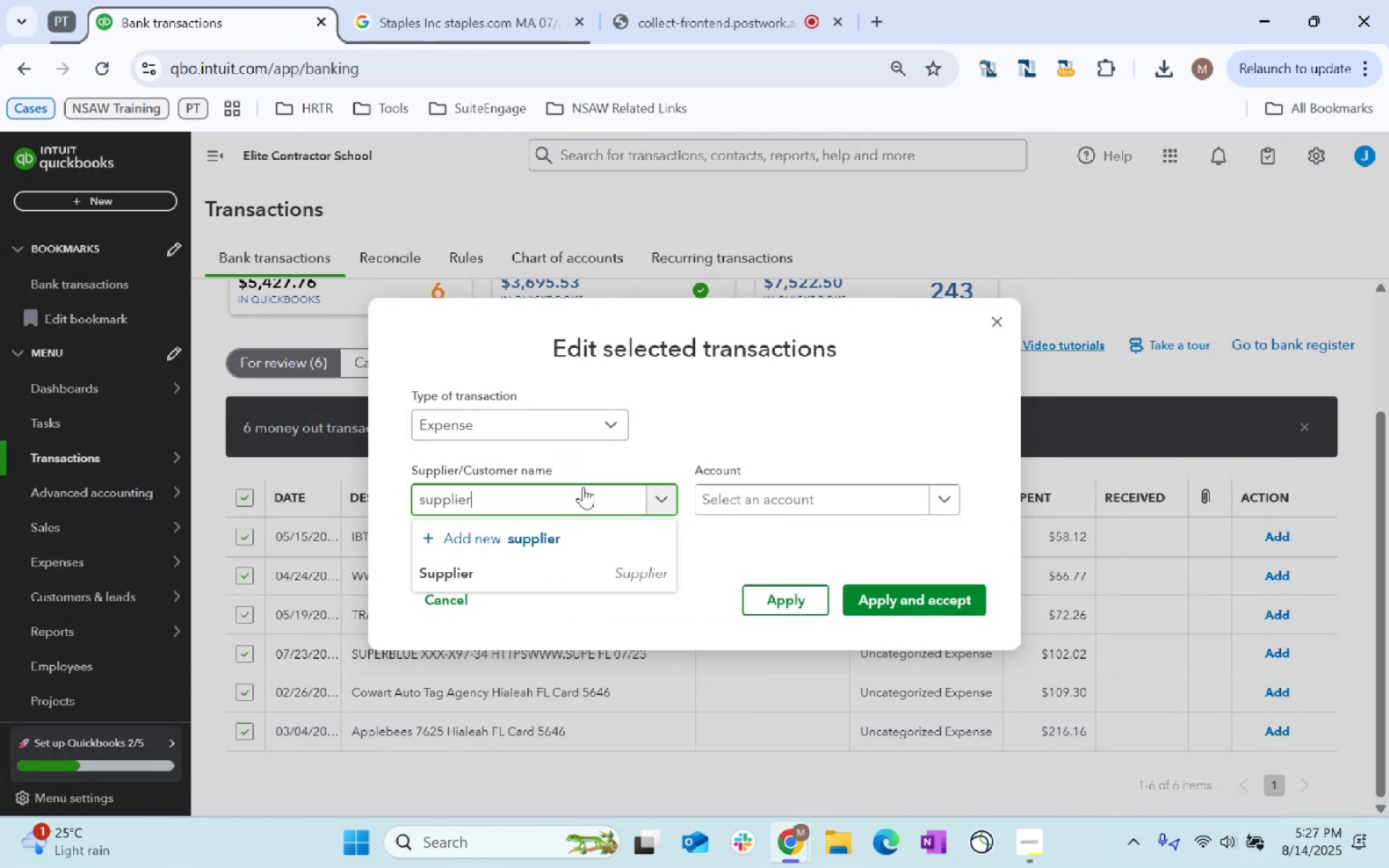 
left_click([567, 576])
 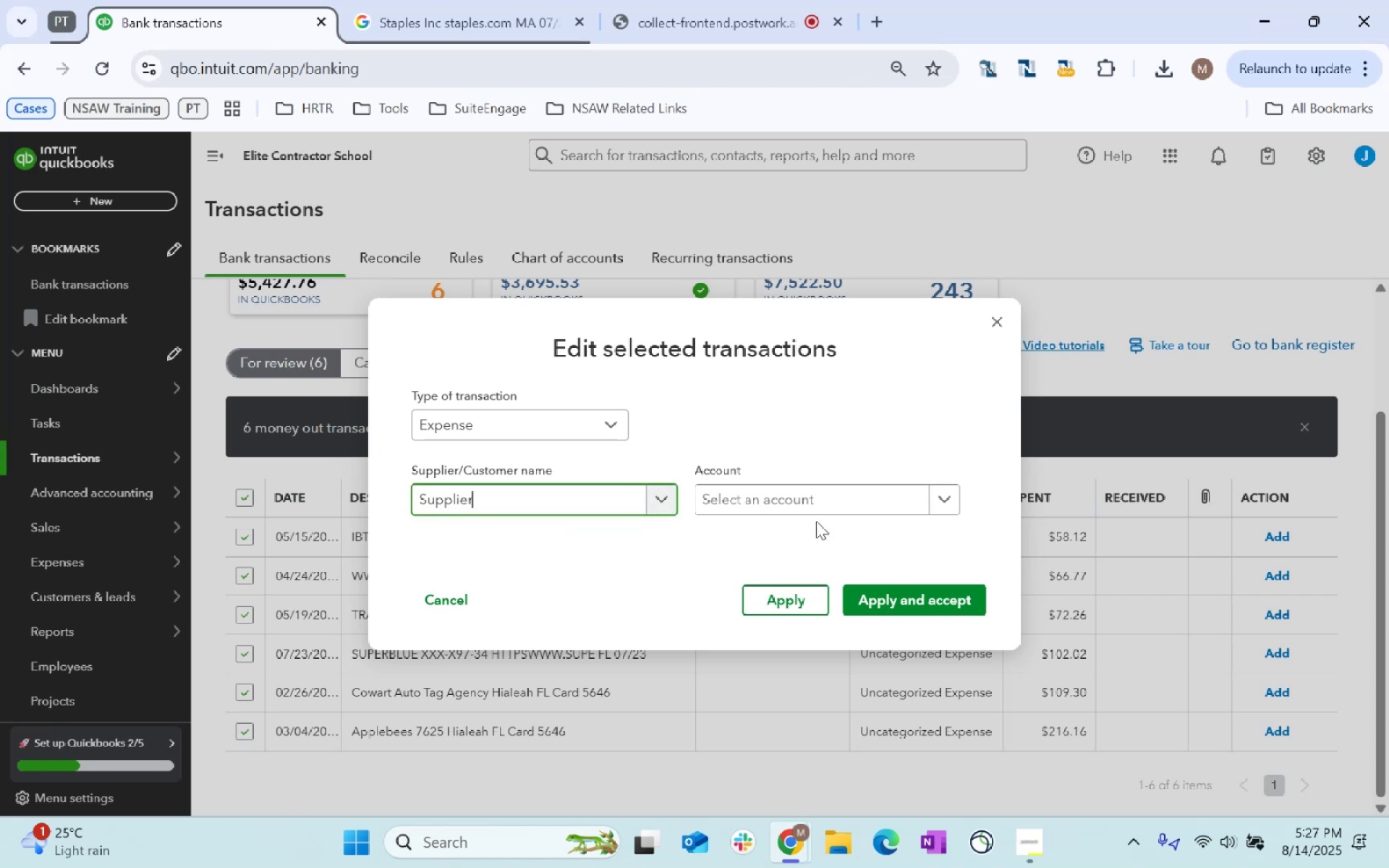 
left_click([809, 509])
 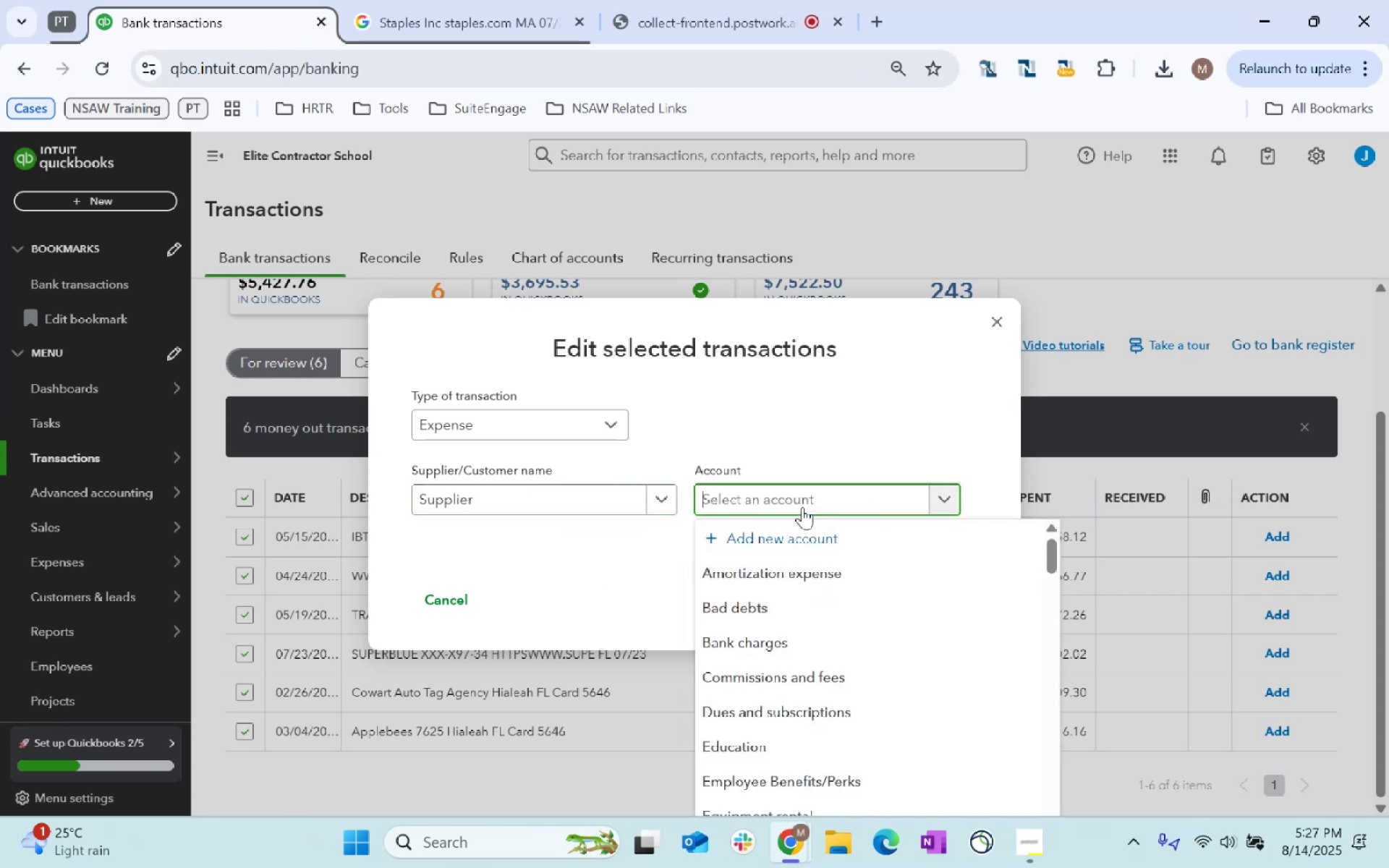 
type(supplies)
 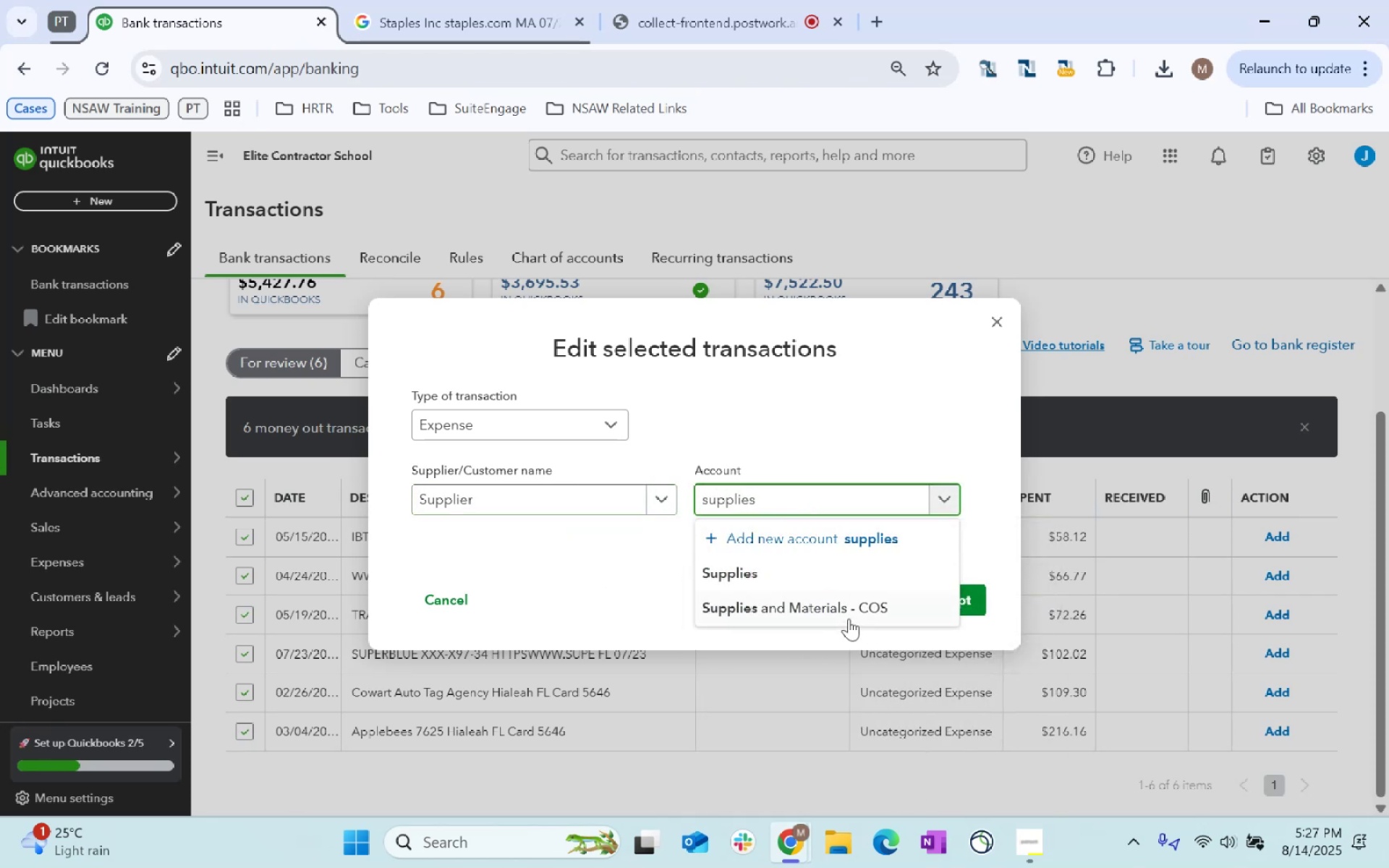 
double_click([925, 615])
 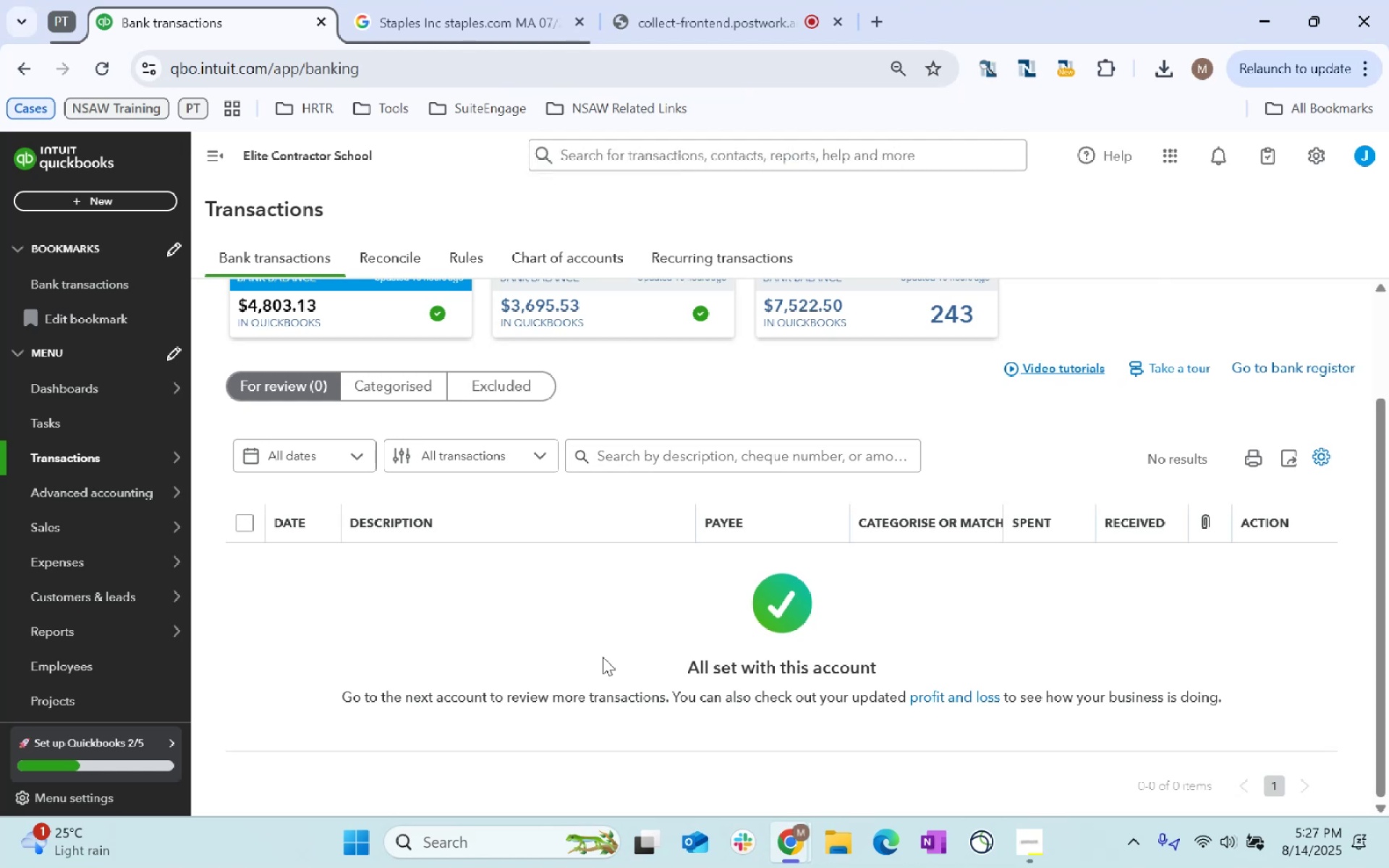 
wait(12.56)
 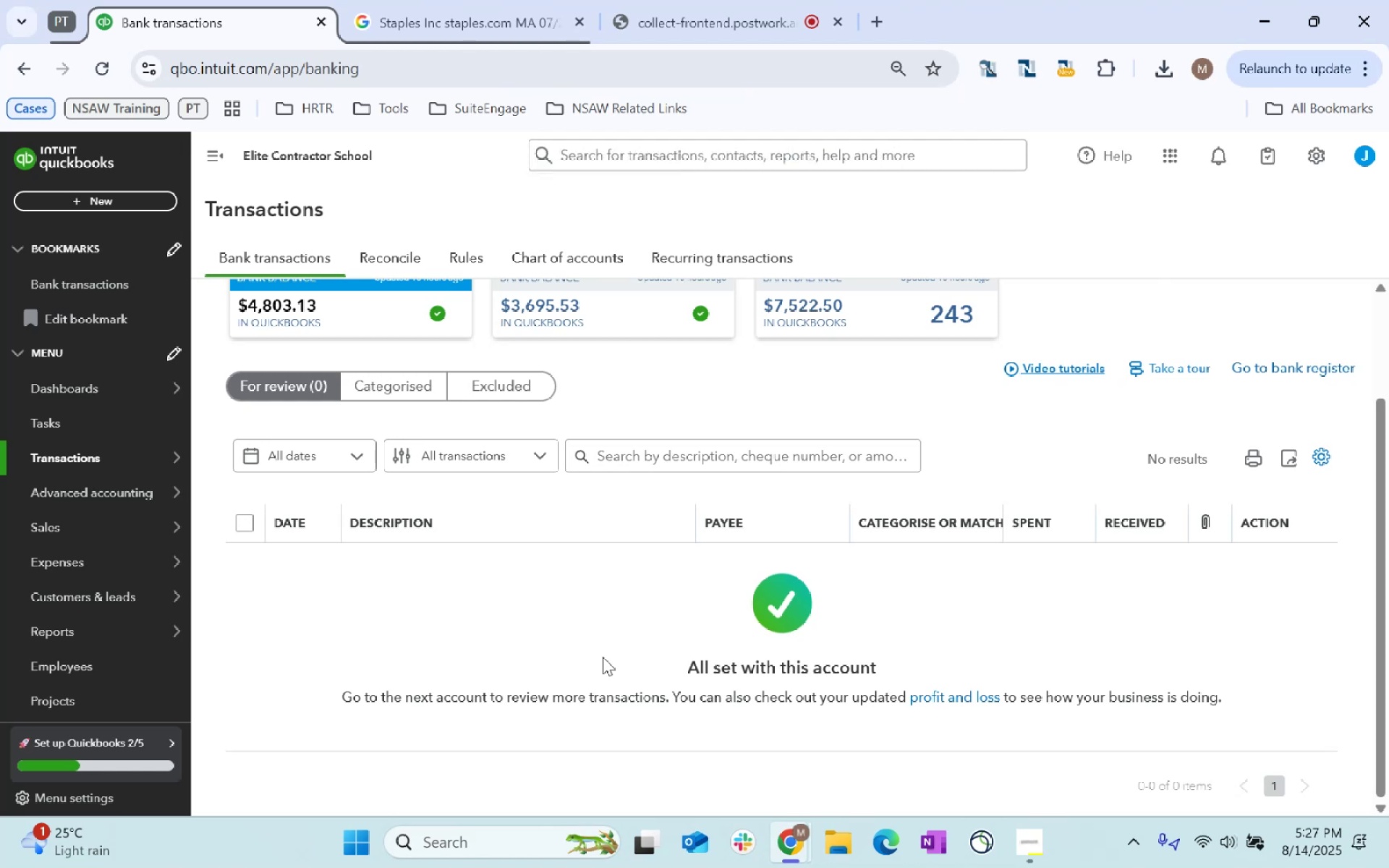 
scroll: coordinate [574, 535], scroll_direction: up, amount: 3.0
 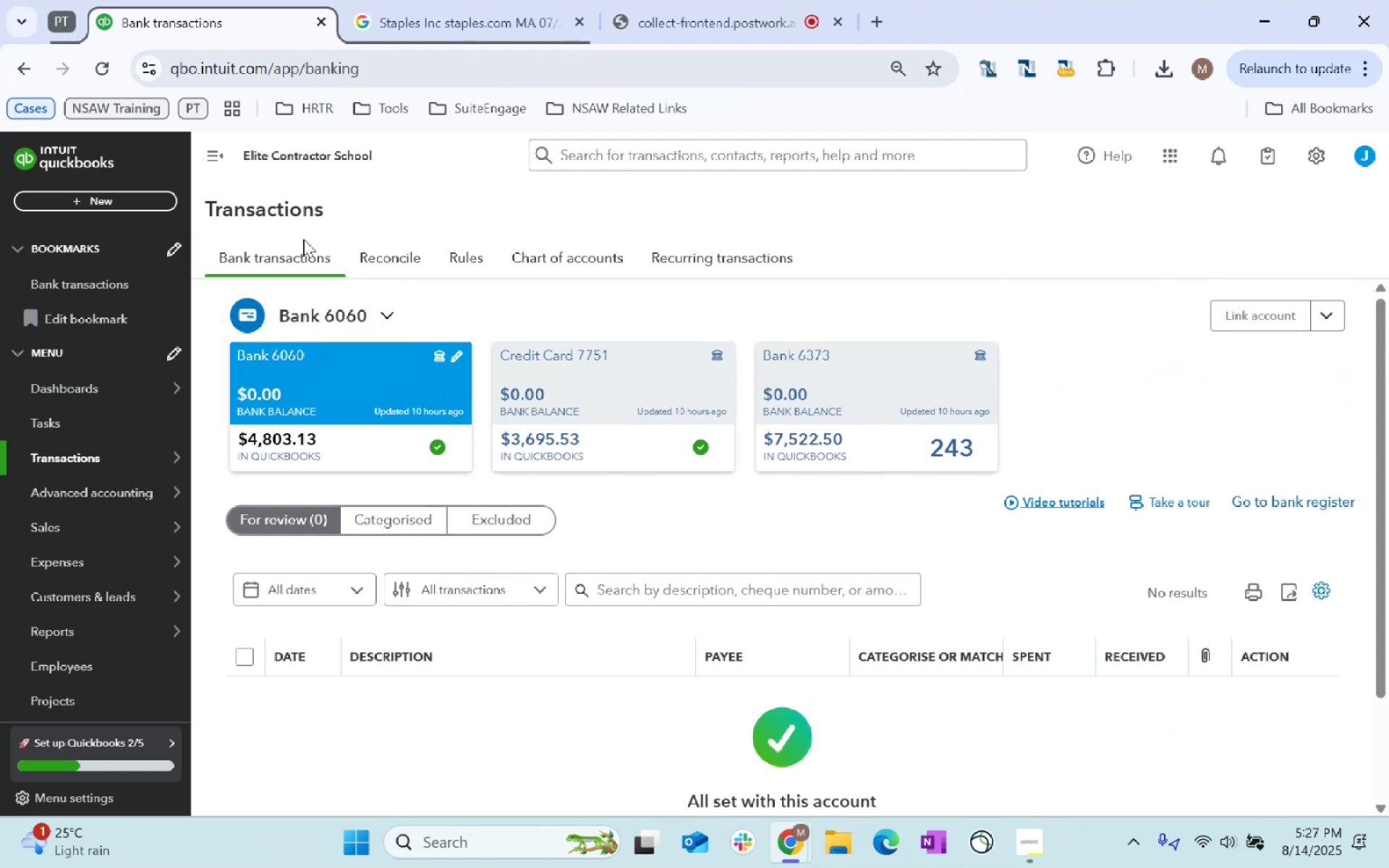 
left_click([368, 259])
 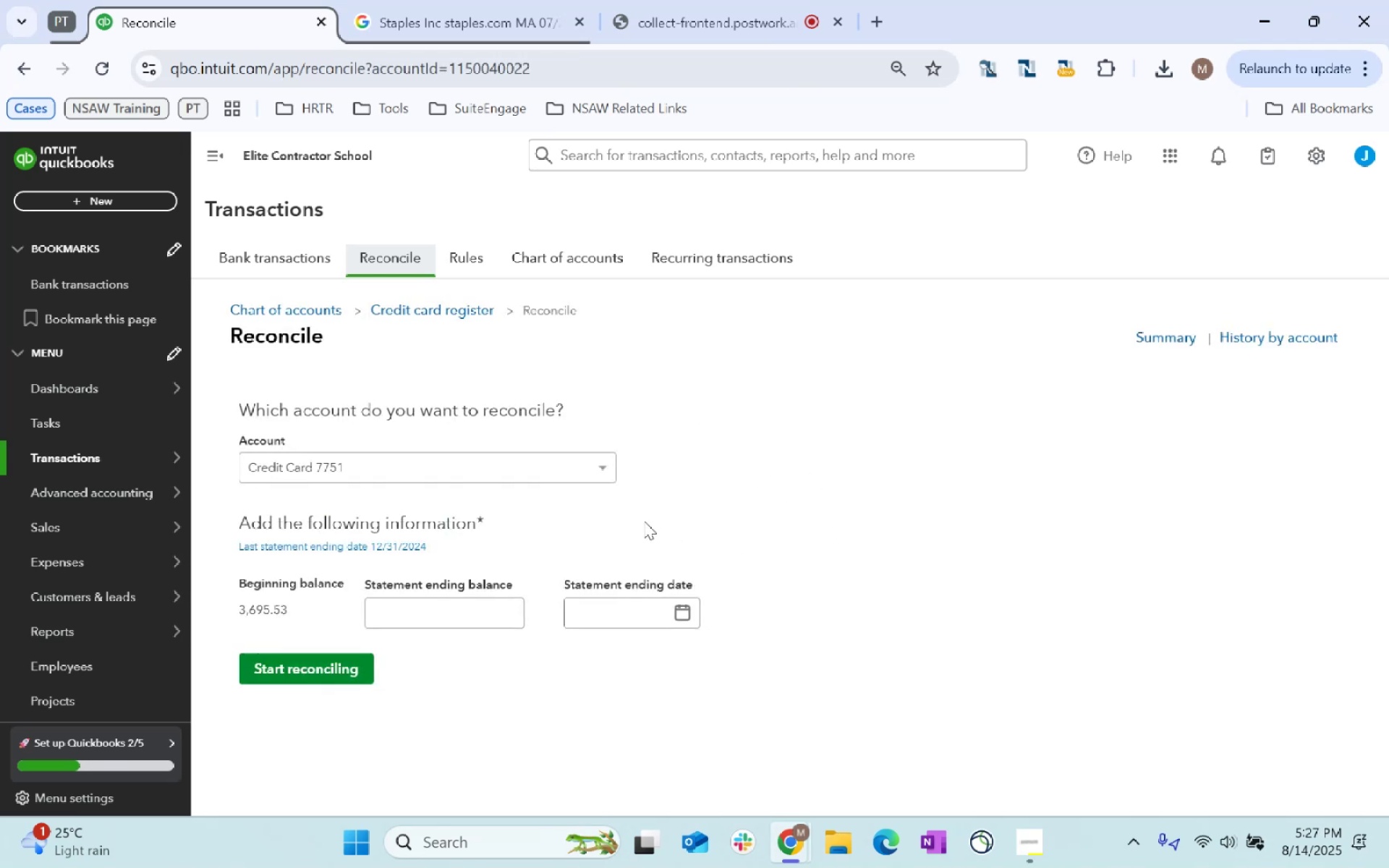 
left_click([524, 472])
 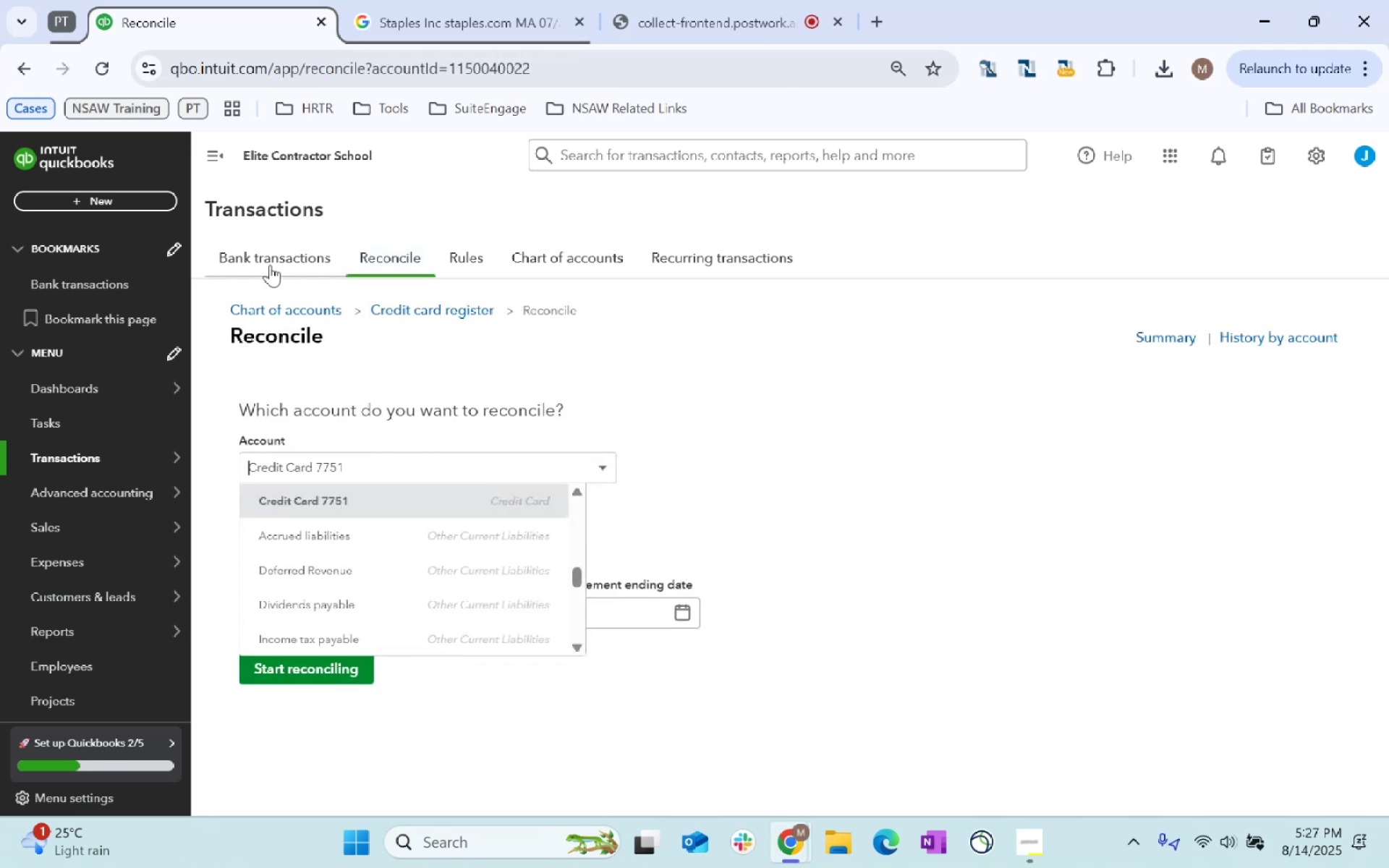 
left_click([275, 268])
 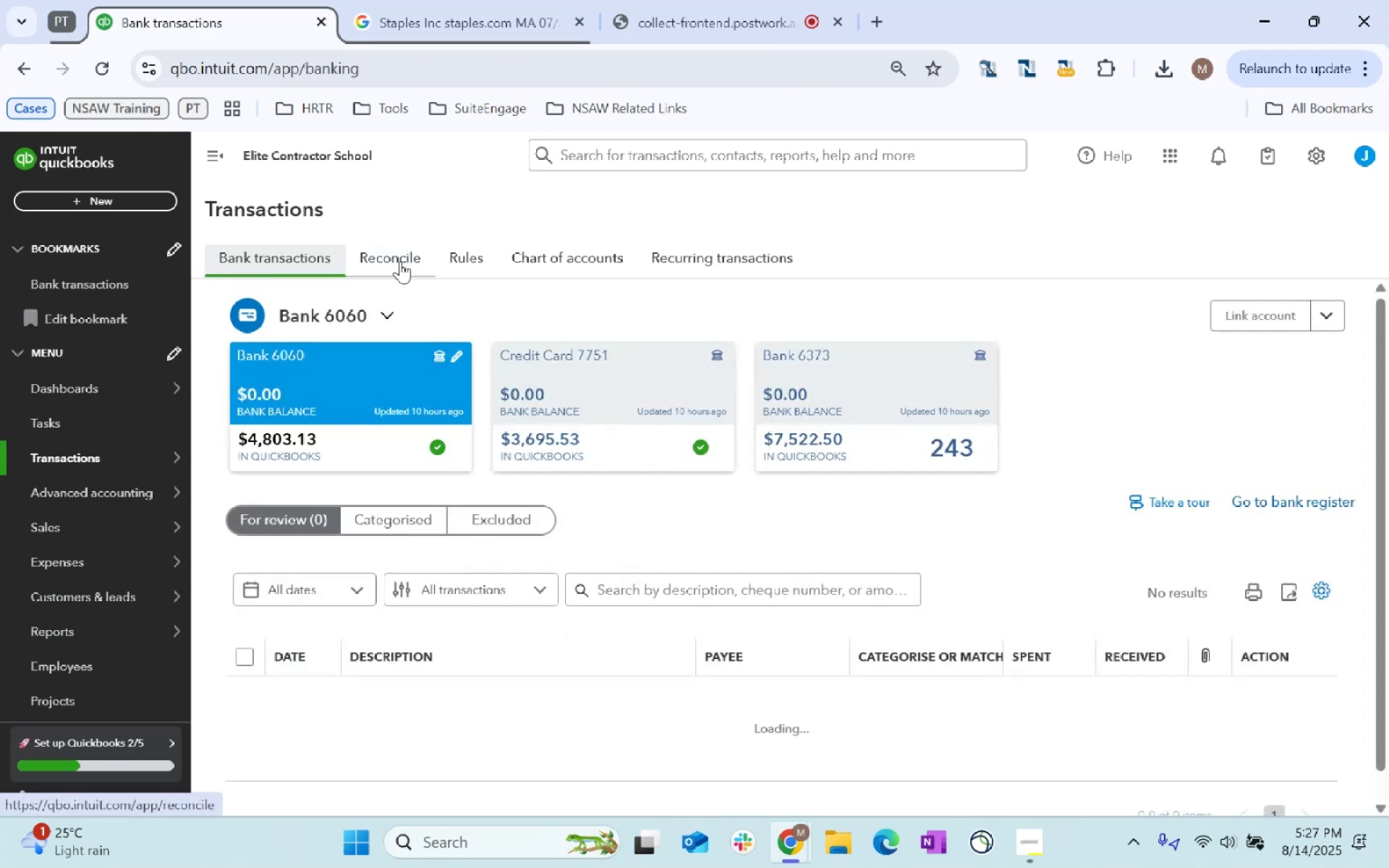 
left_click([400, 261])
 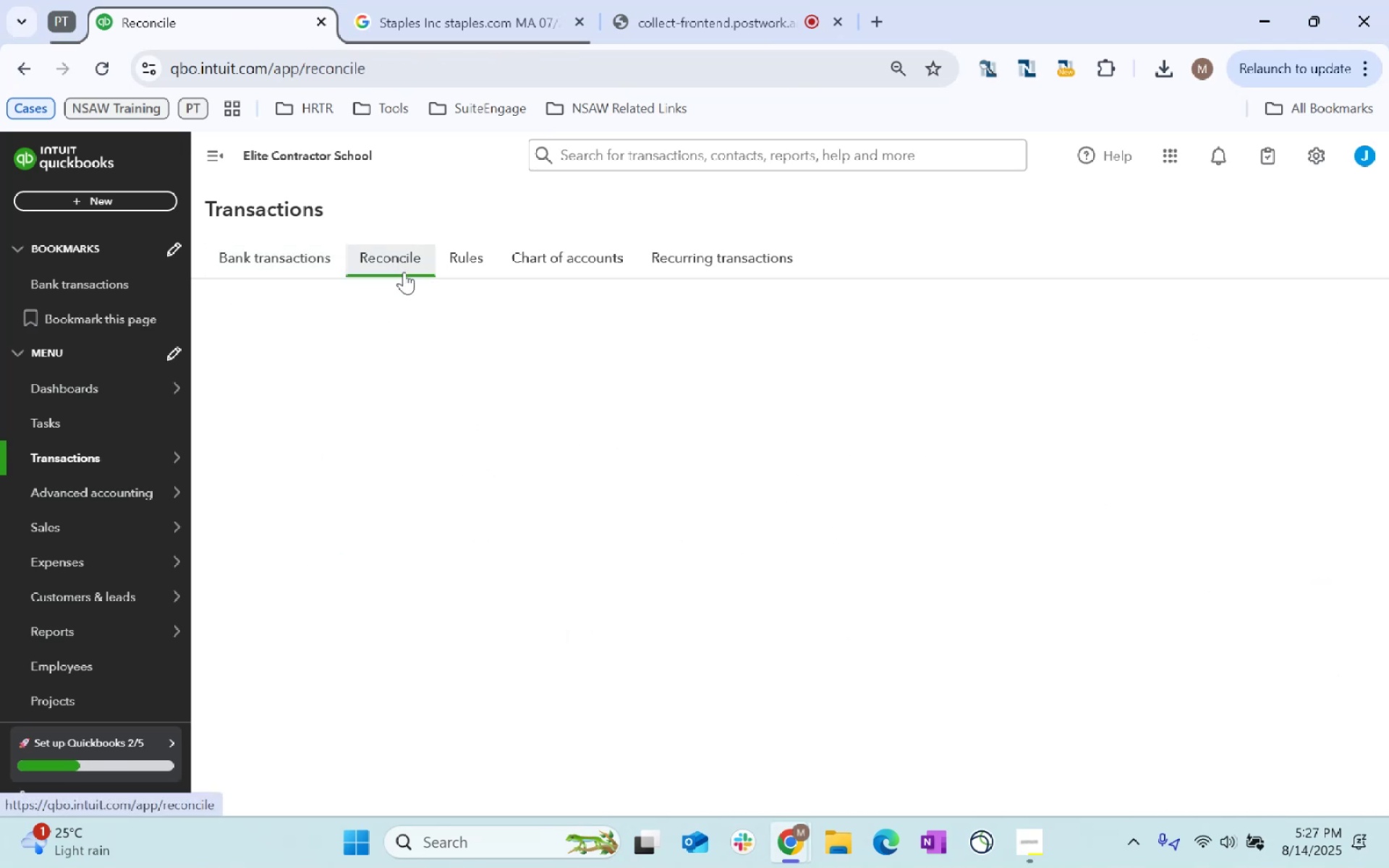 
mouse_move([696, 481])
 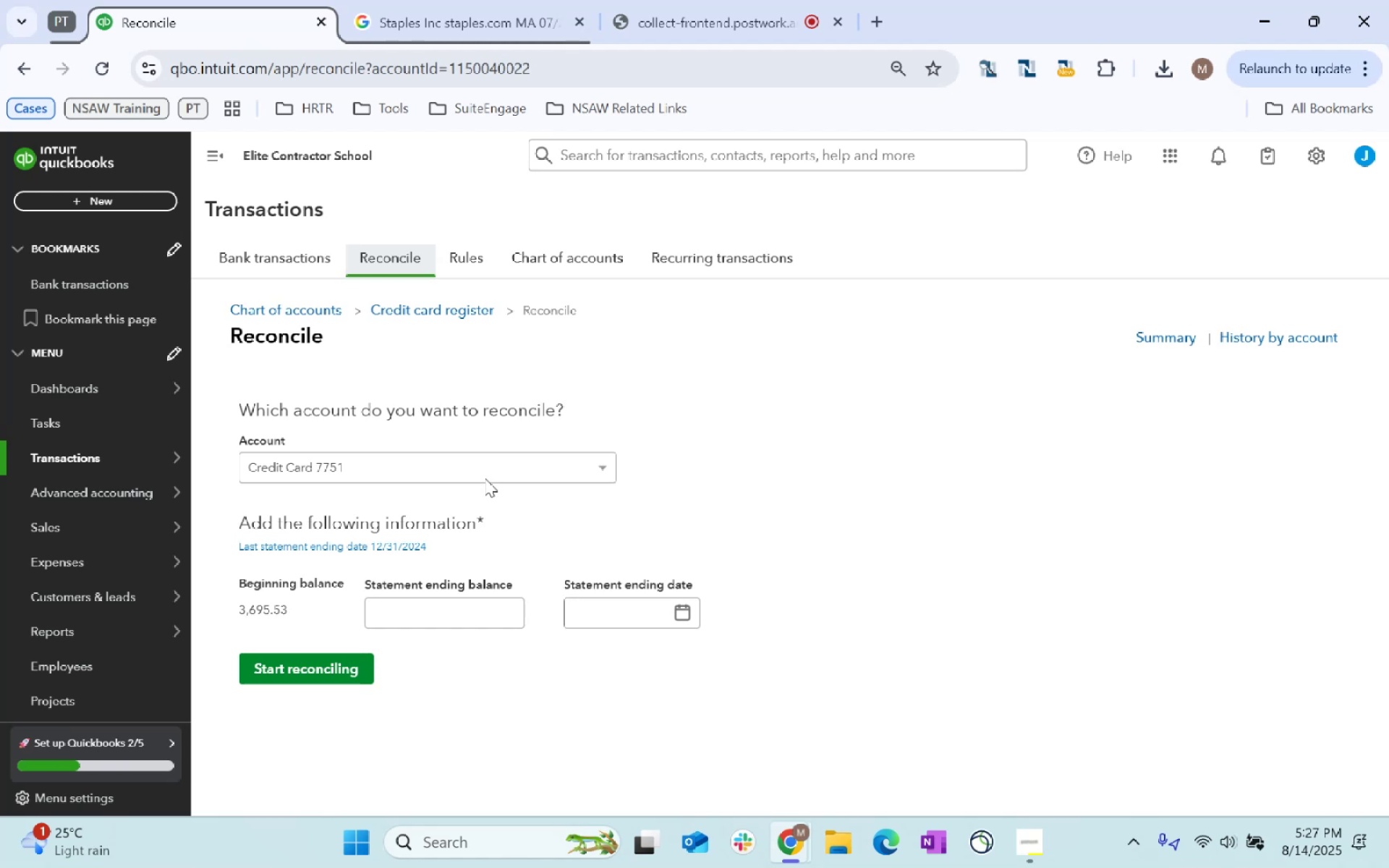 
left_click([488, 473])
 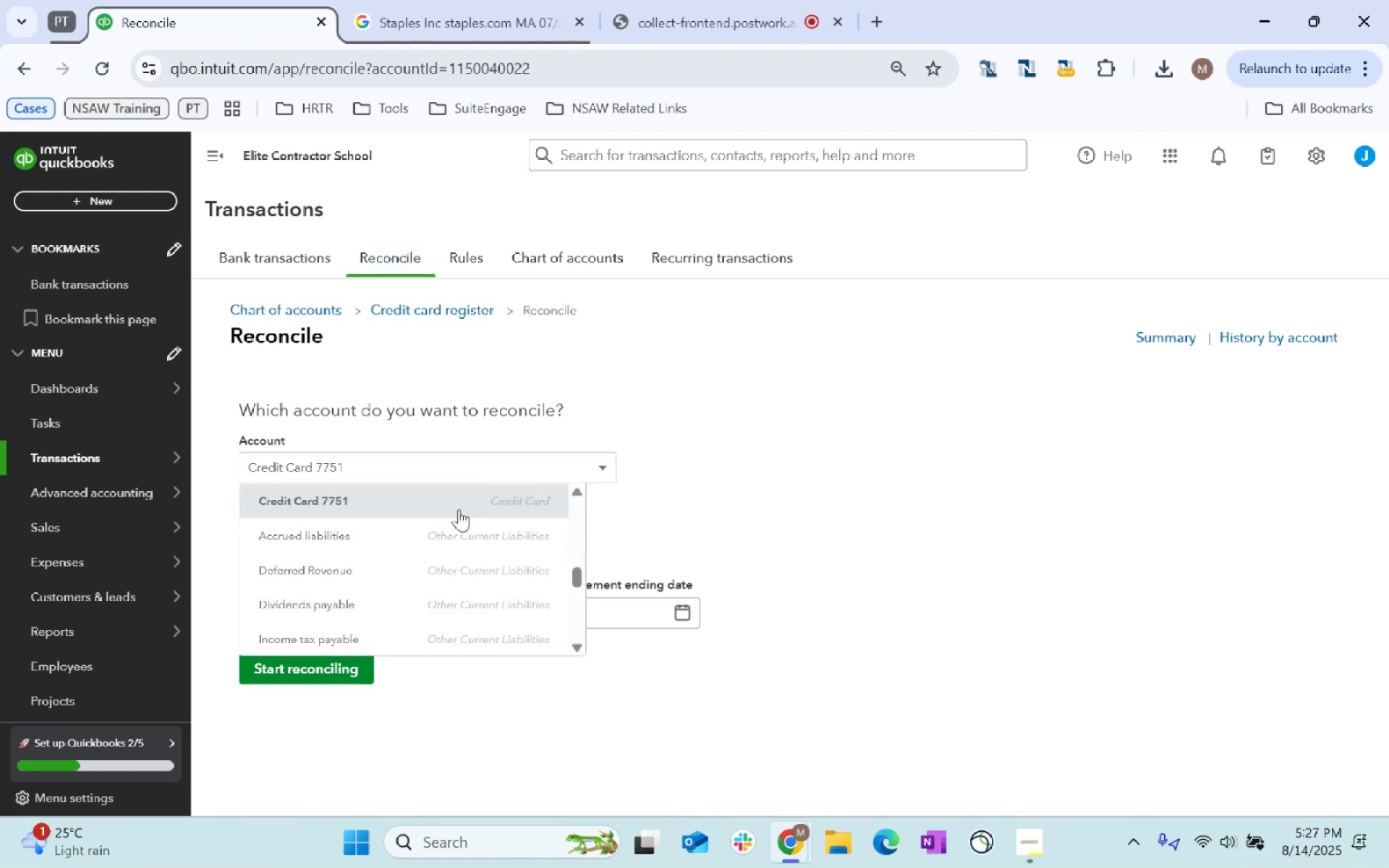 
scroll: coordinate [475, 536], scroll_direction: up, amount: 1.0
 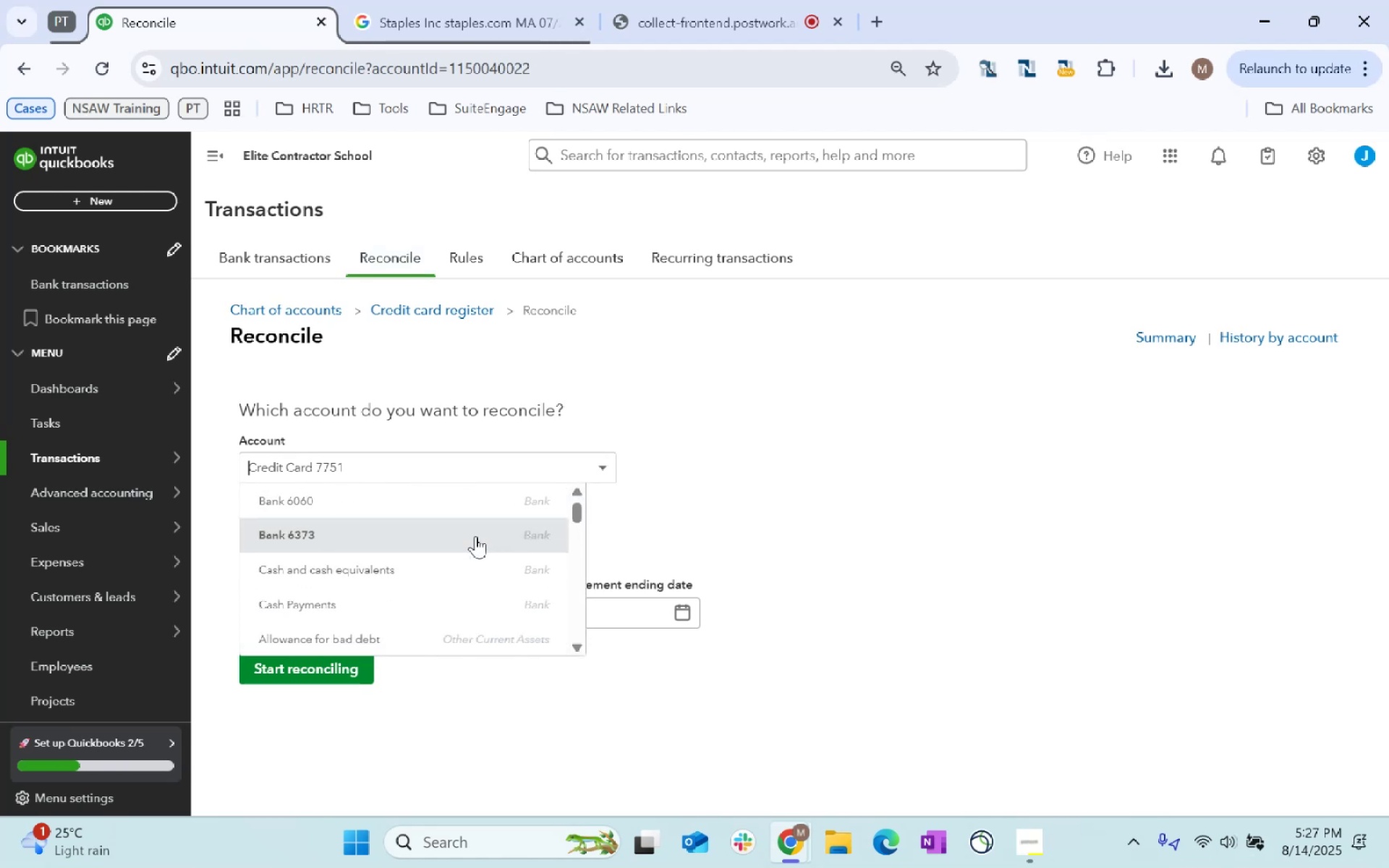 
left_click([281, 267])
 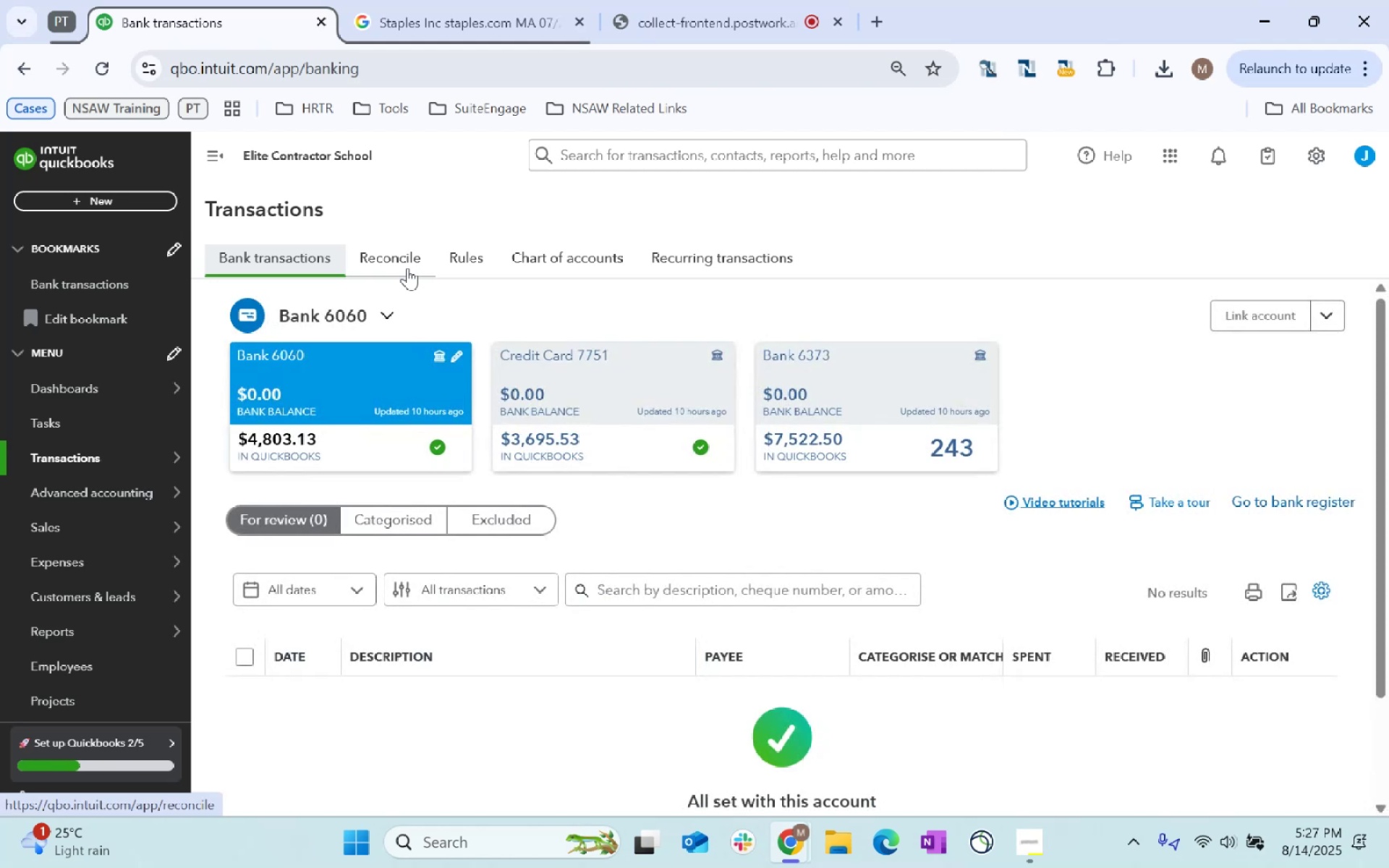 
left_click([407, 268])
 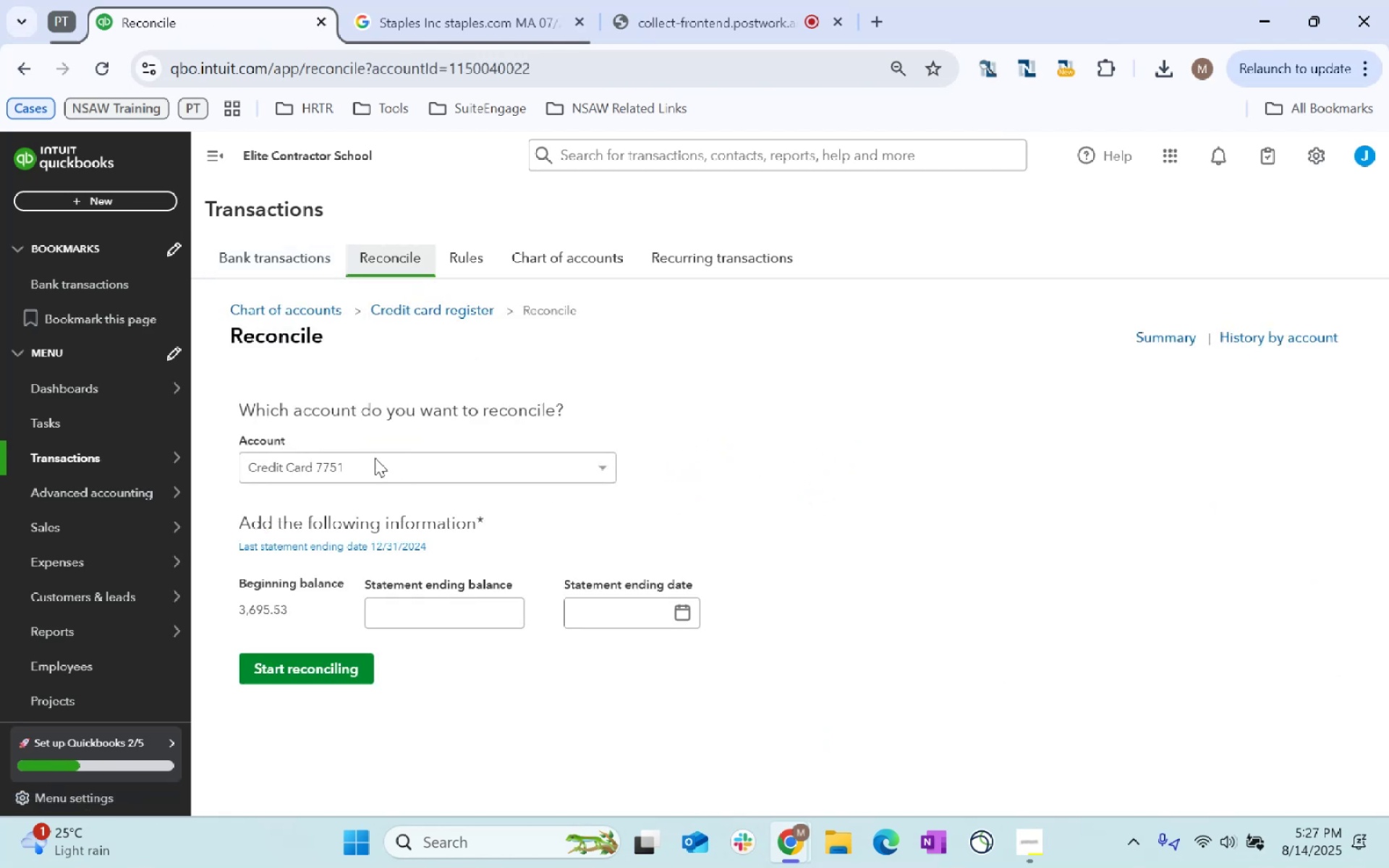 
wait(6.1)
 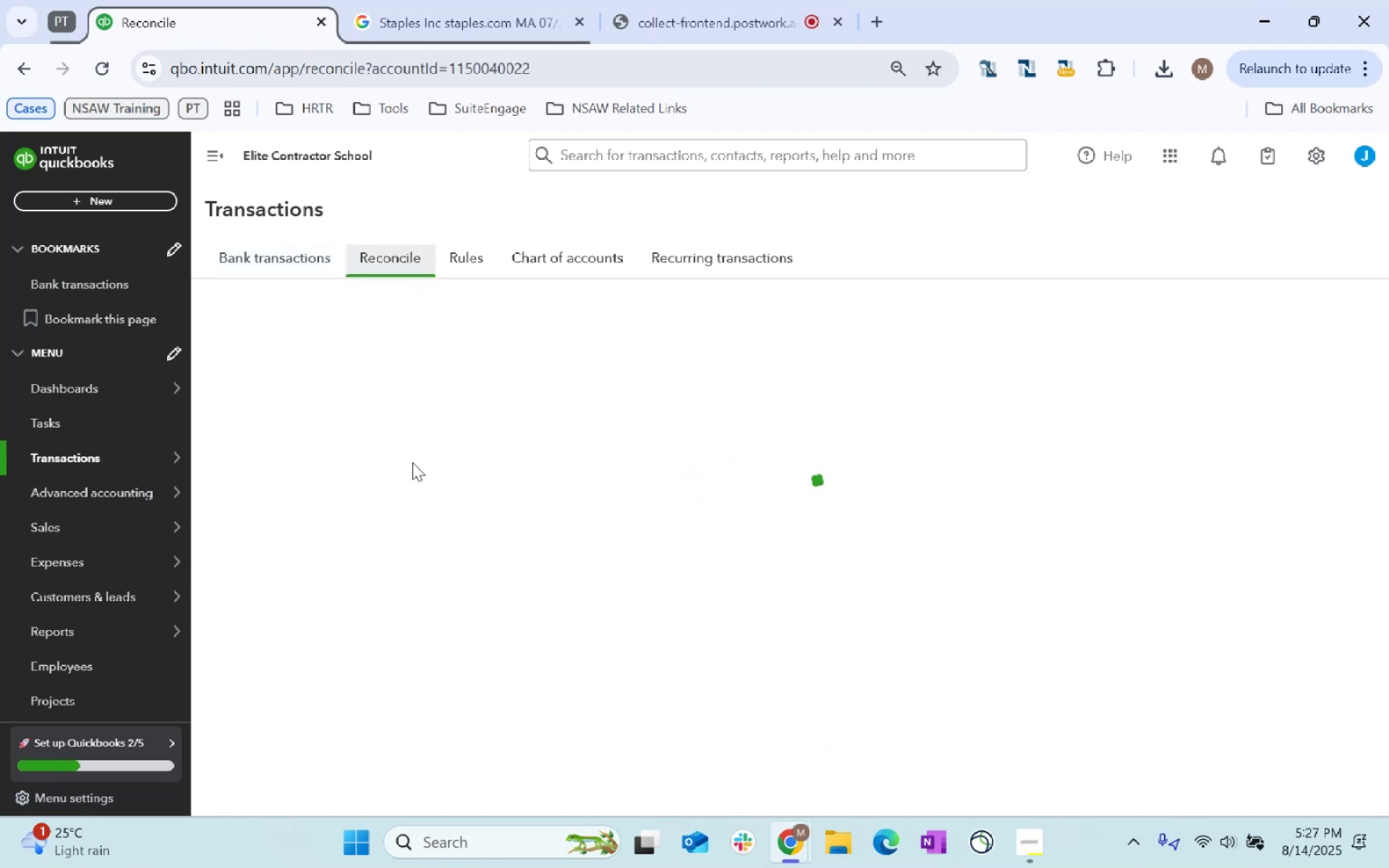 
left_click([292, 265])
 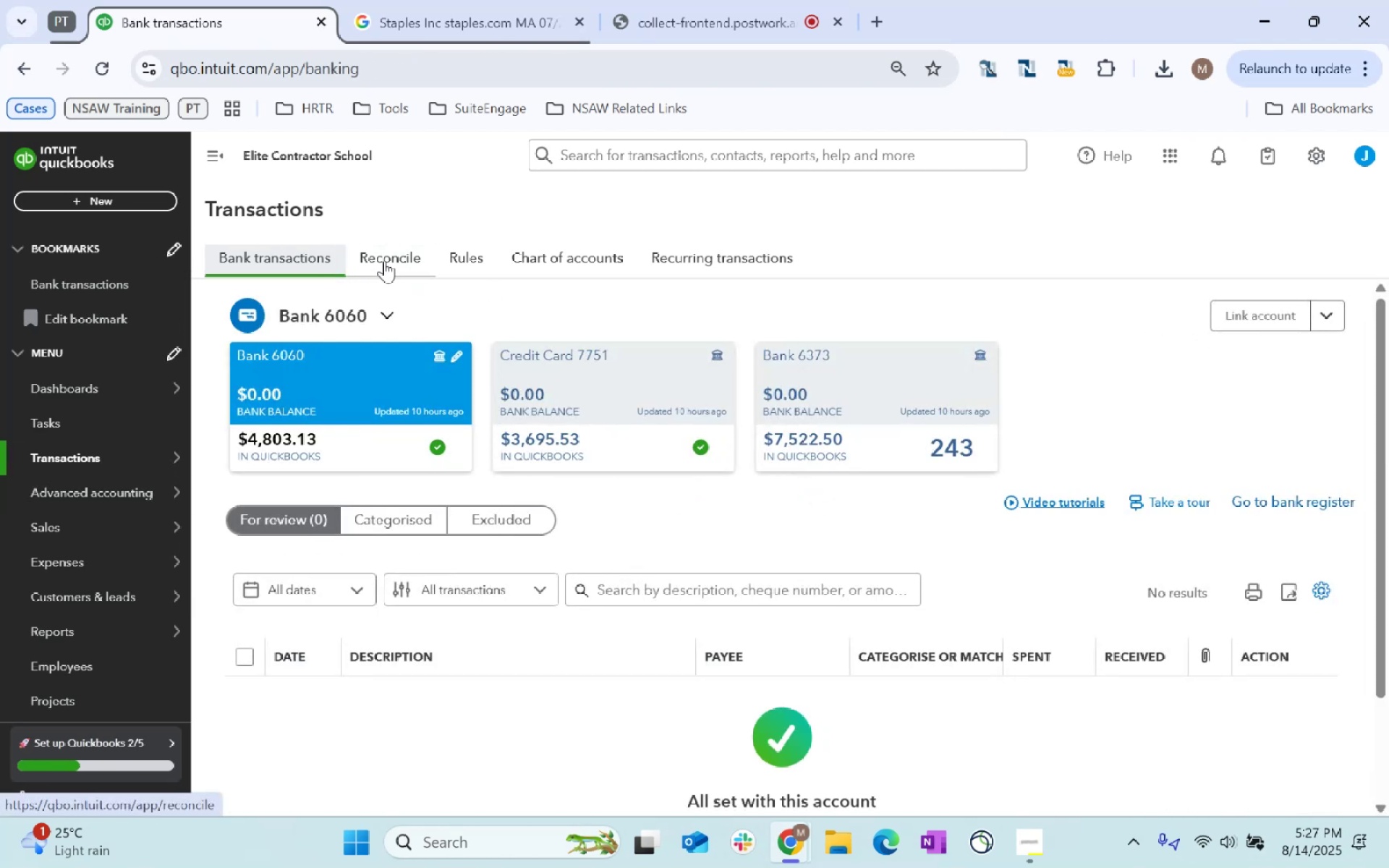 
left_click([384, 260])
 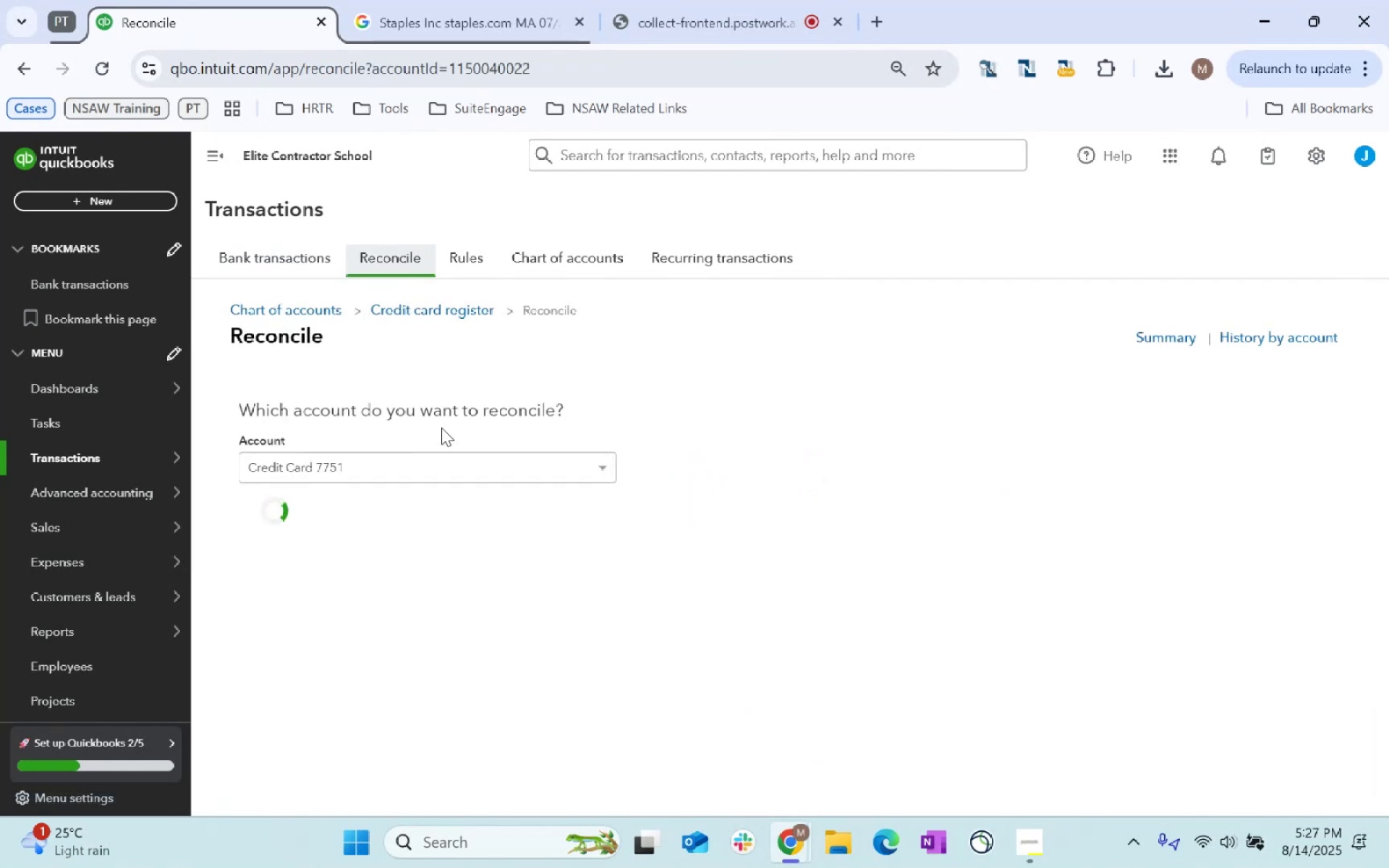 
left_click([396, 464])
 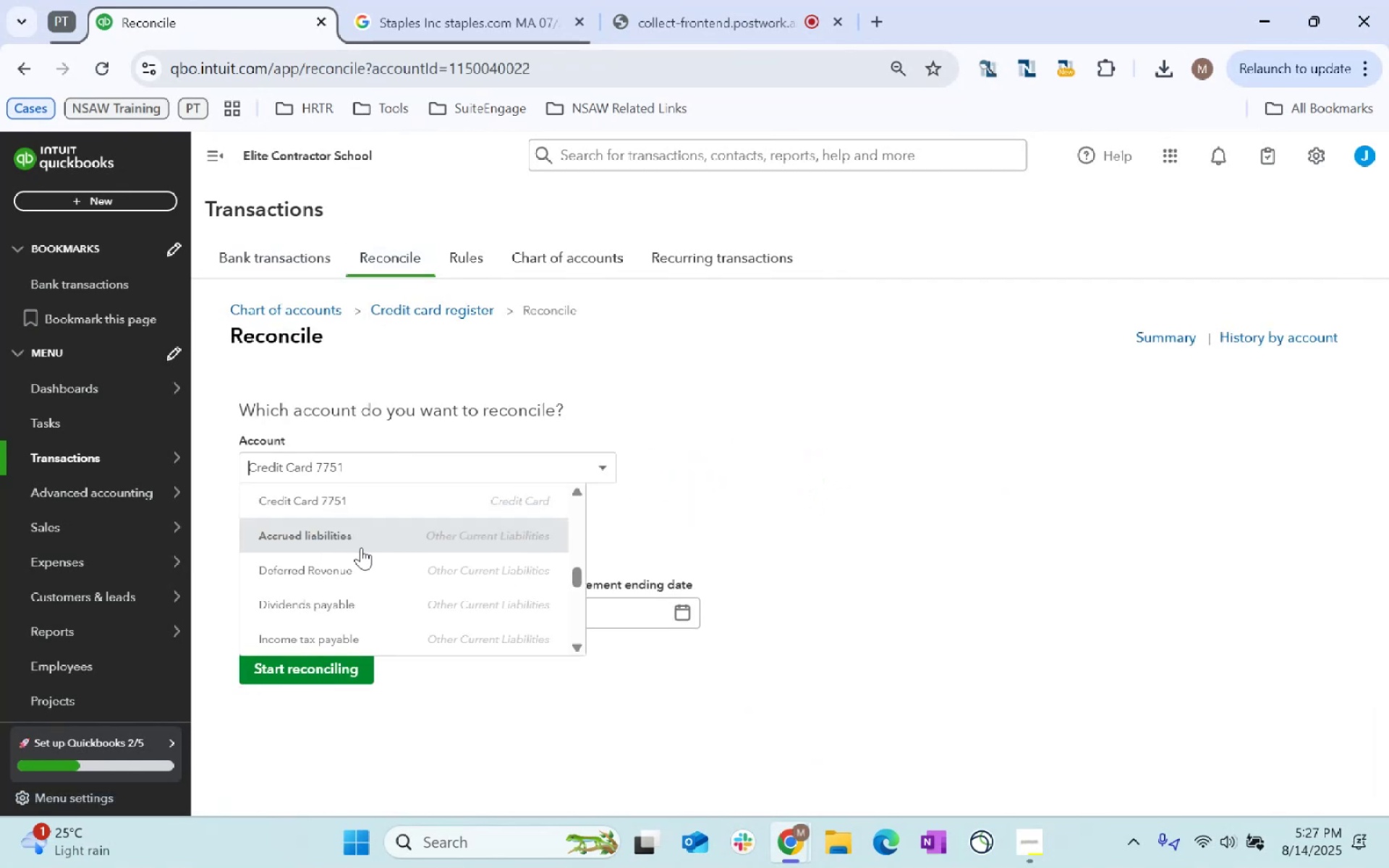 
scroll: coordinate [394, 563], scroll_direction: up, amount: 6.0
 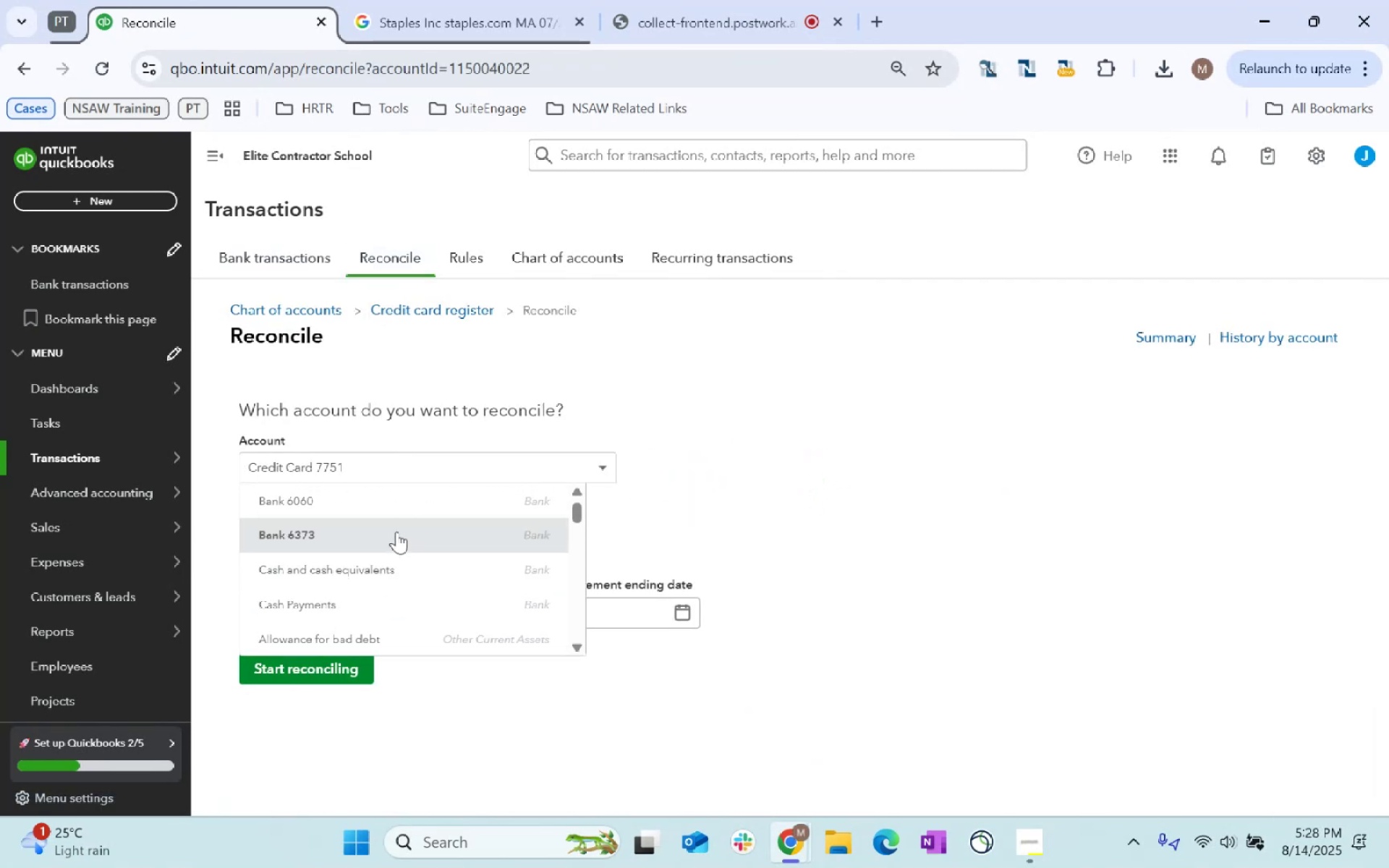 
left_click([405, 498])
 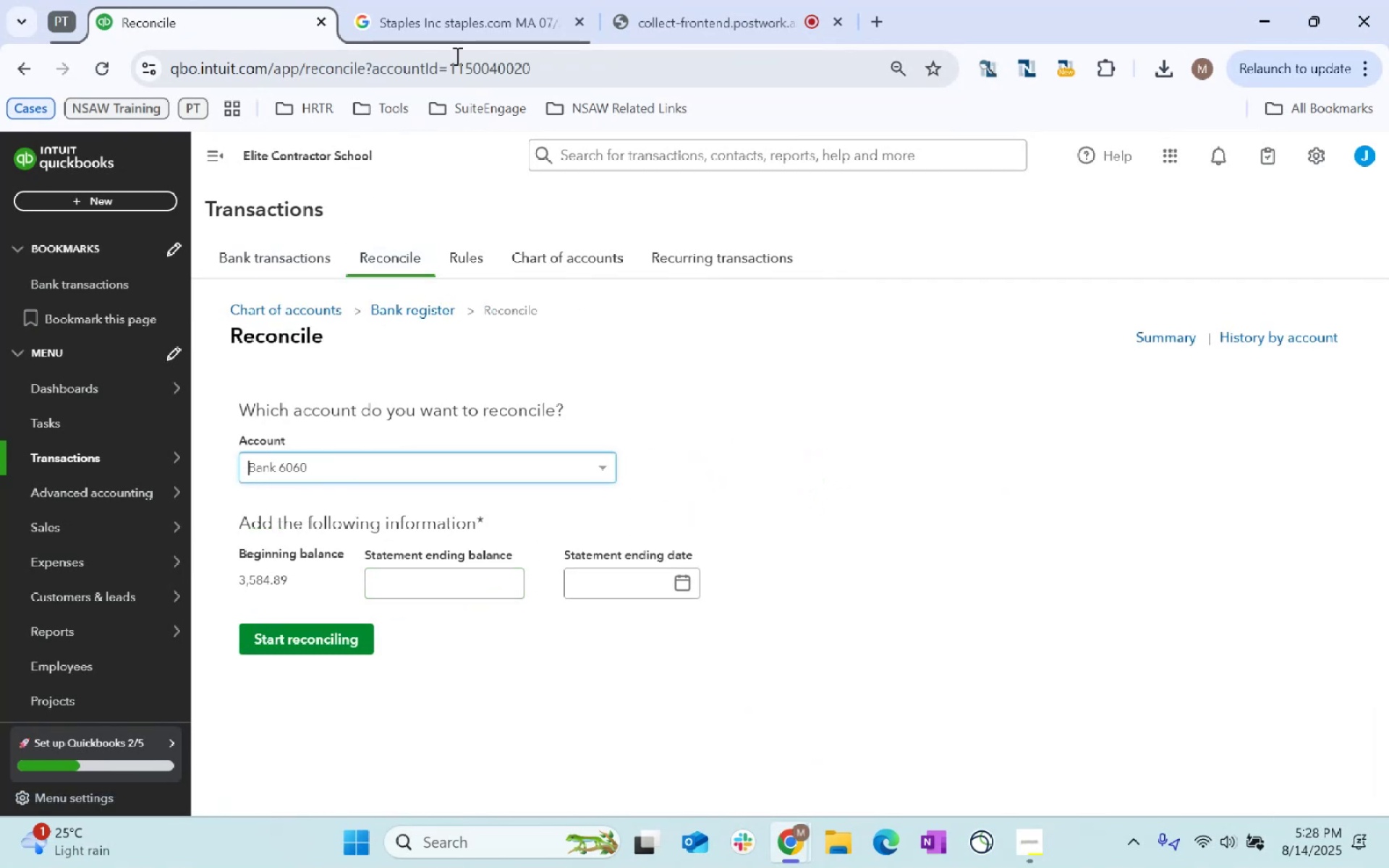 
key(Alt+AltLeft)
 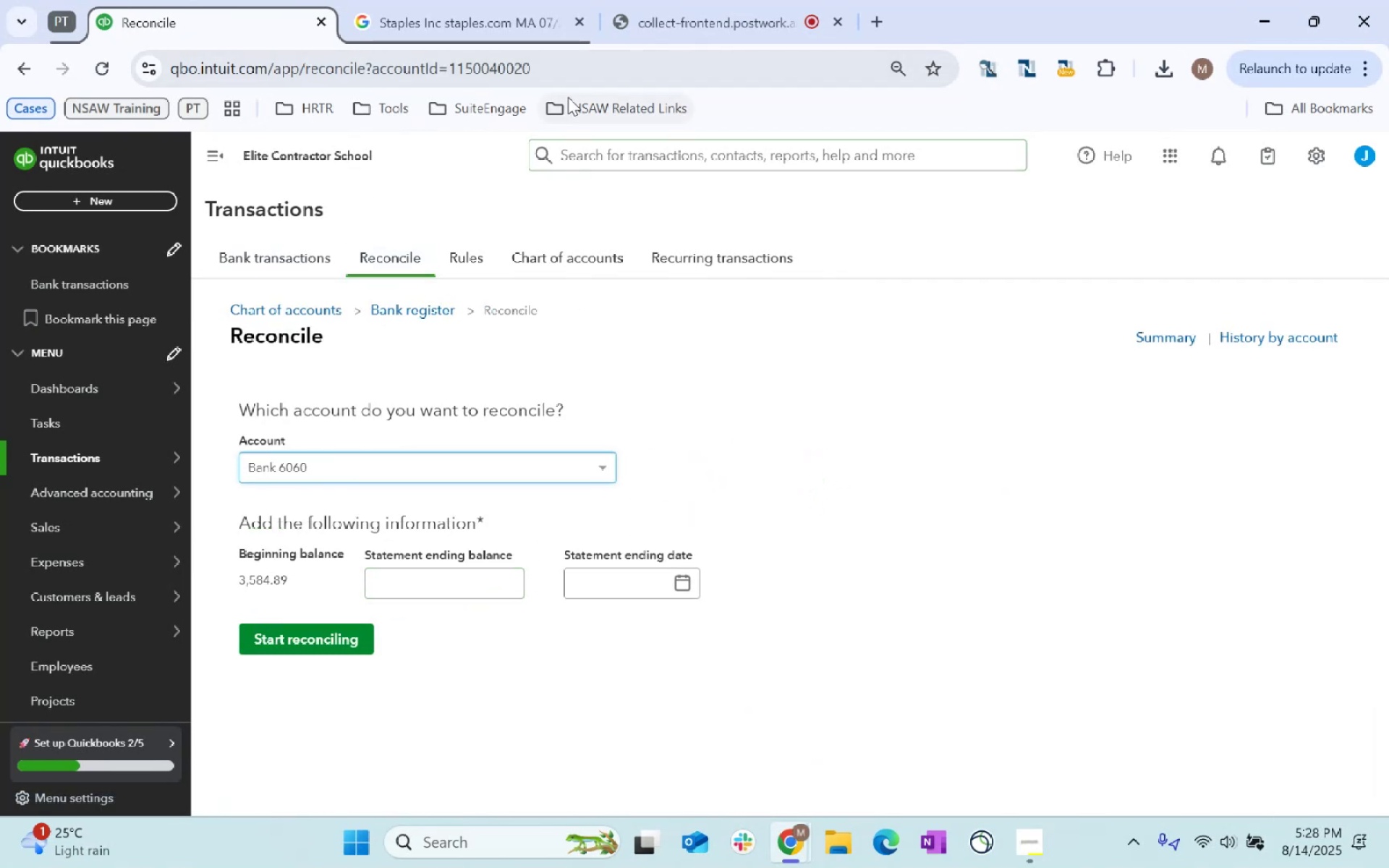 
key(Alt+Tab)
 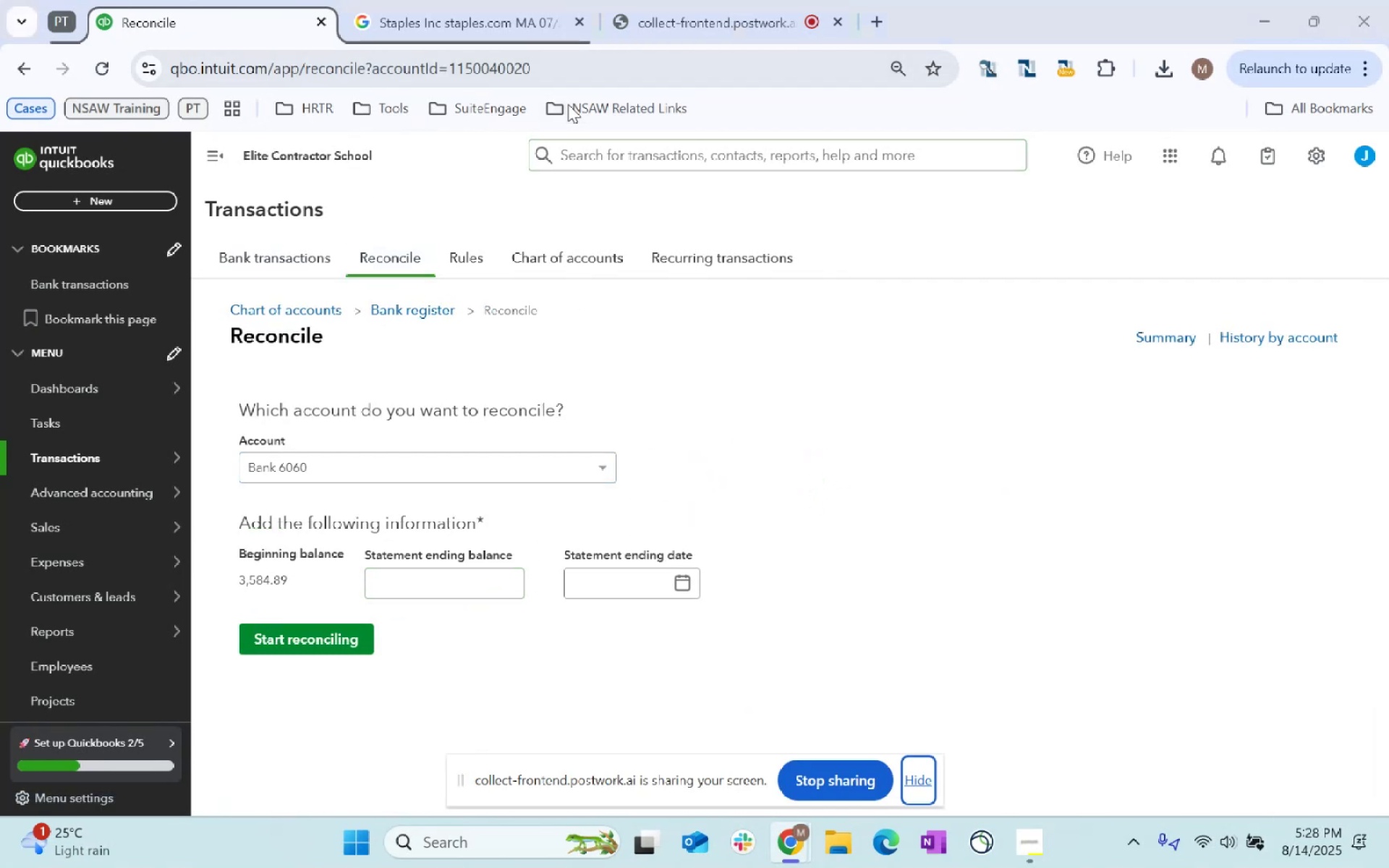 
key(Alt+AltLeft)
 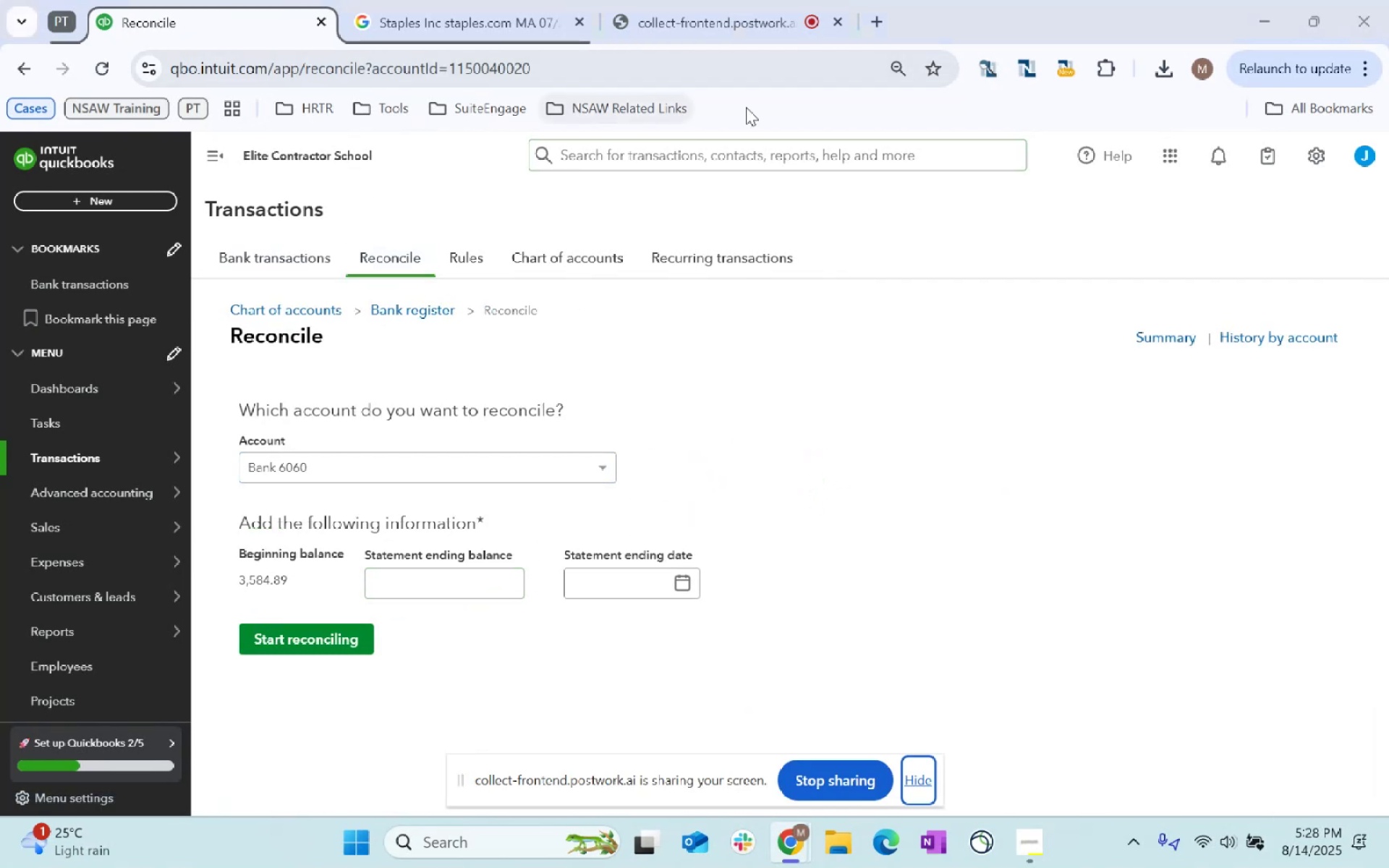 
key(Alt+Tab)
 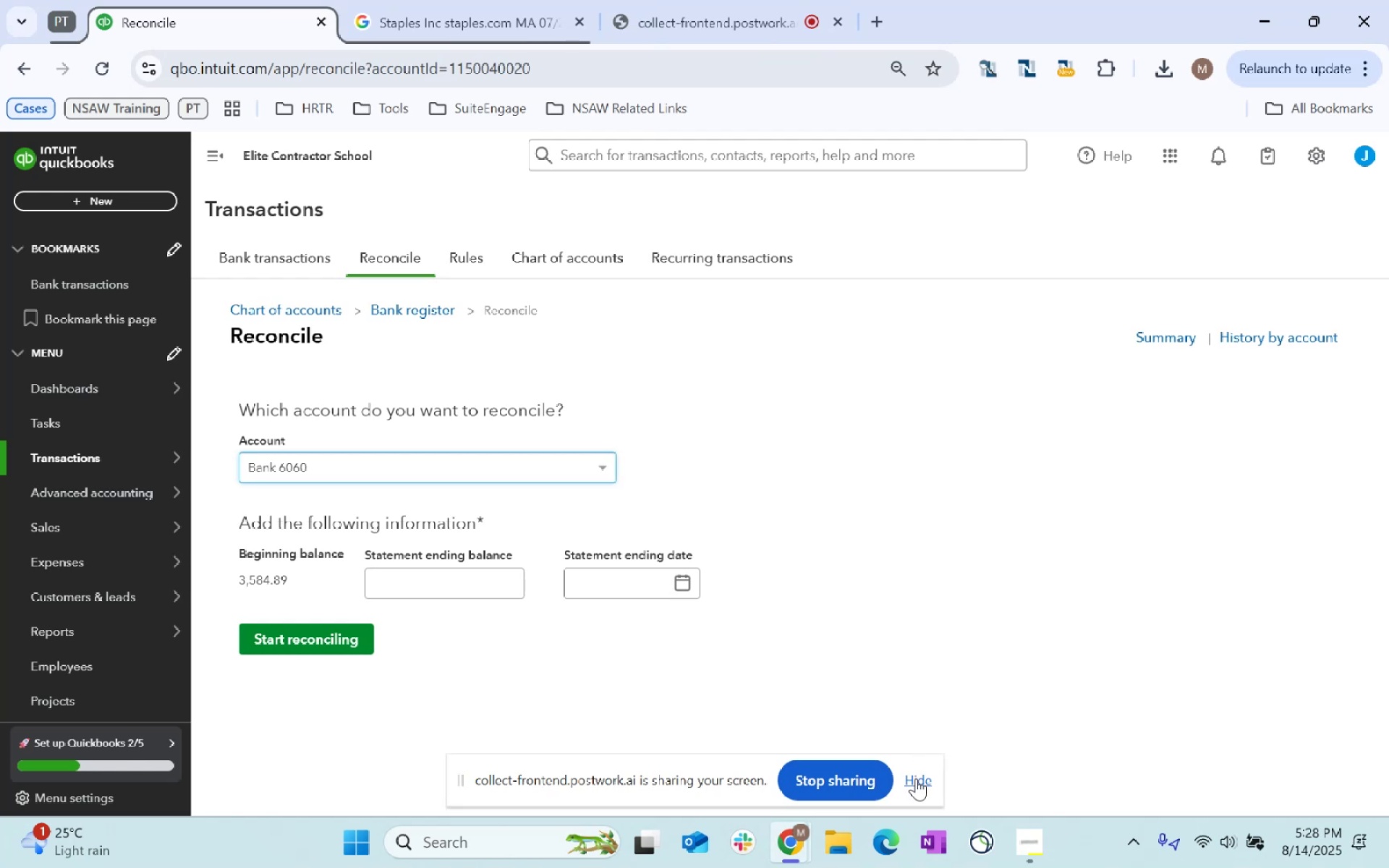 
key(Alt+Tab)
 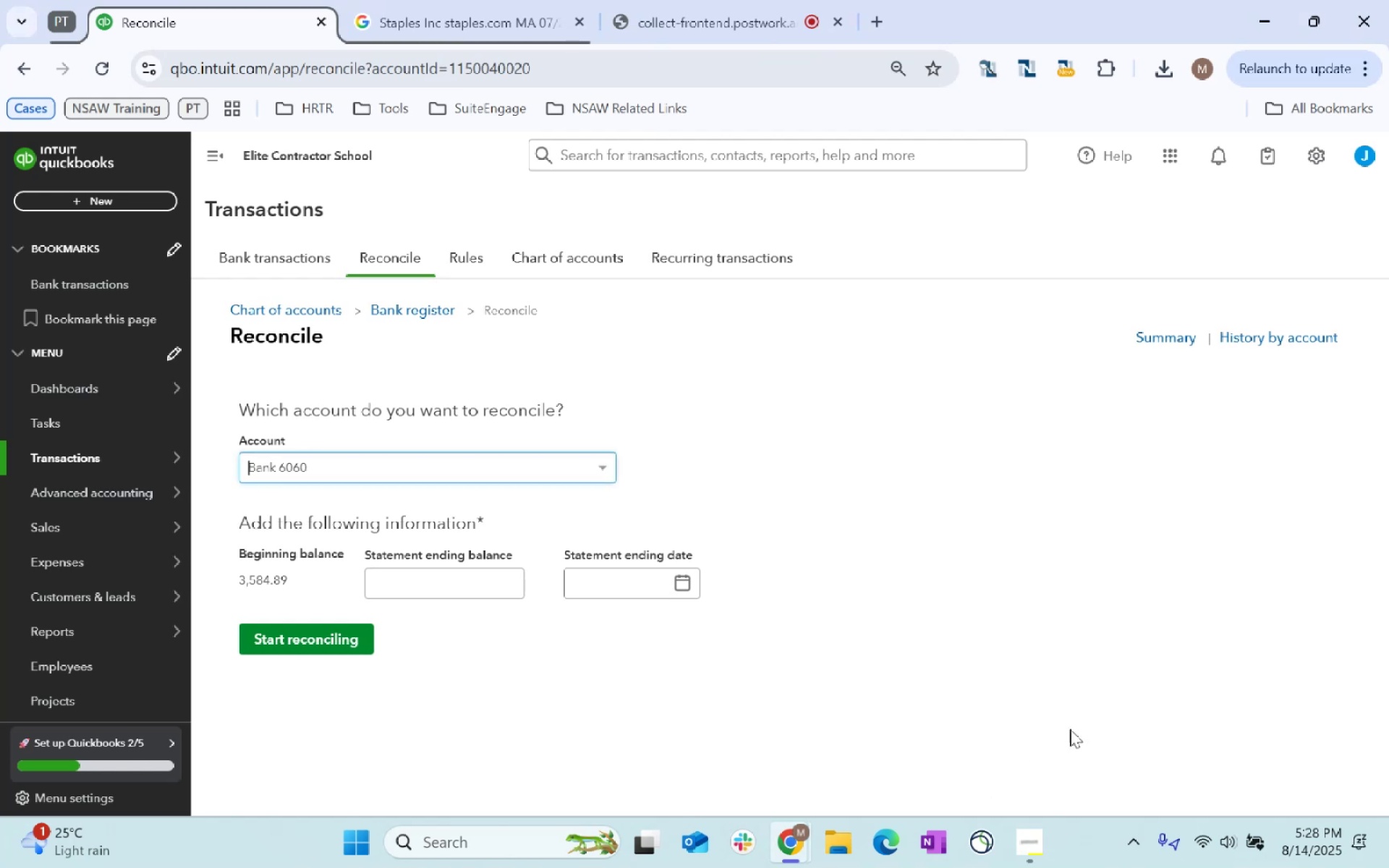 
key(Alt+Tab)
 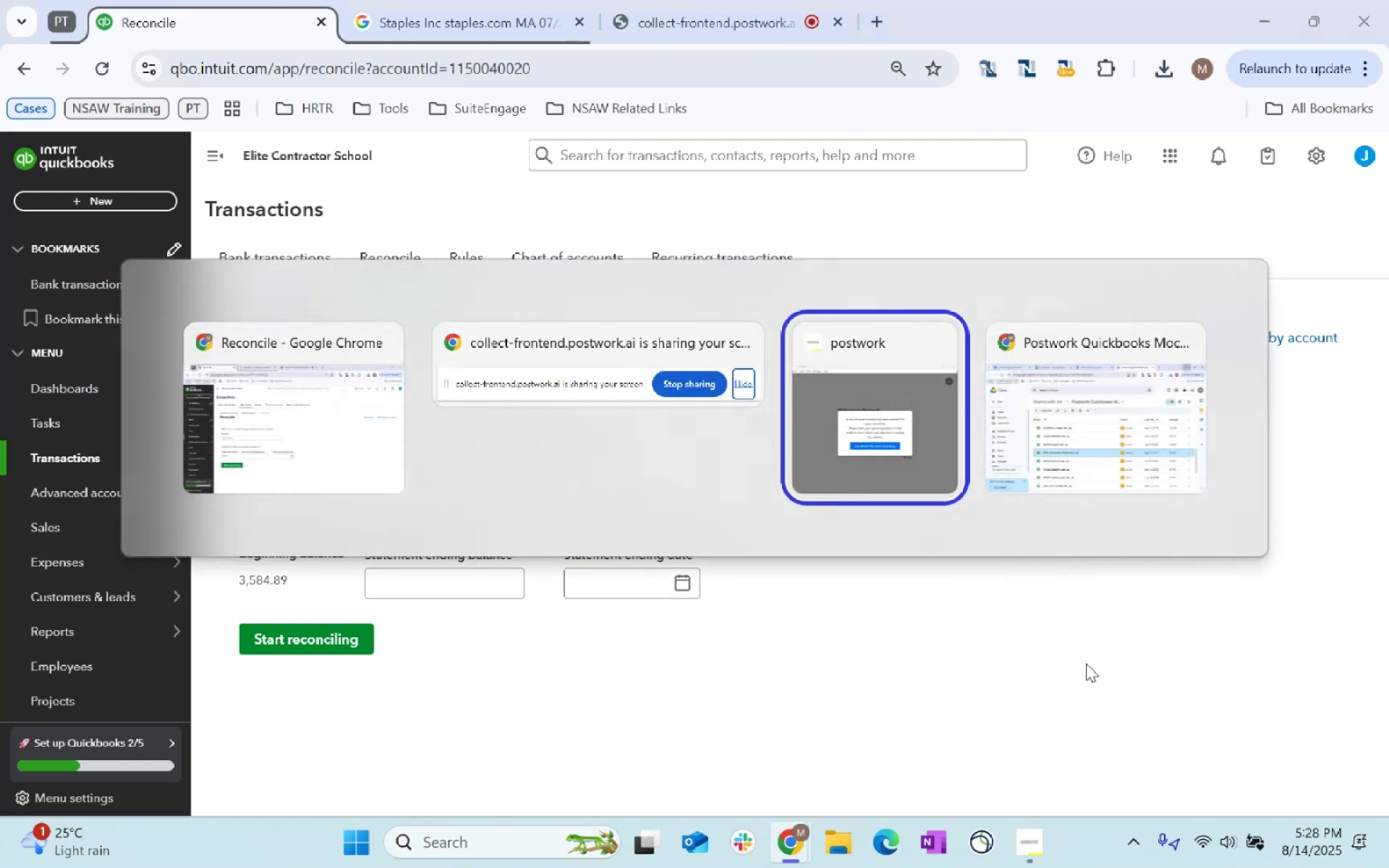 
key(Alt+Tab)
 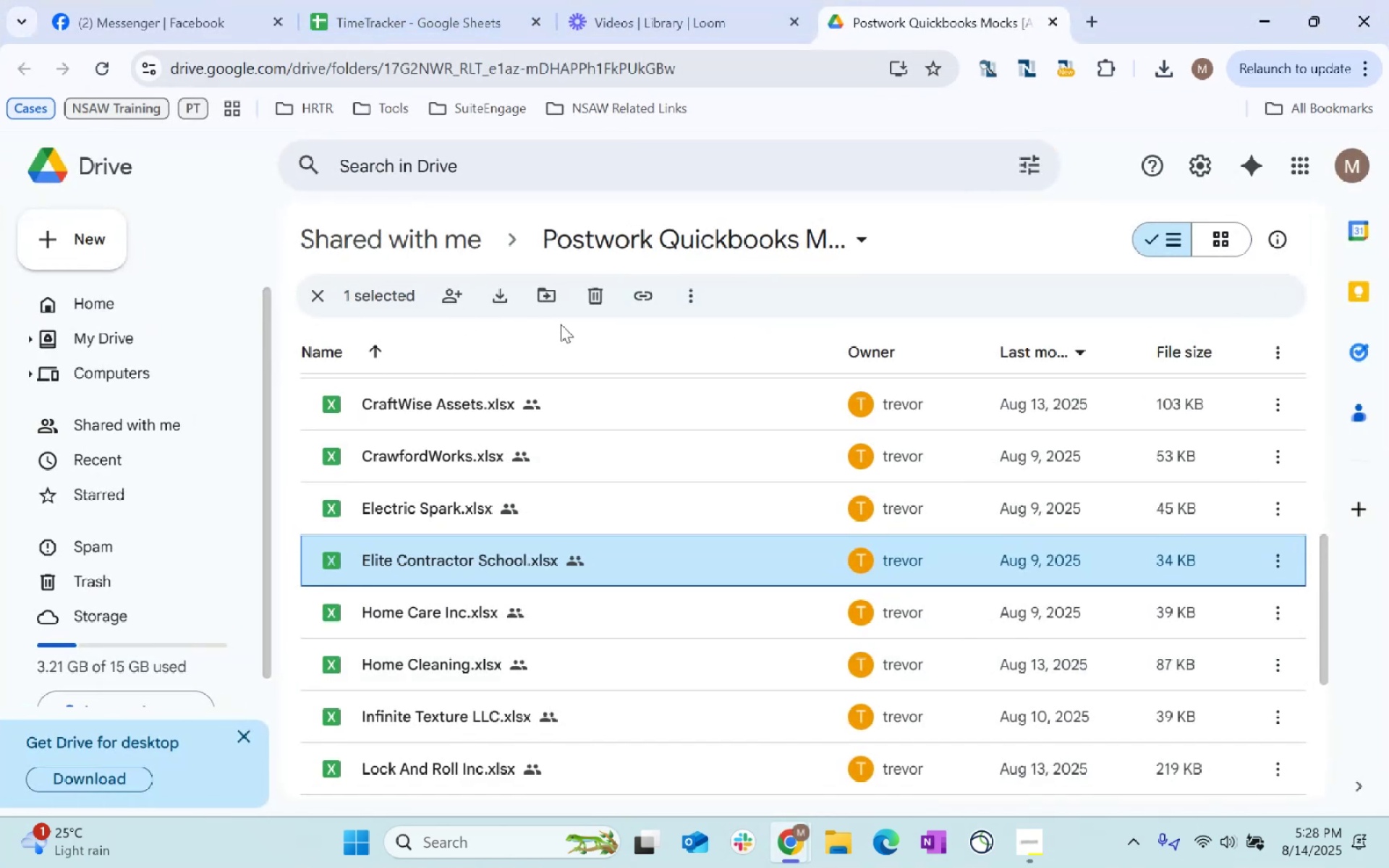 
double_click([475, 569])
 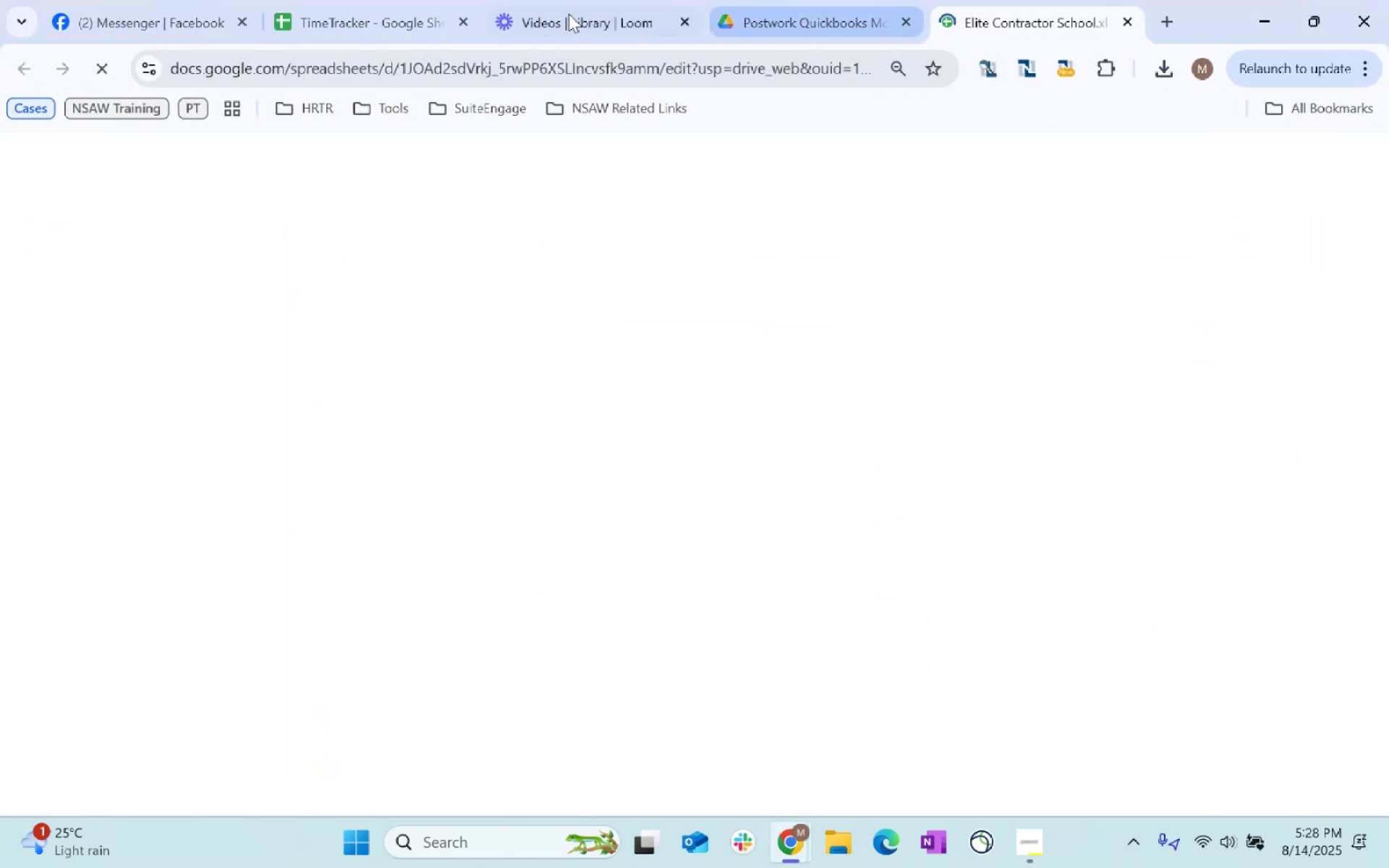 
left_click([107, 0])
 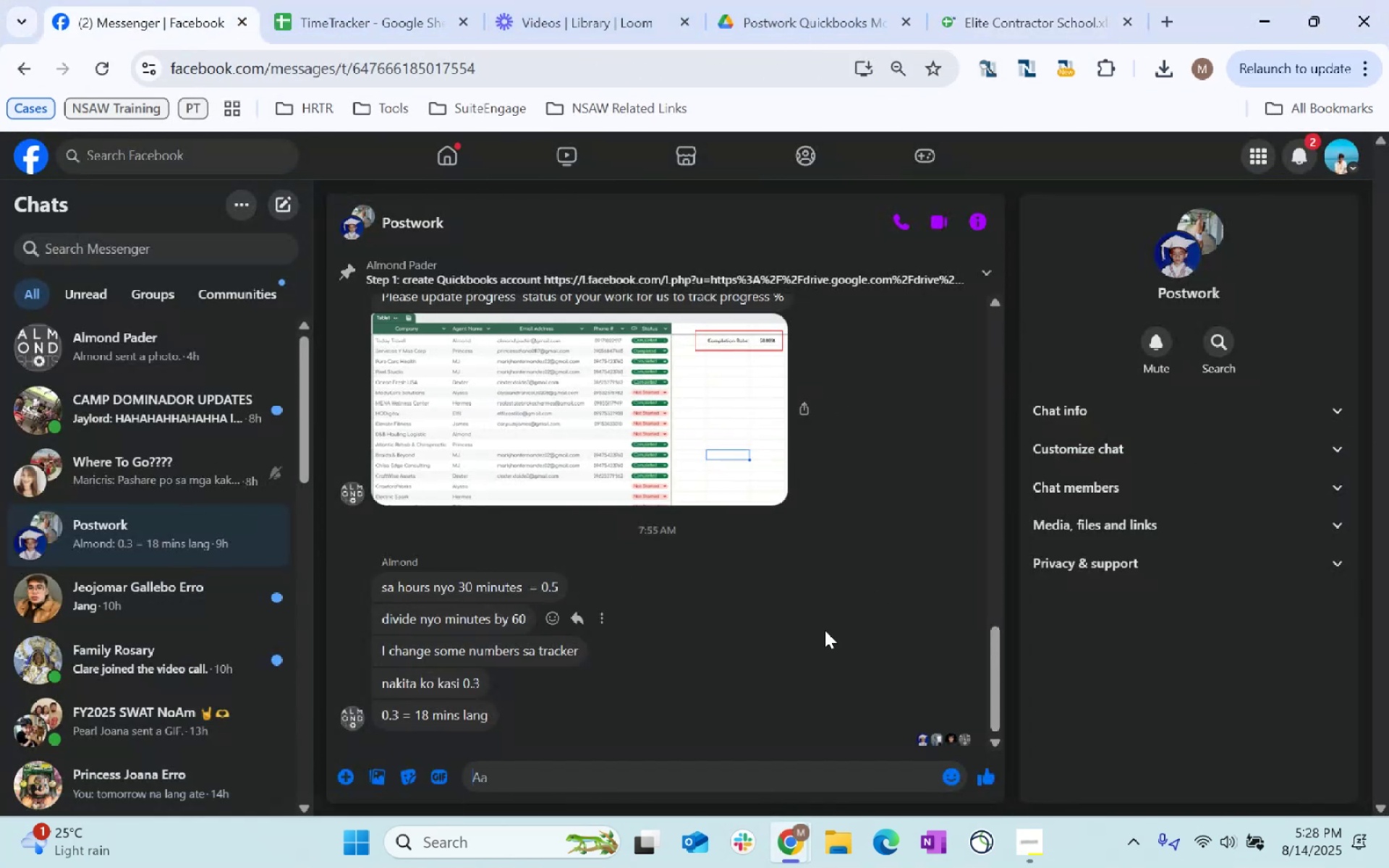 
scroll: coordinate [310, 679], scroll_direction: down, amount: 8.0
 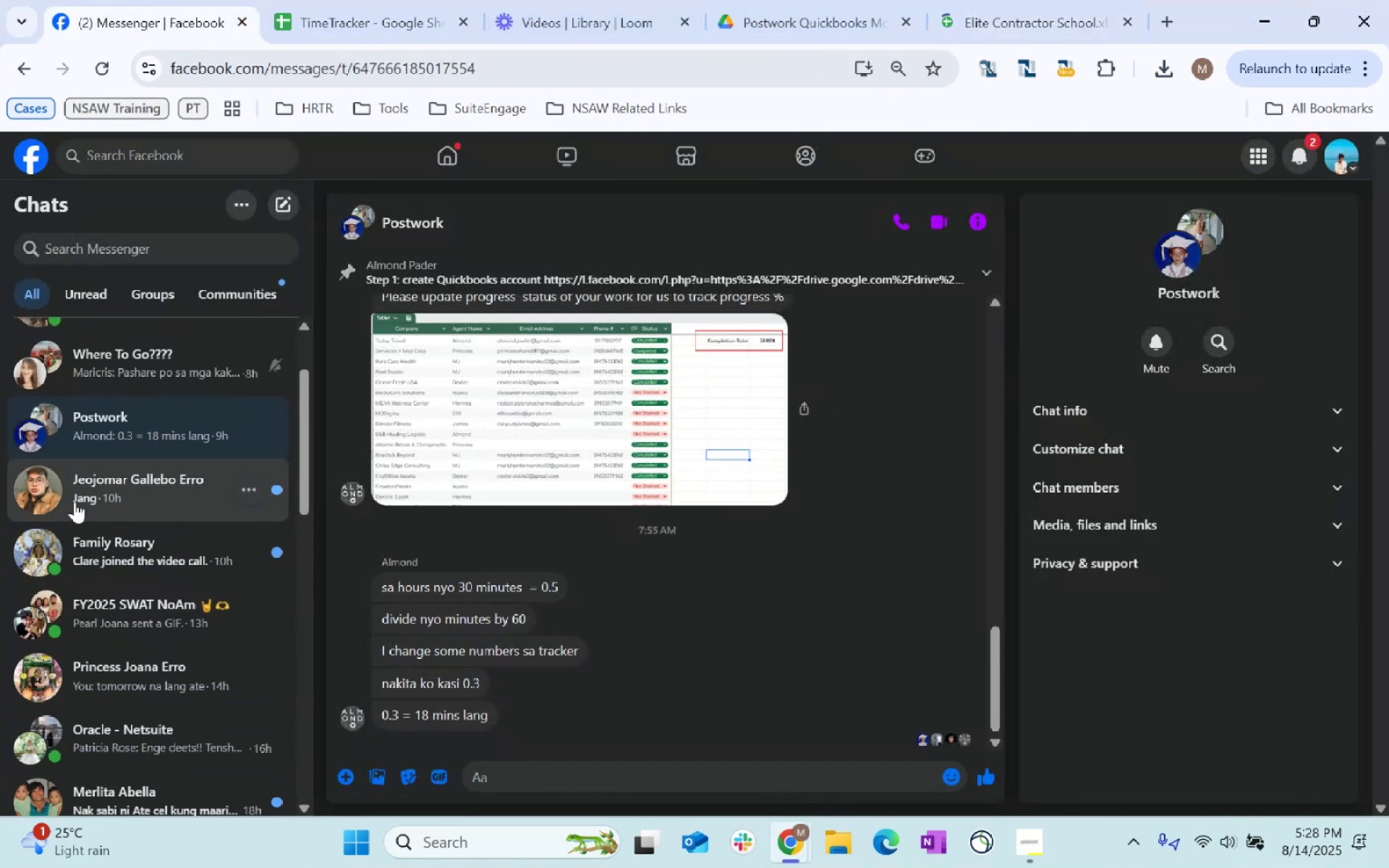 
scroll: coordinate [140, 492], scroll_direction: up, amount: 6.0
 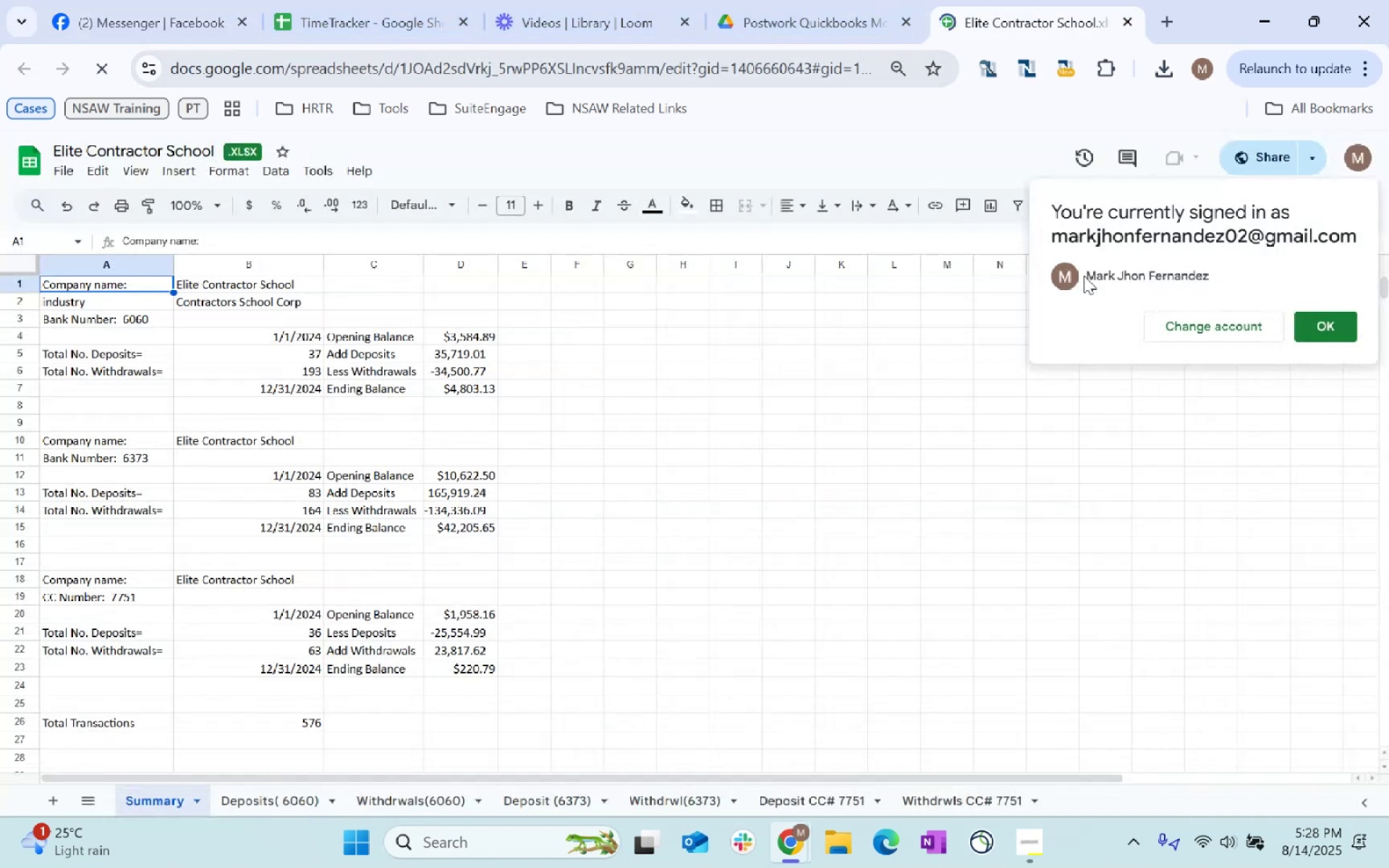 
wait(7.34)
 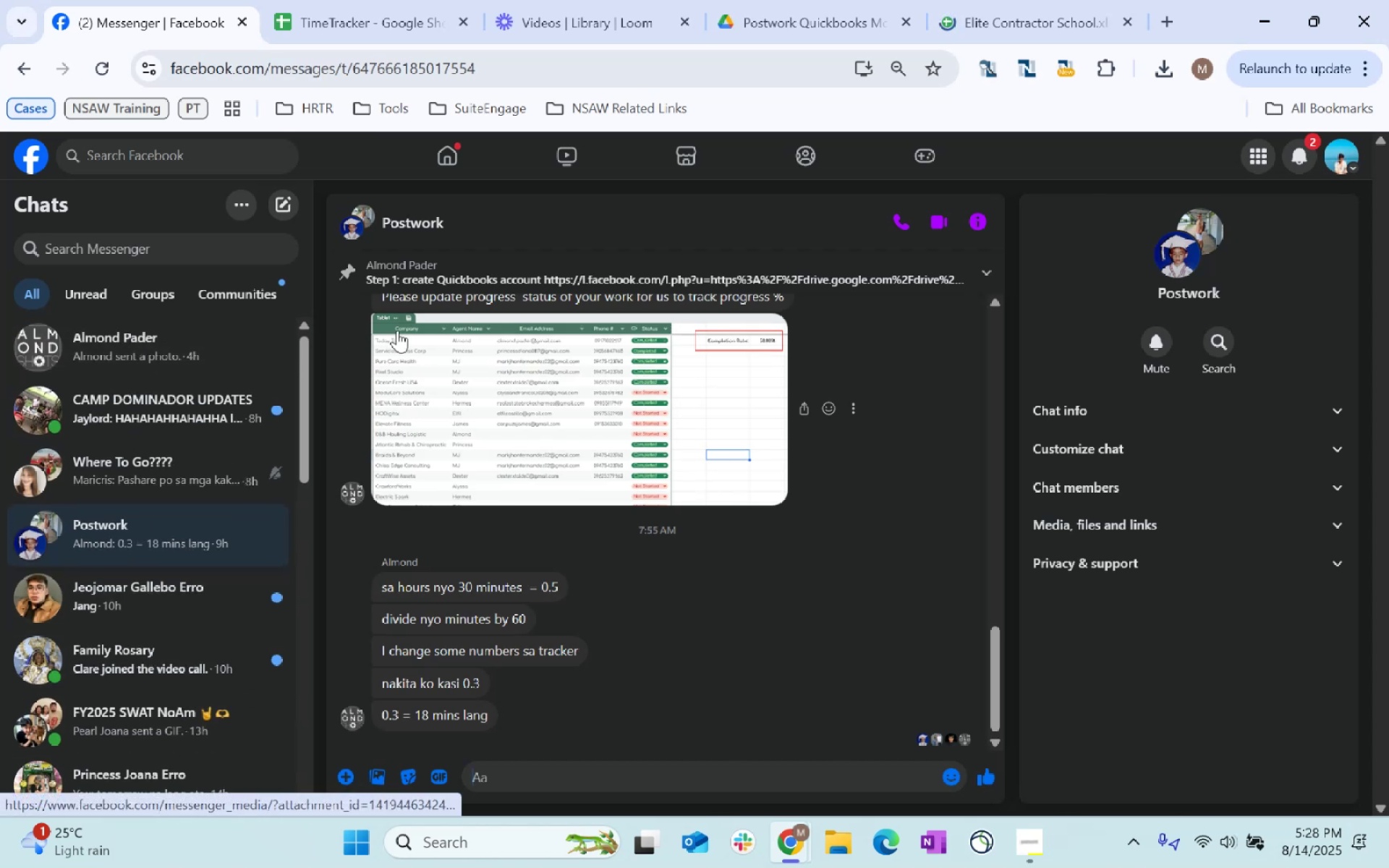 
left_click([1335, 313])
 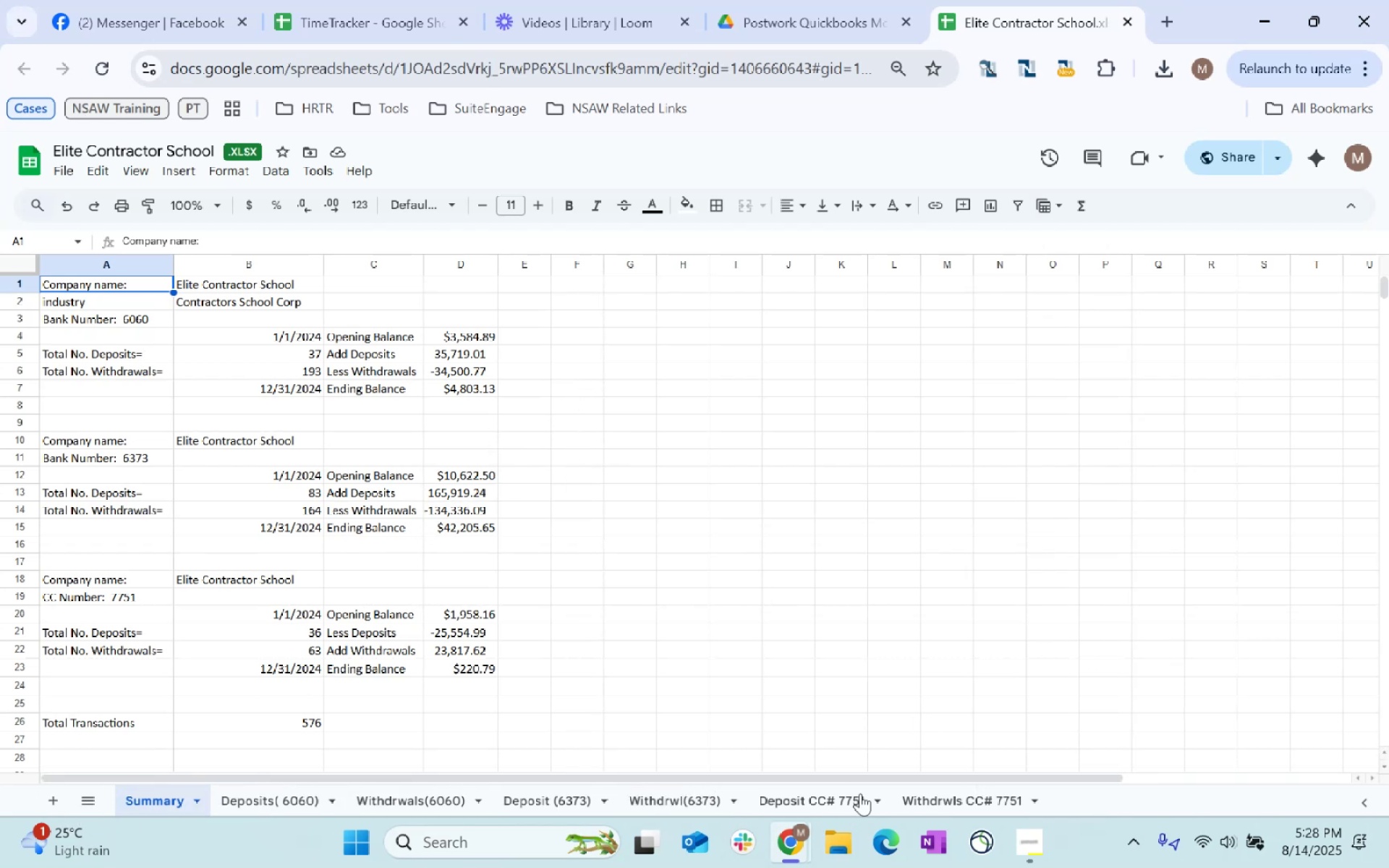 
wait(14.11)
 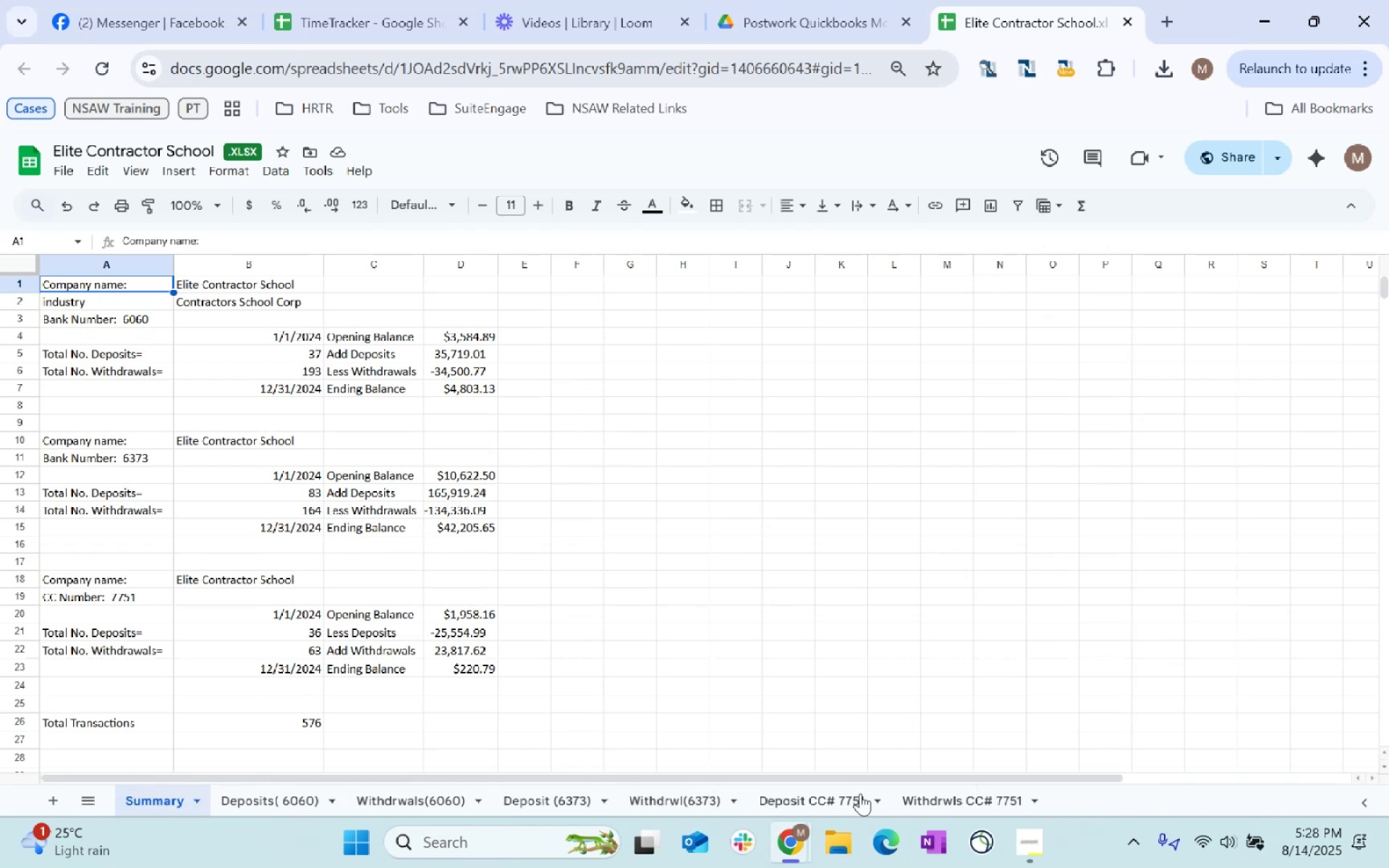 
left_click([482, 388])
 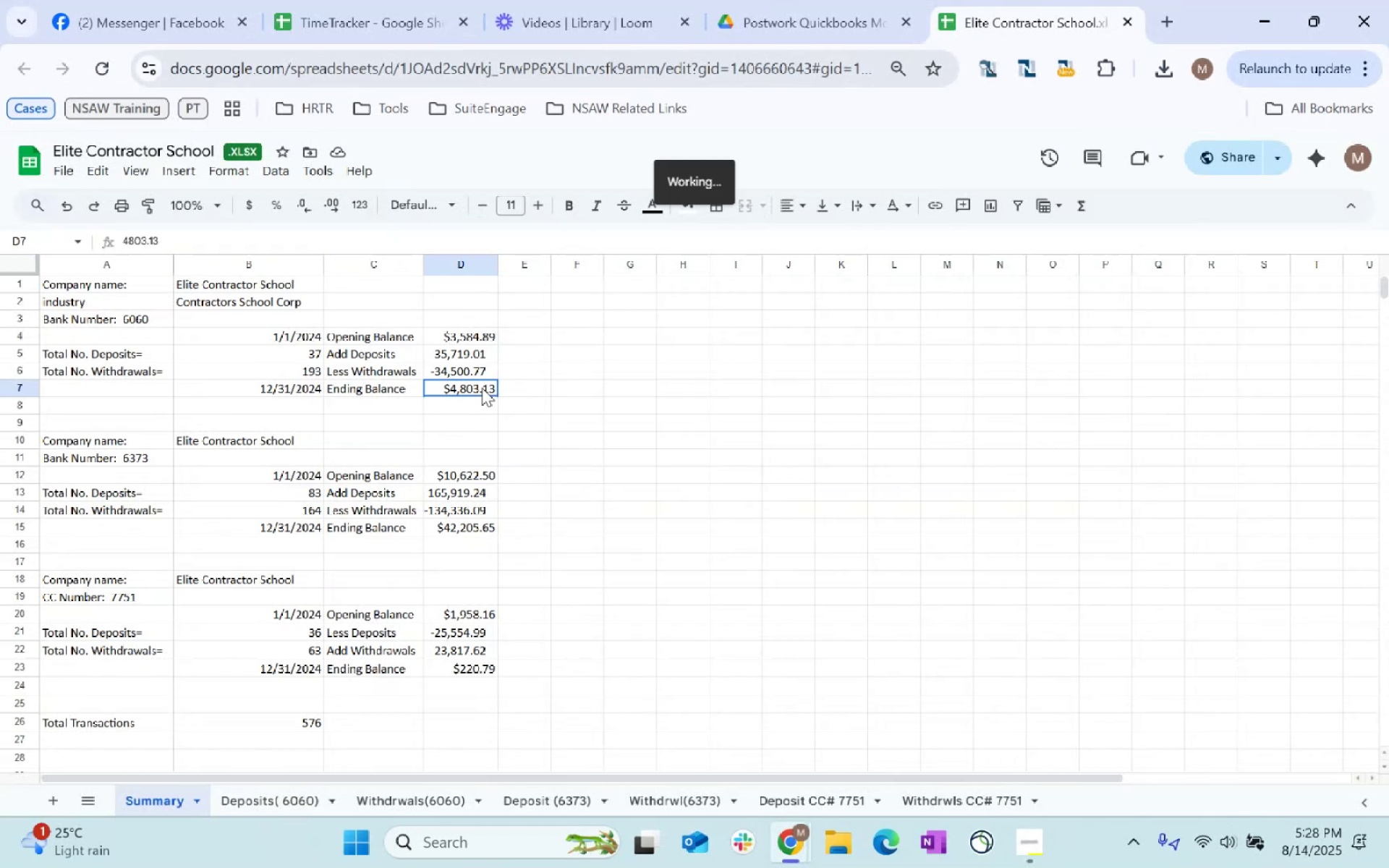 
key(Control+C)
 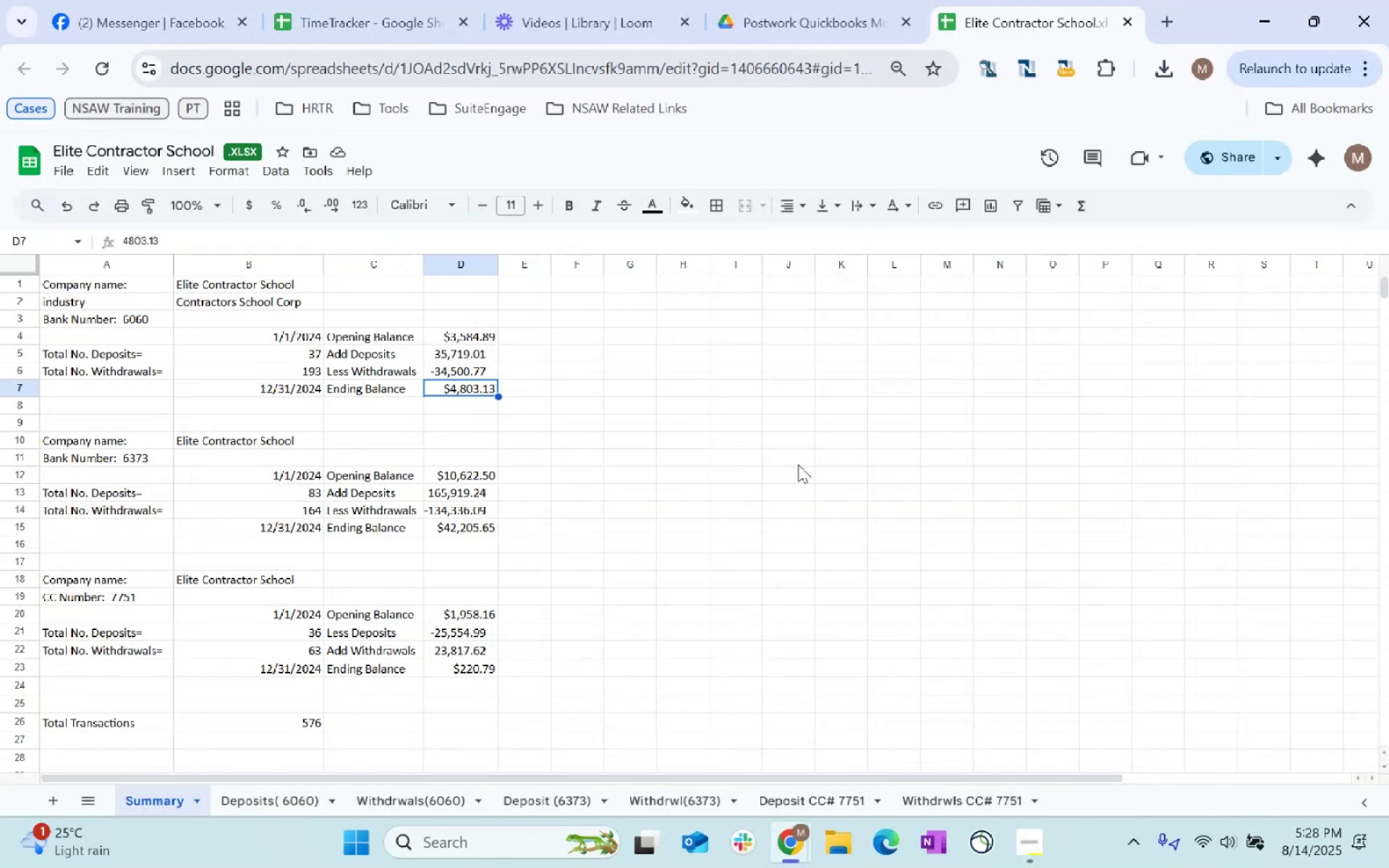 
key(Control+C)
 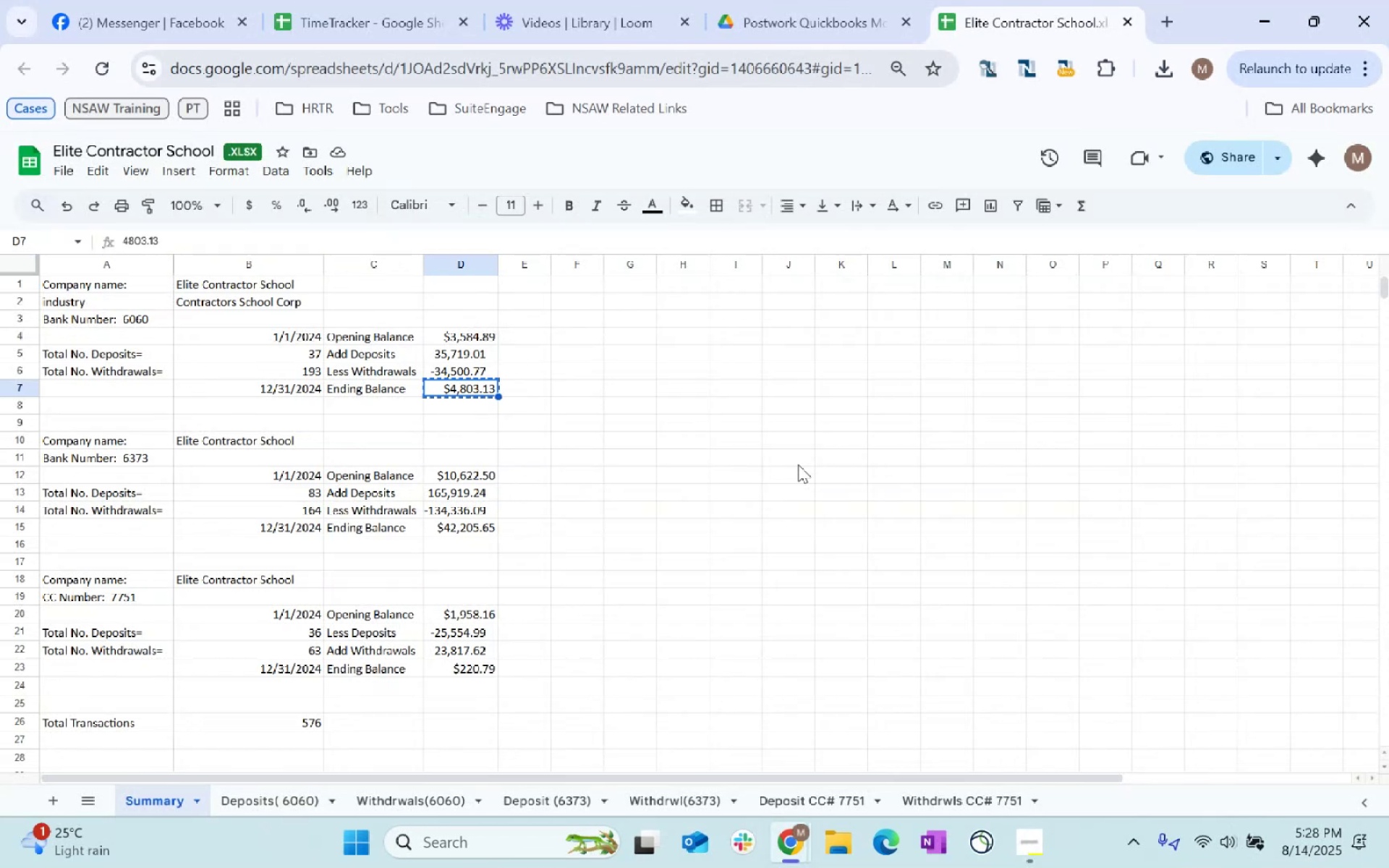 
key(Control+C)
 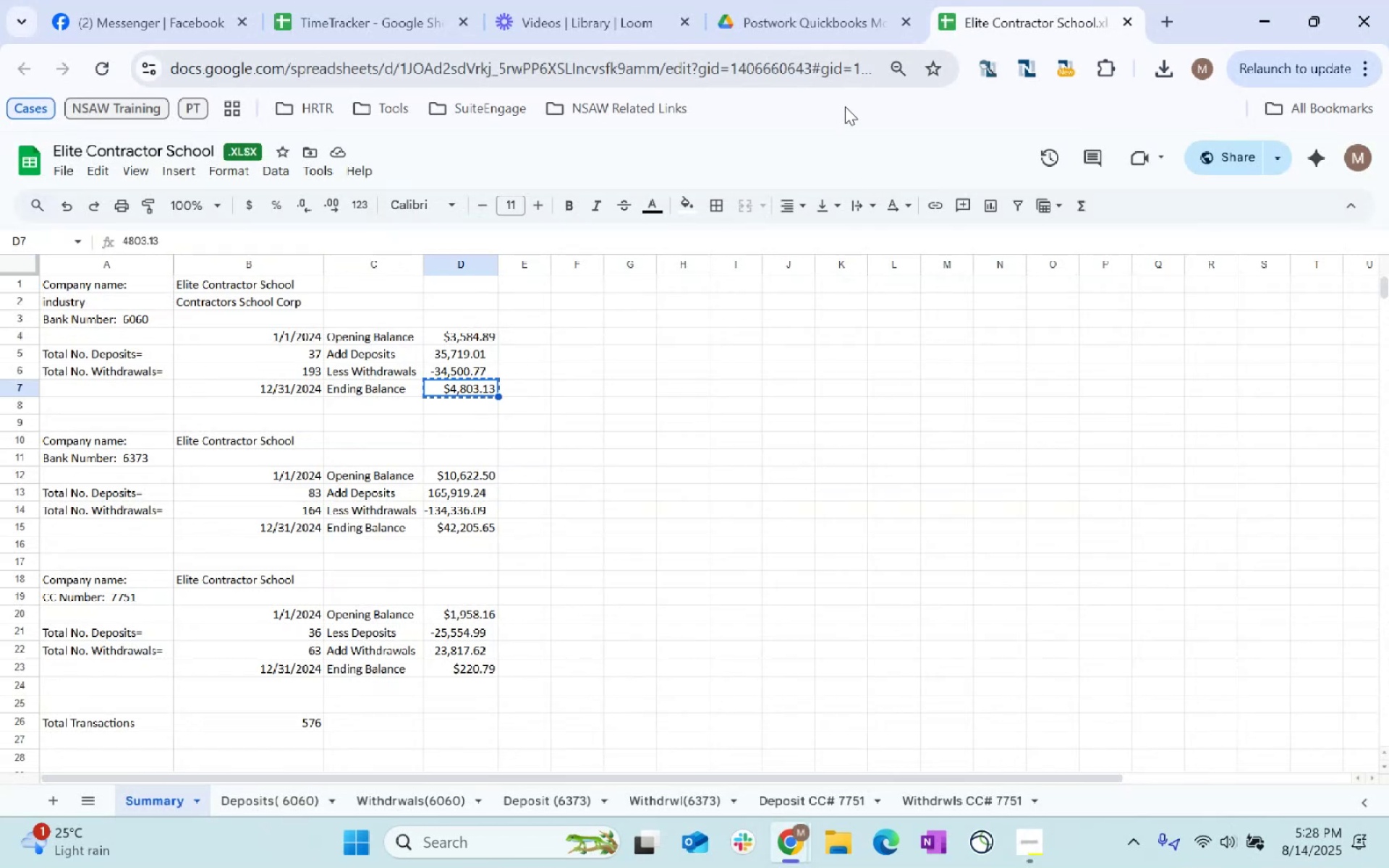 
key(Alt+AltLeft)
 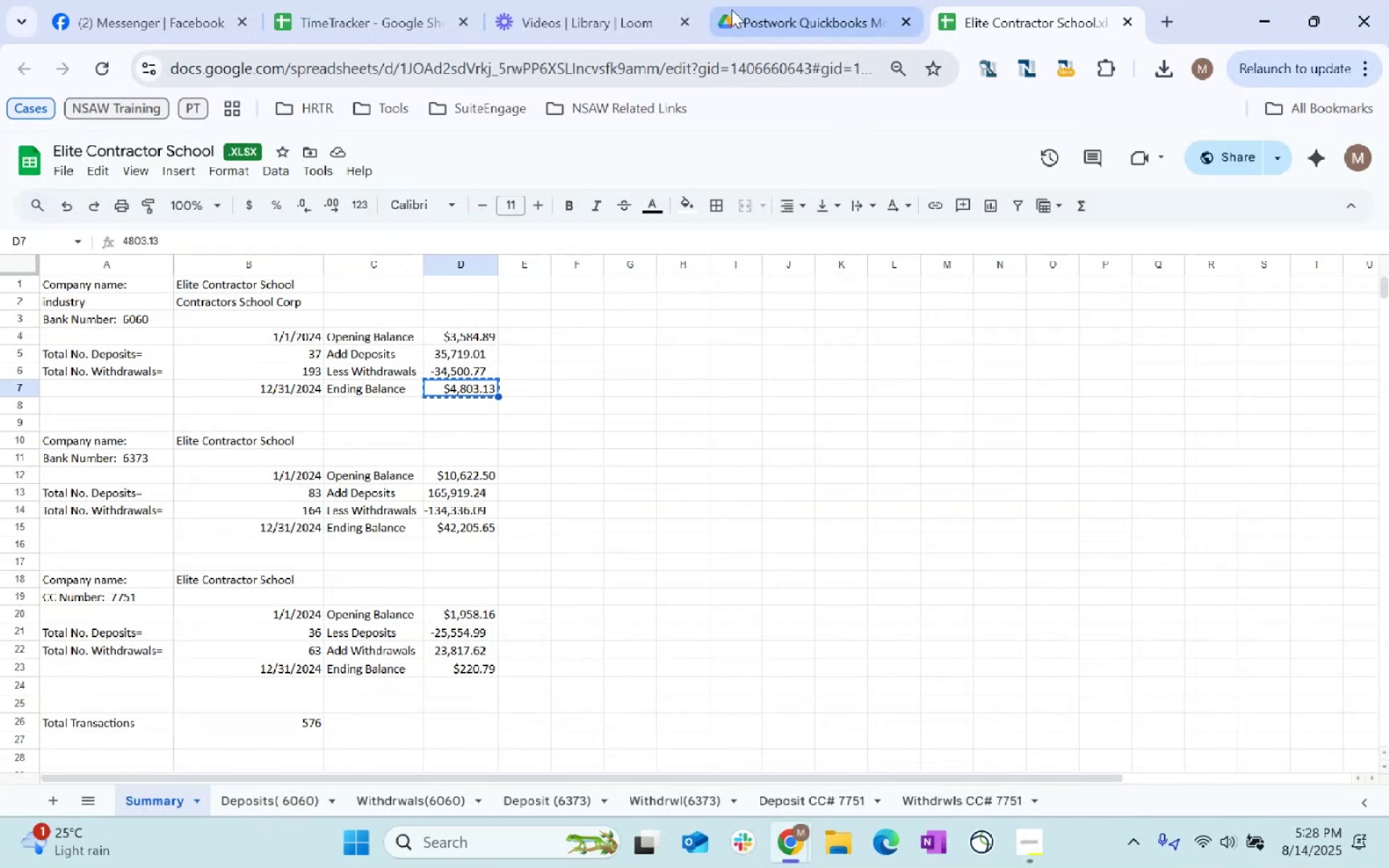 
key(Alt+Tab)
 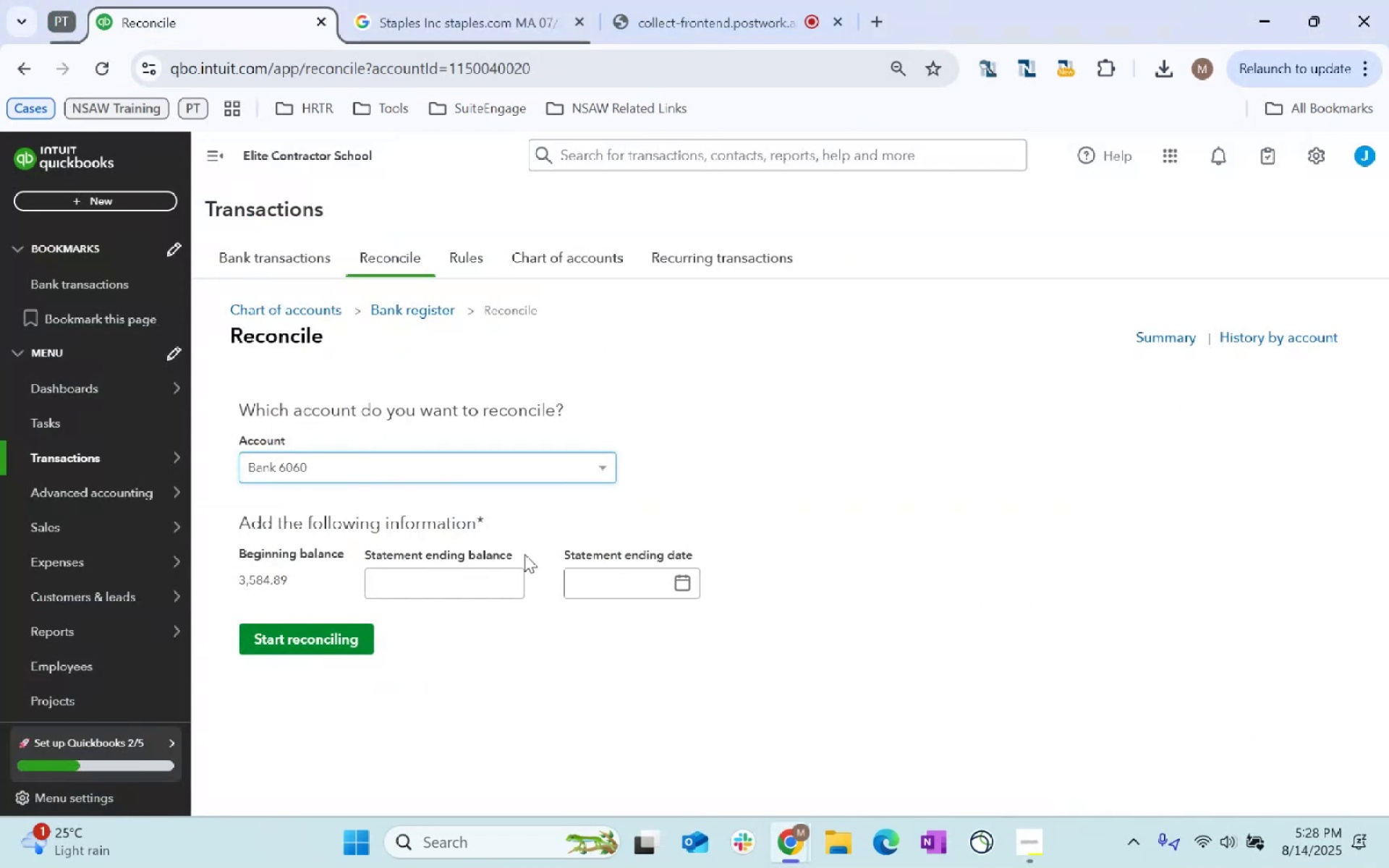 
left_click([495, 576])
 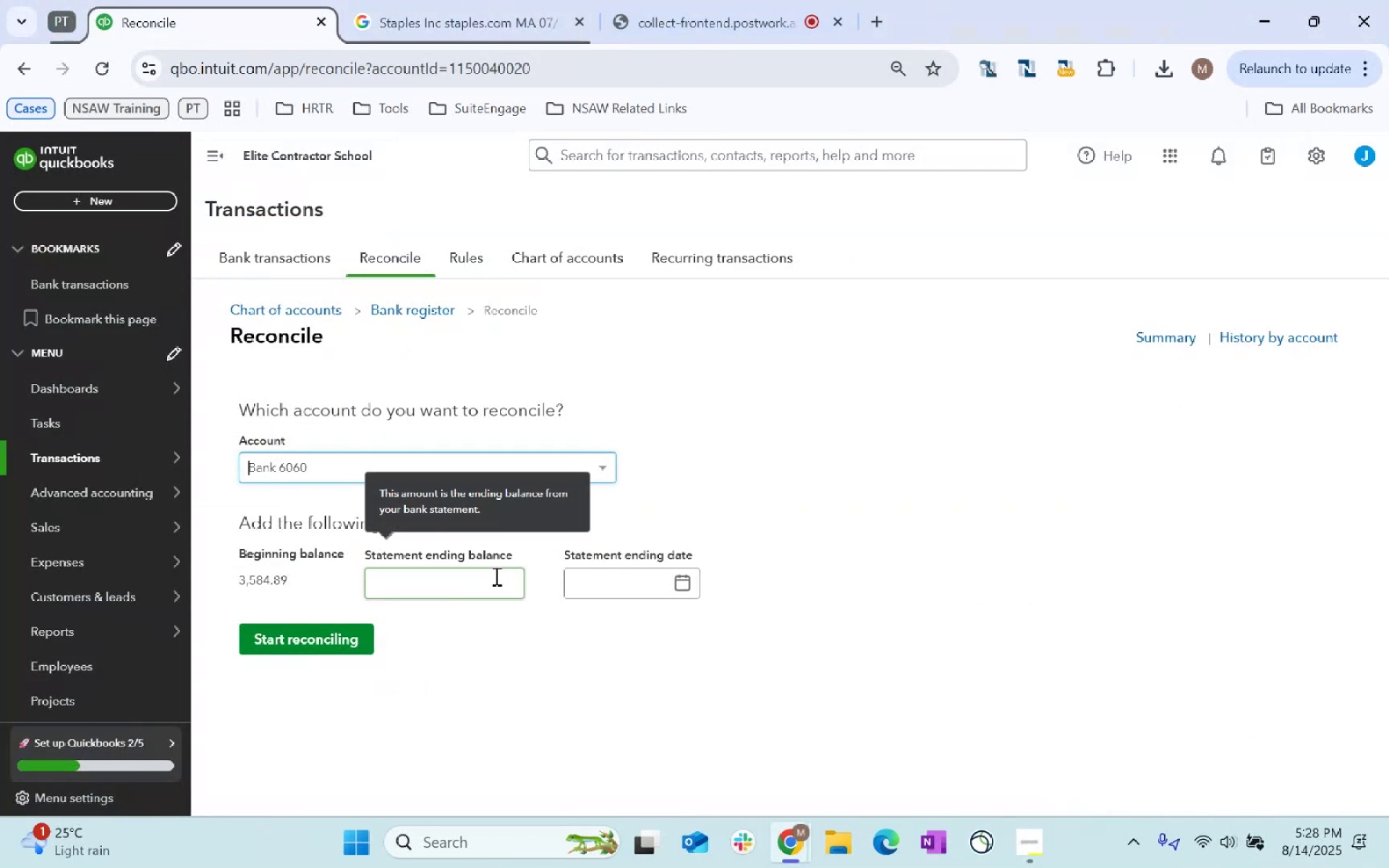 
key(Control+ControlLeft)
 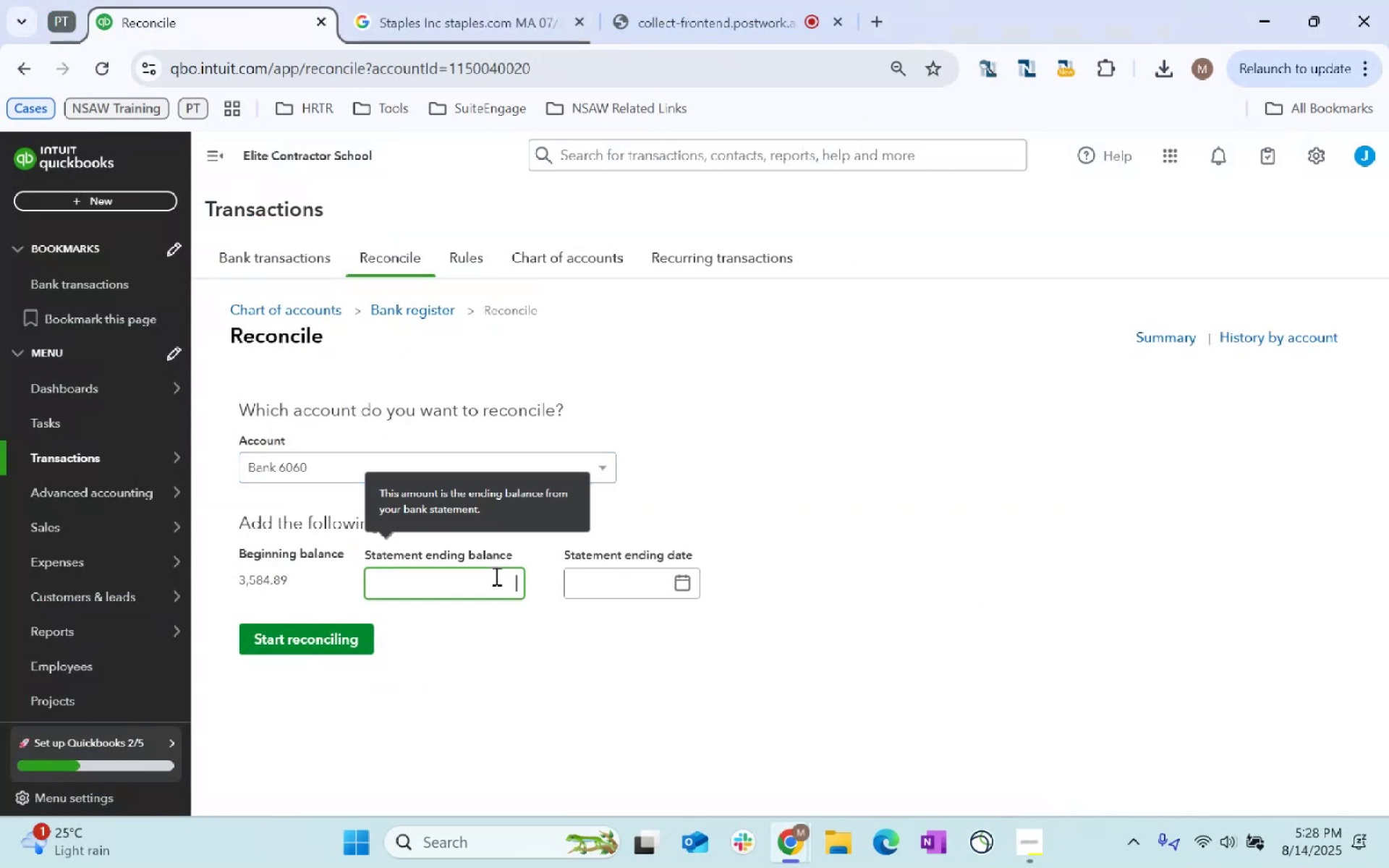 
key(Control+V)
 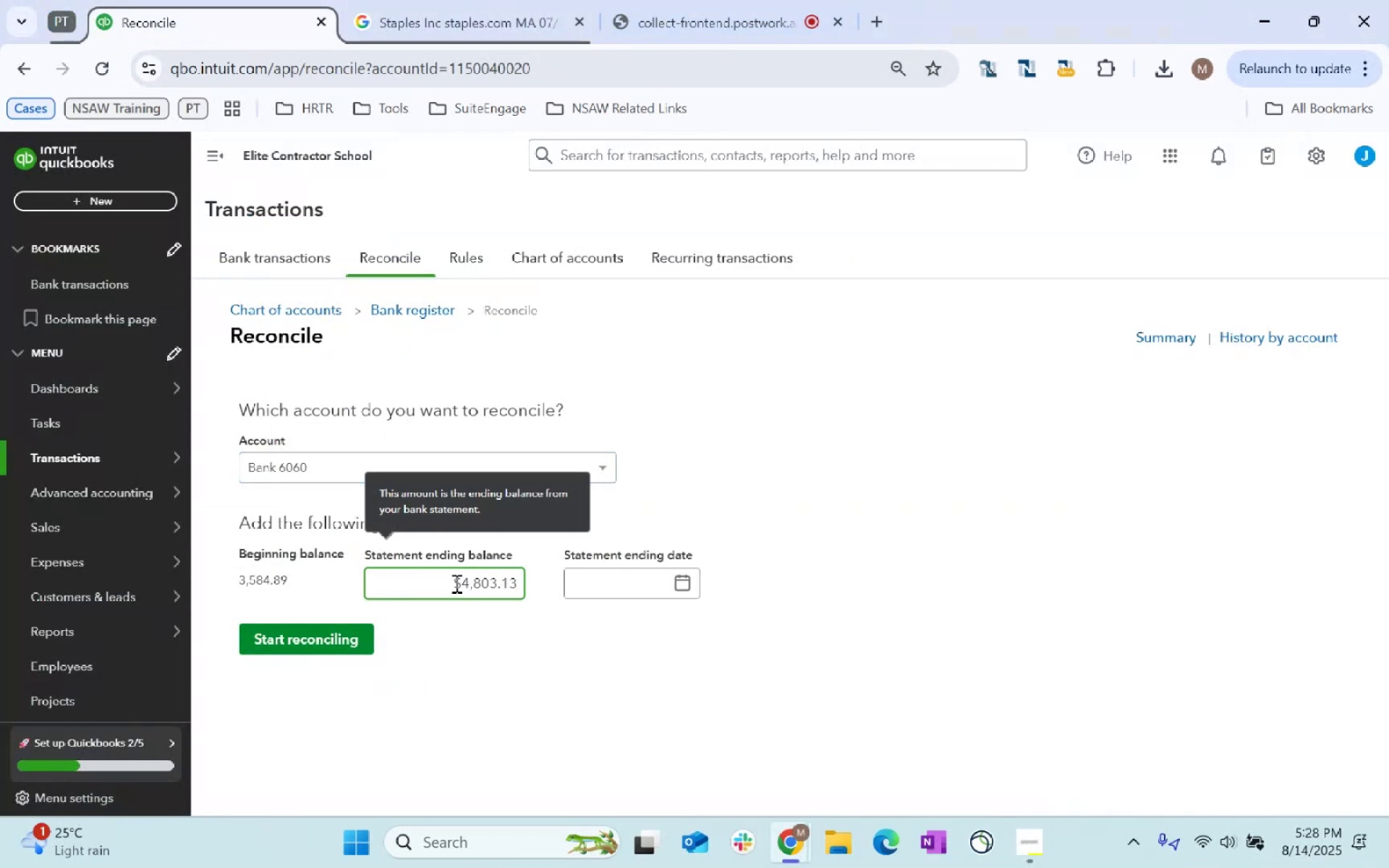 
left_click([458, 580])
 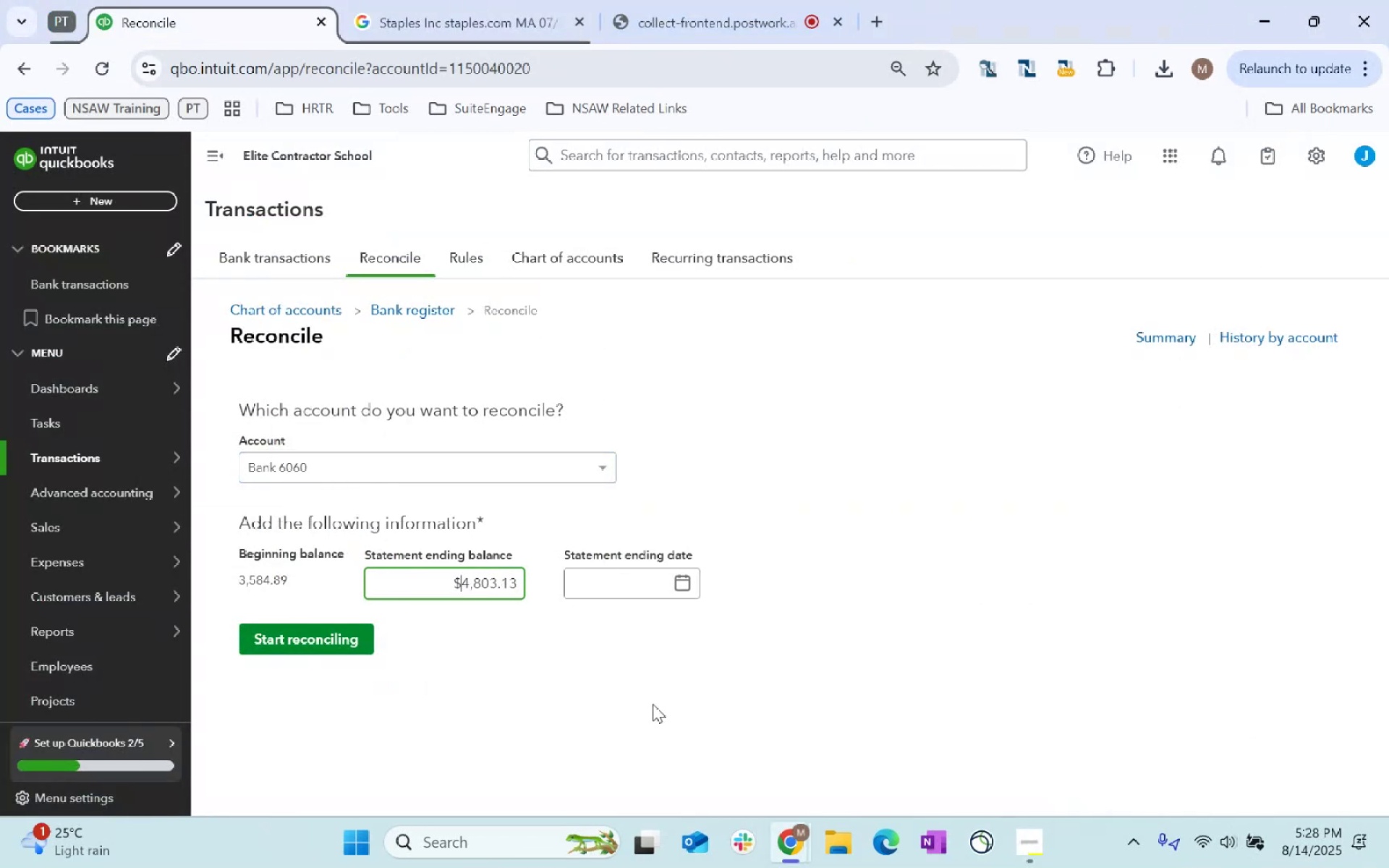 
key(Backspace)
 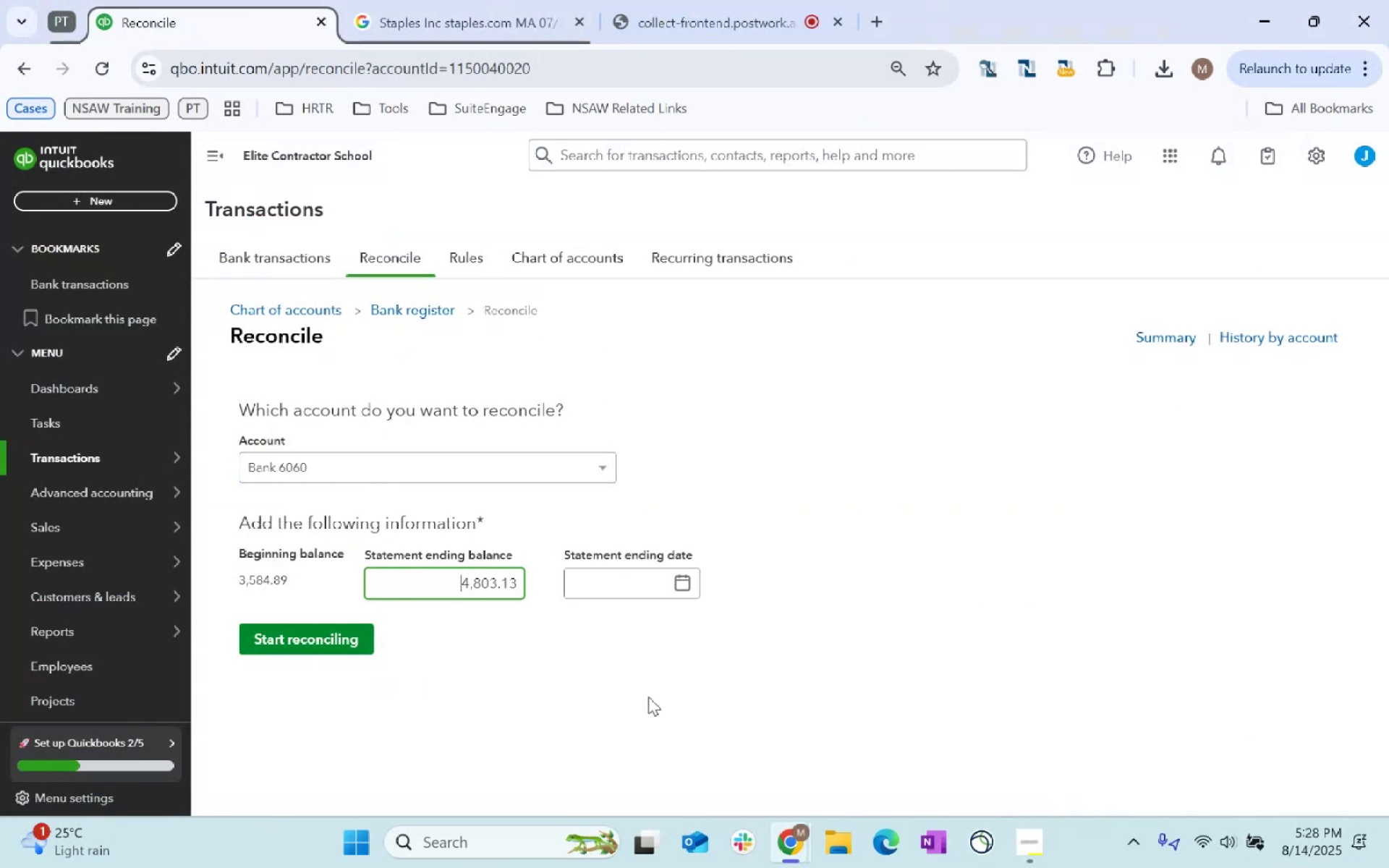 
key(Alt+AltLeft)
 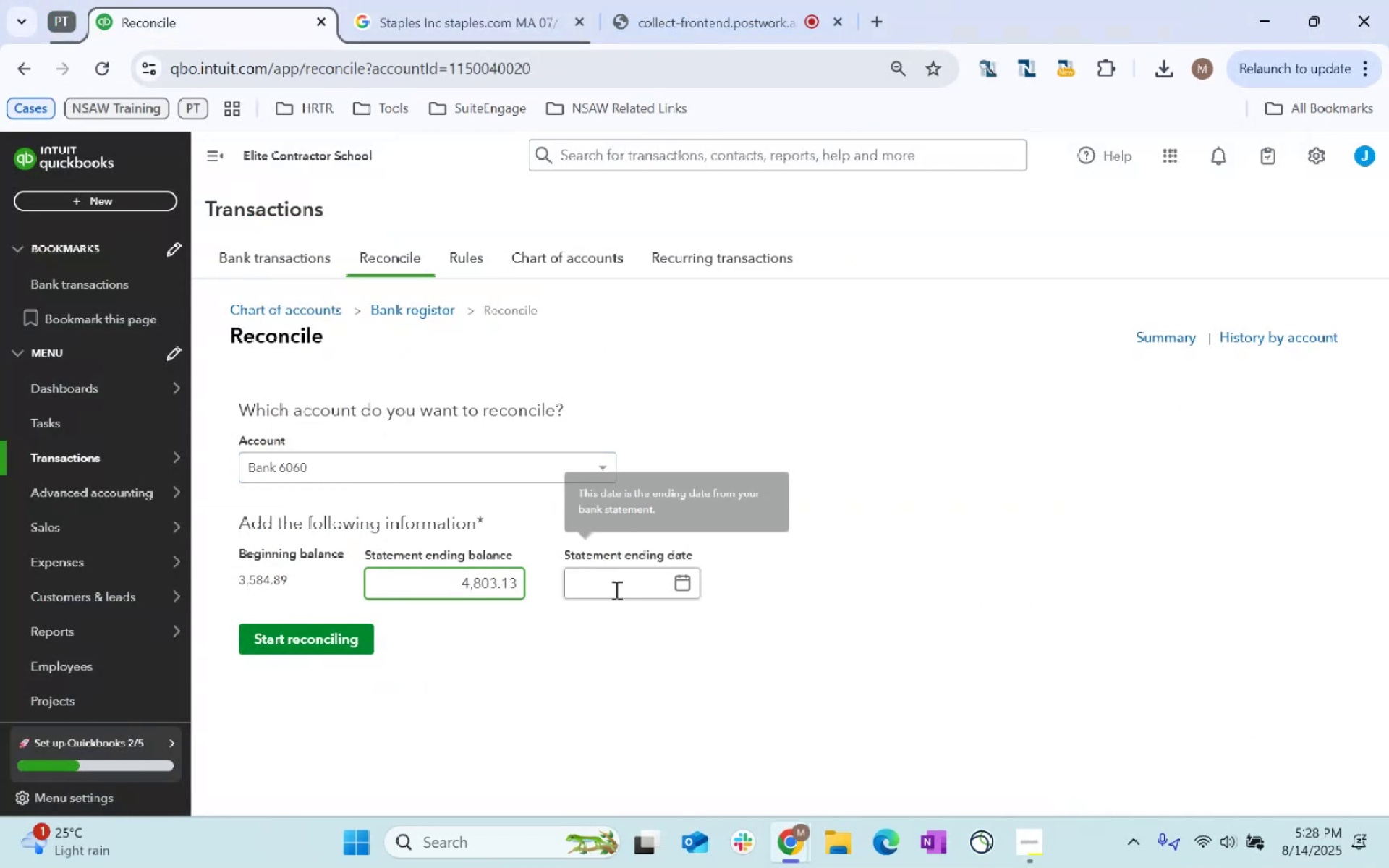 
key(Alt+Tab)
 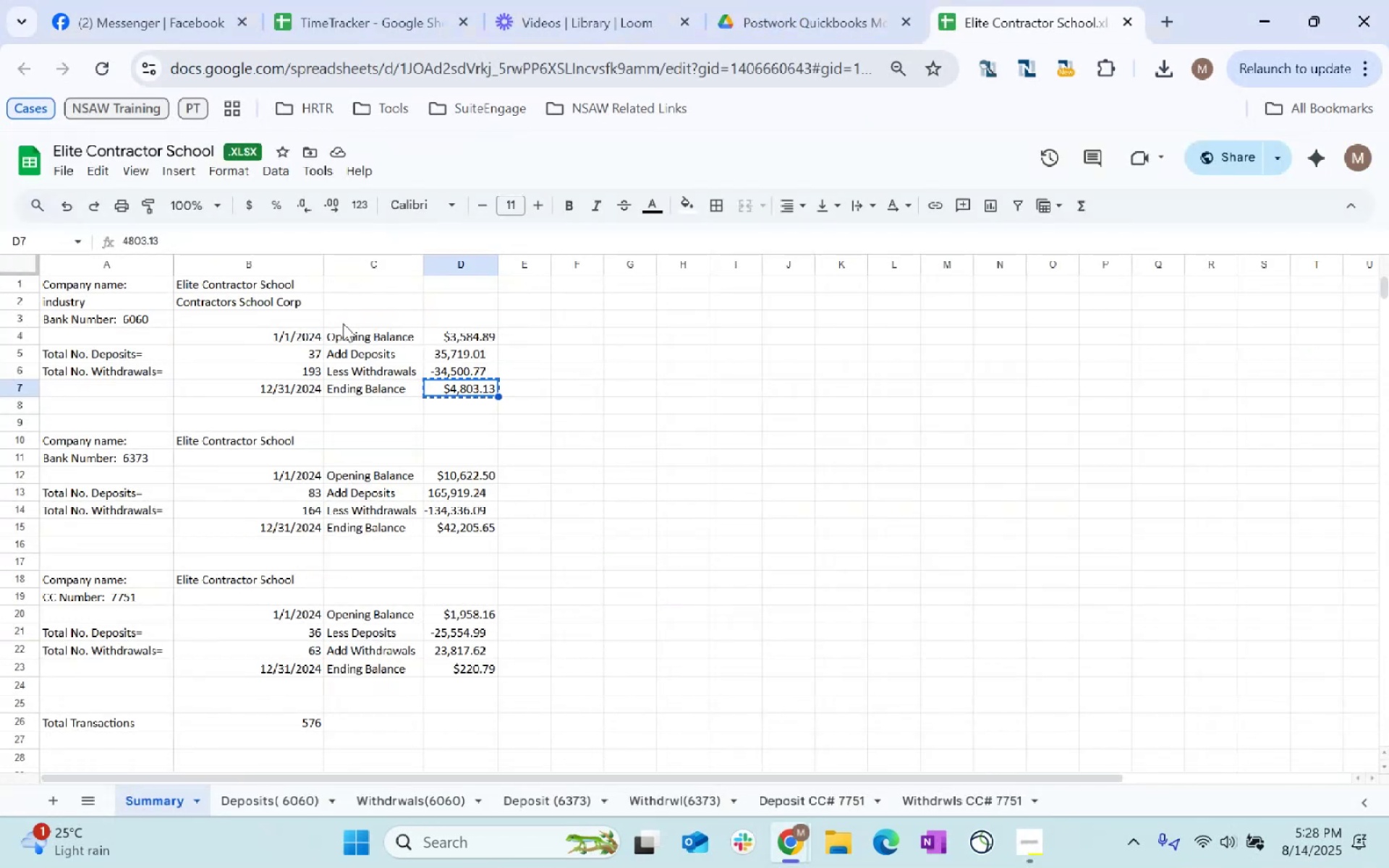 
left_click([284, 388])
 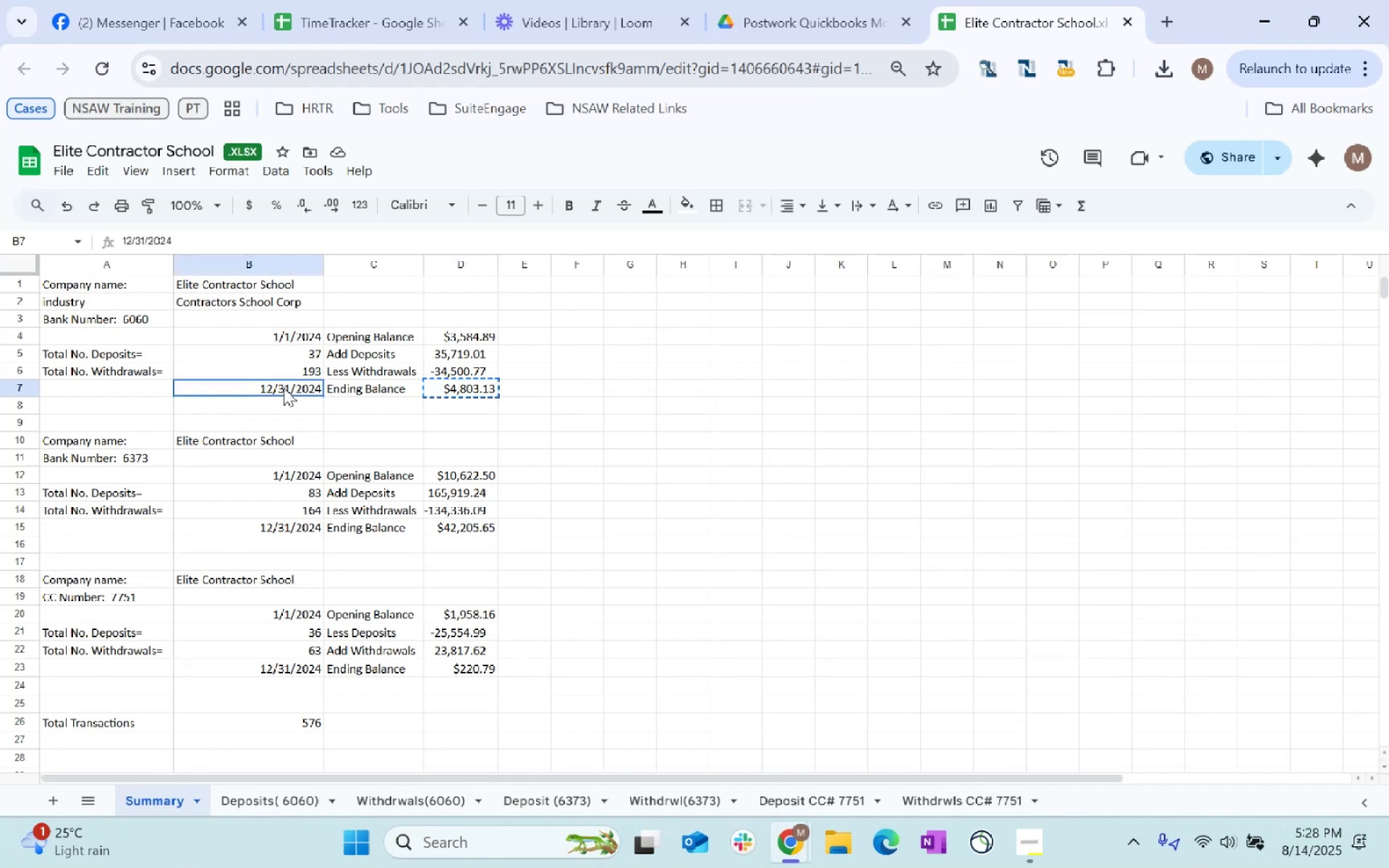 
key(Control+C)
 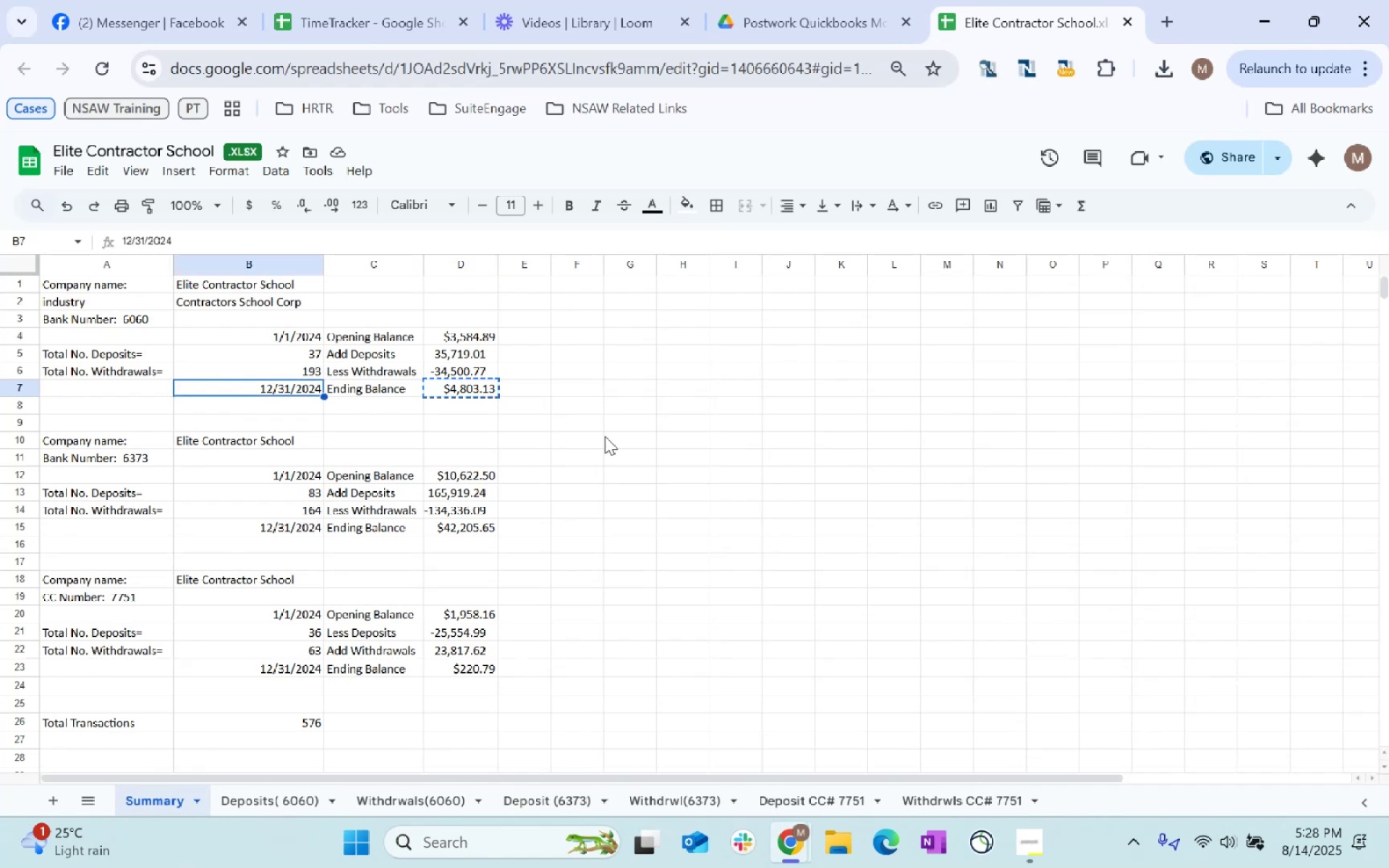 
key(Control+C)
 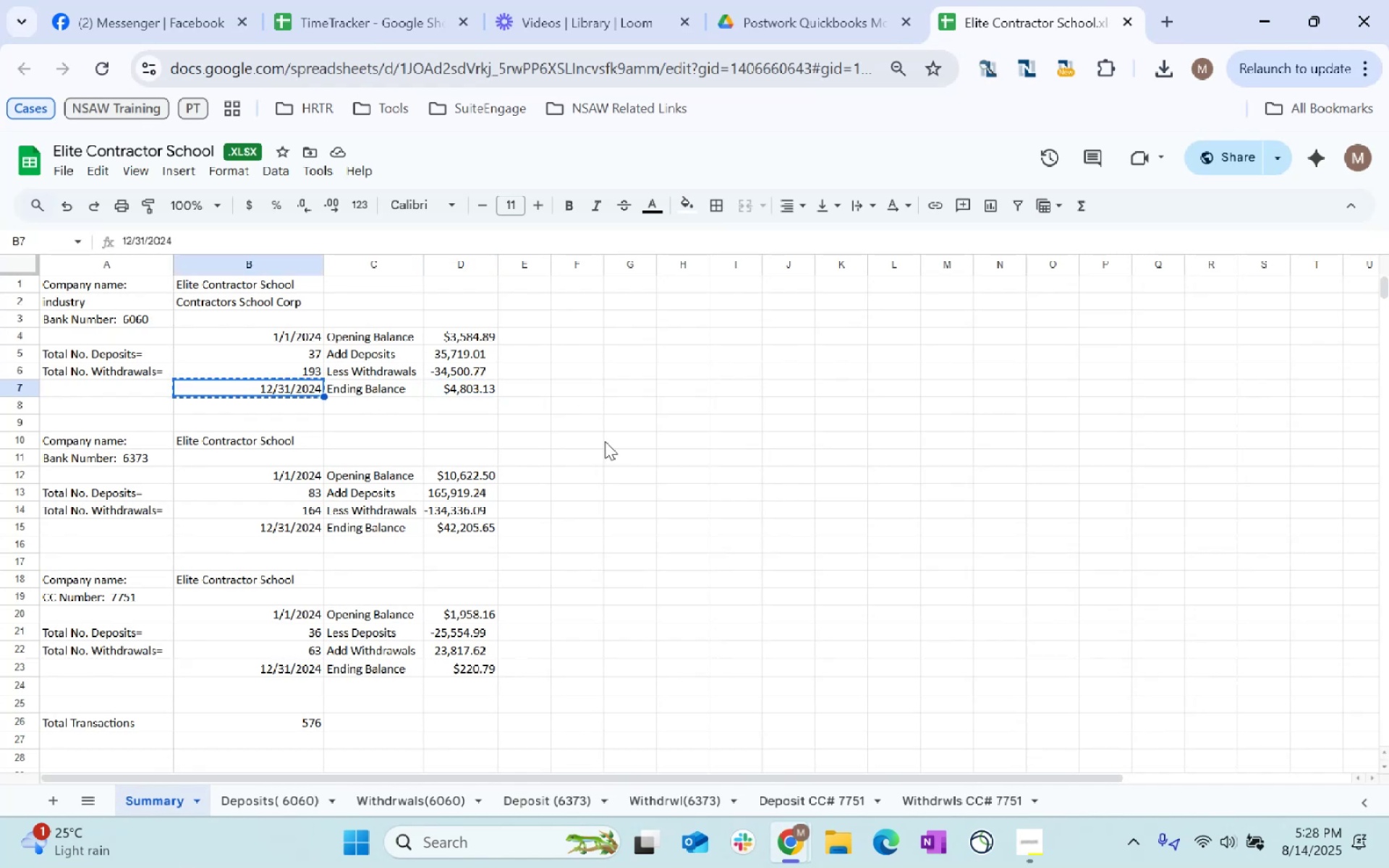 
key(Alt+AltLeft)
 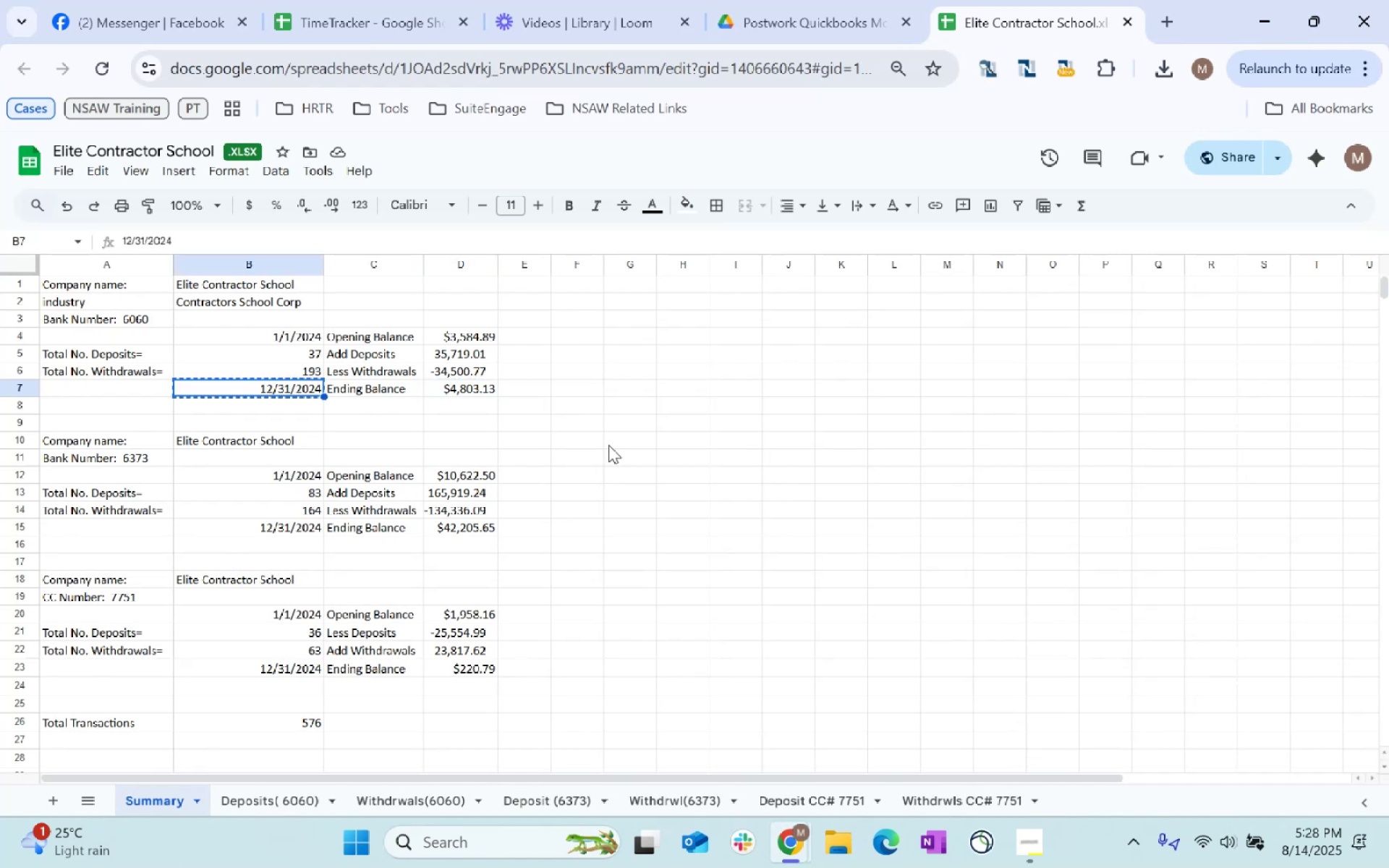 
key(Alt+Tab)
 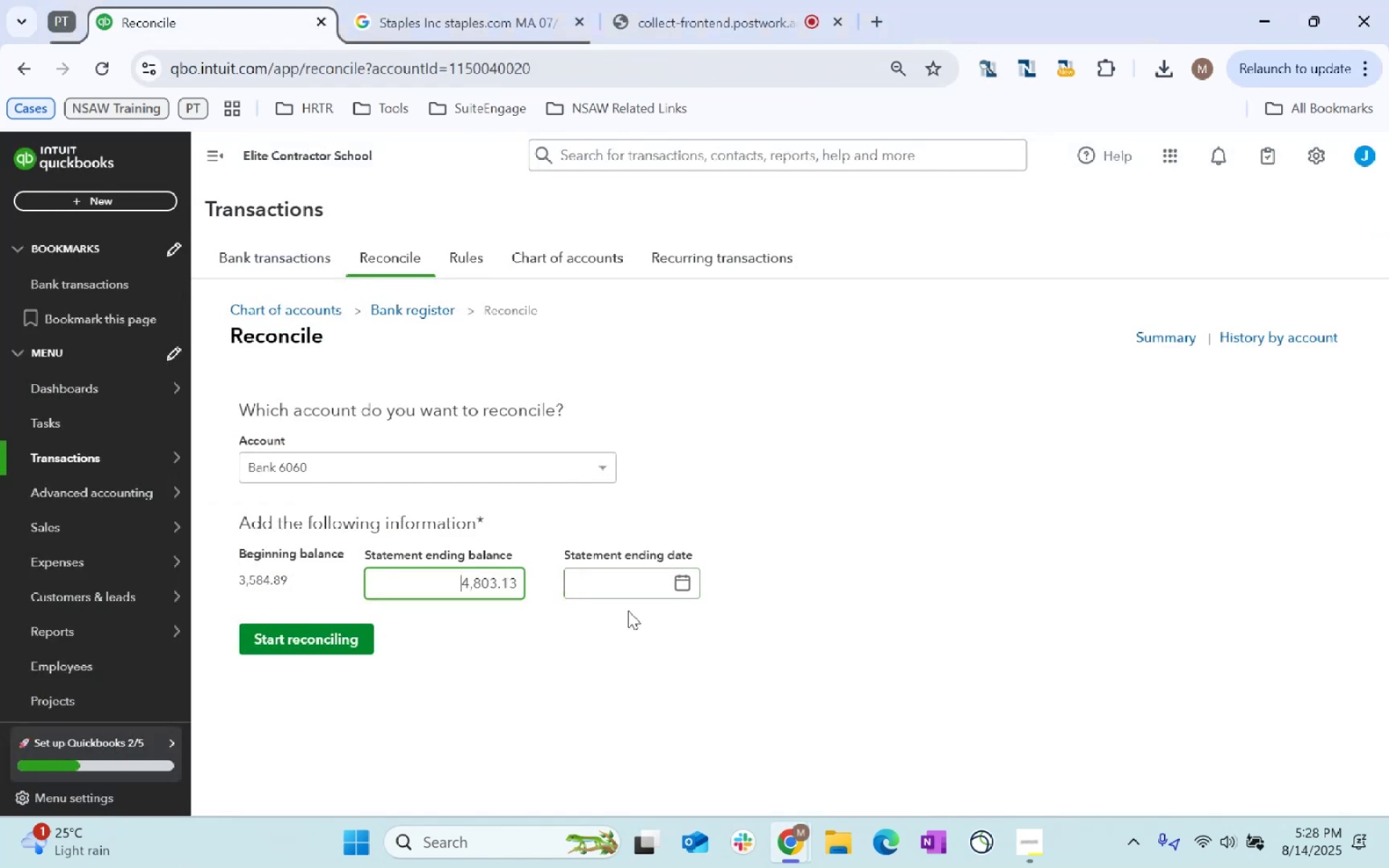 
key(Control+ControlLeft)
 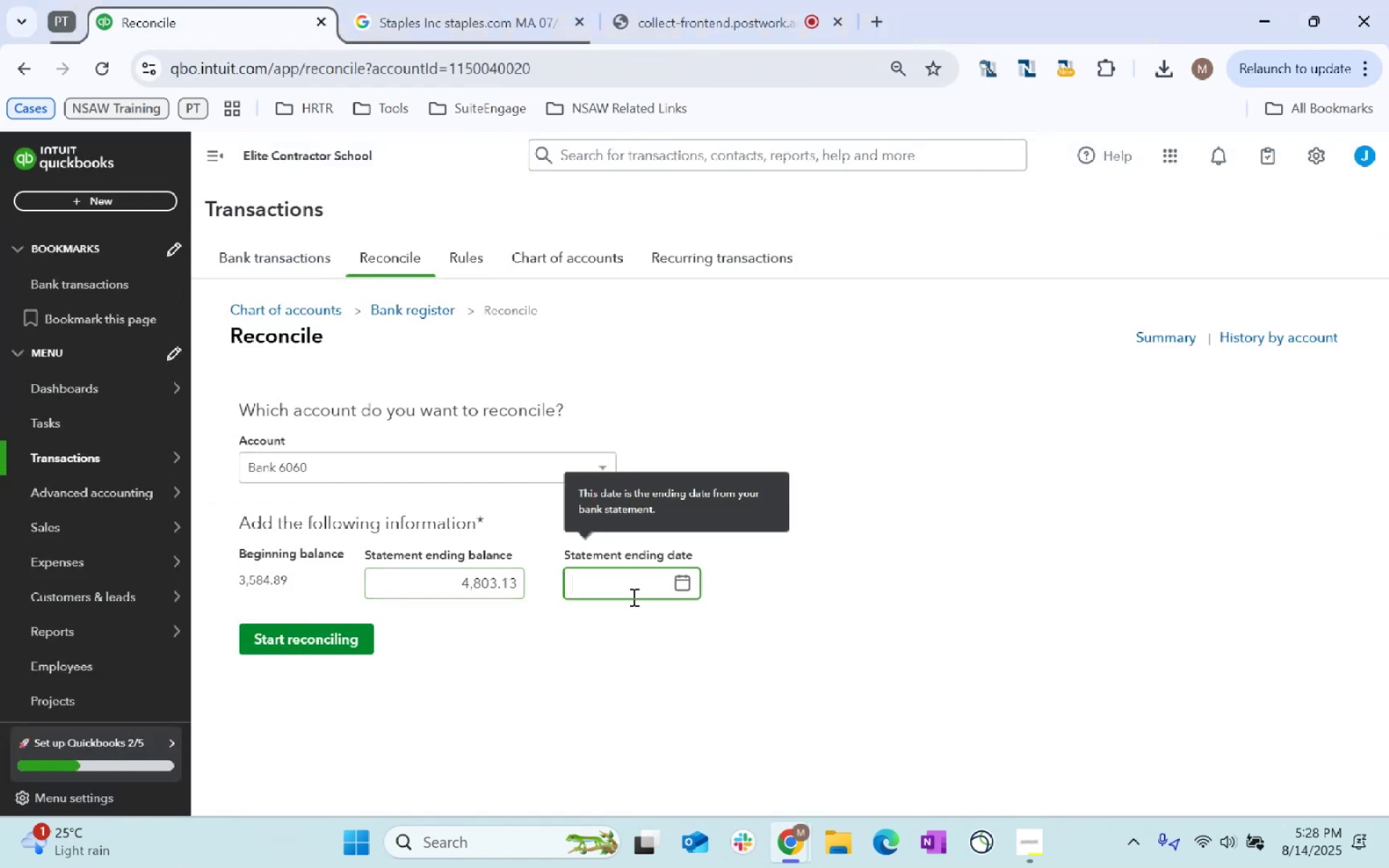 
key(Control+V)
 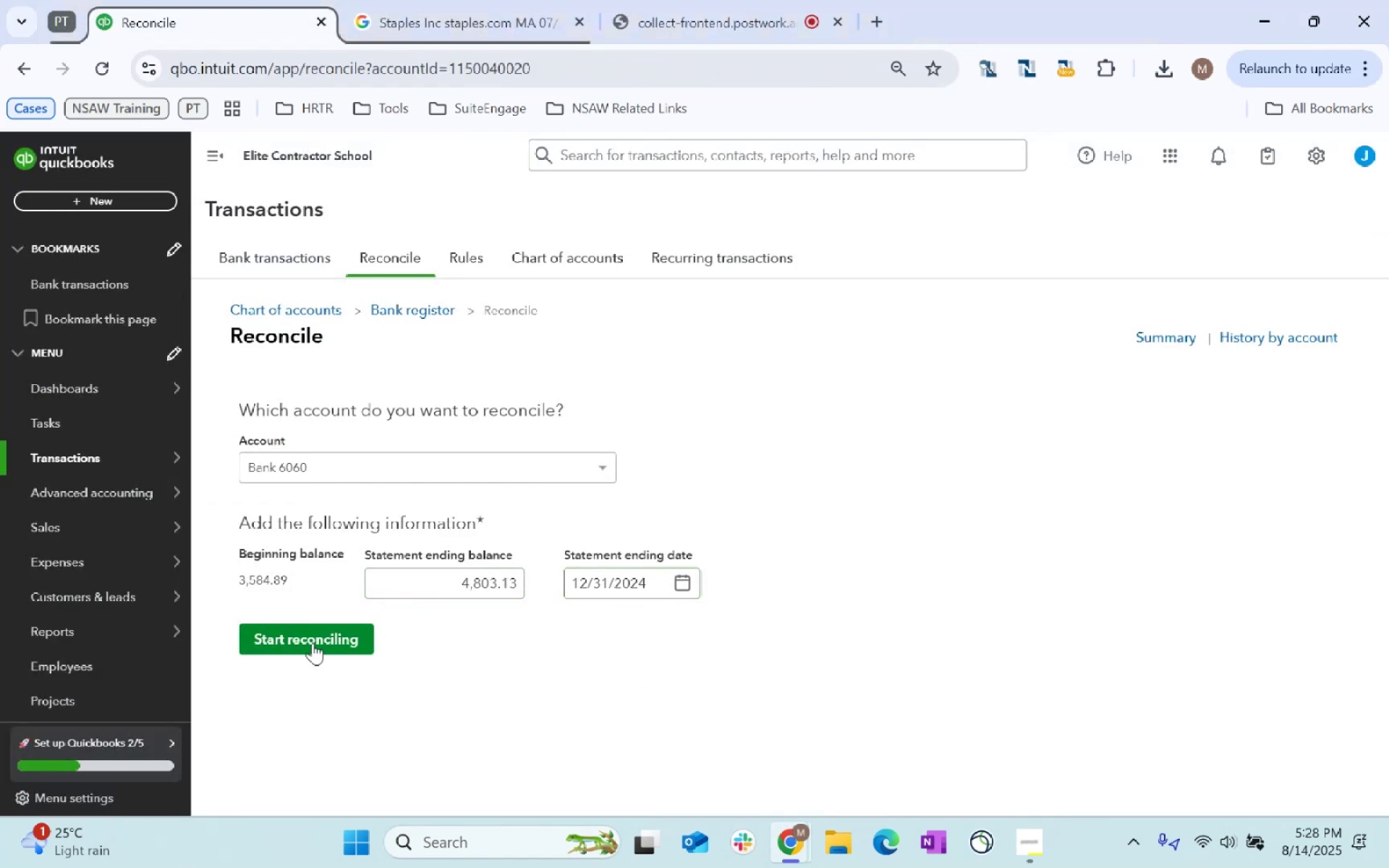 
wait(6.05)
 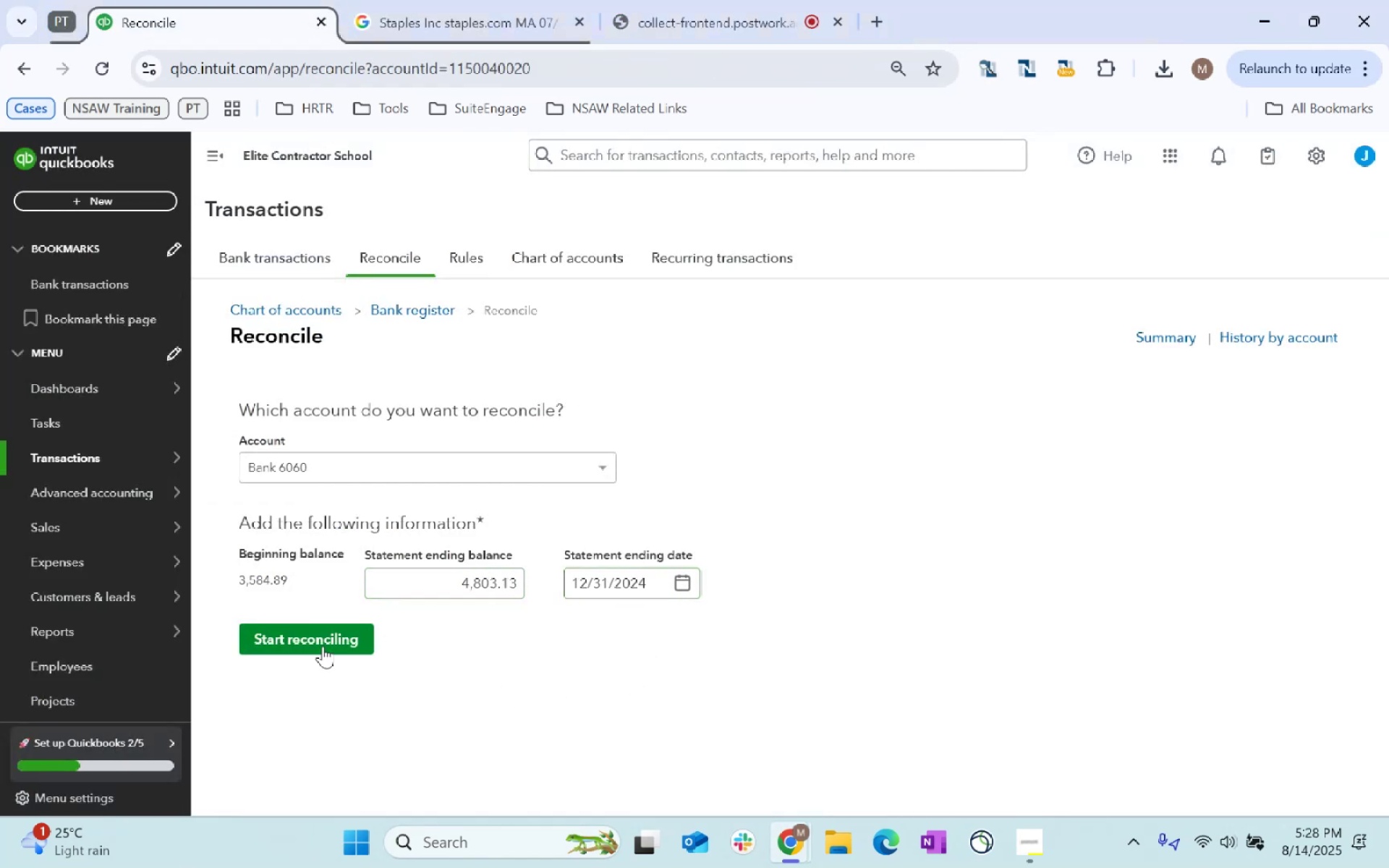 
left_click([313, 642])
 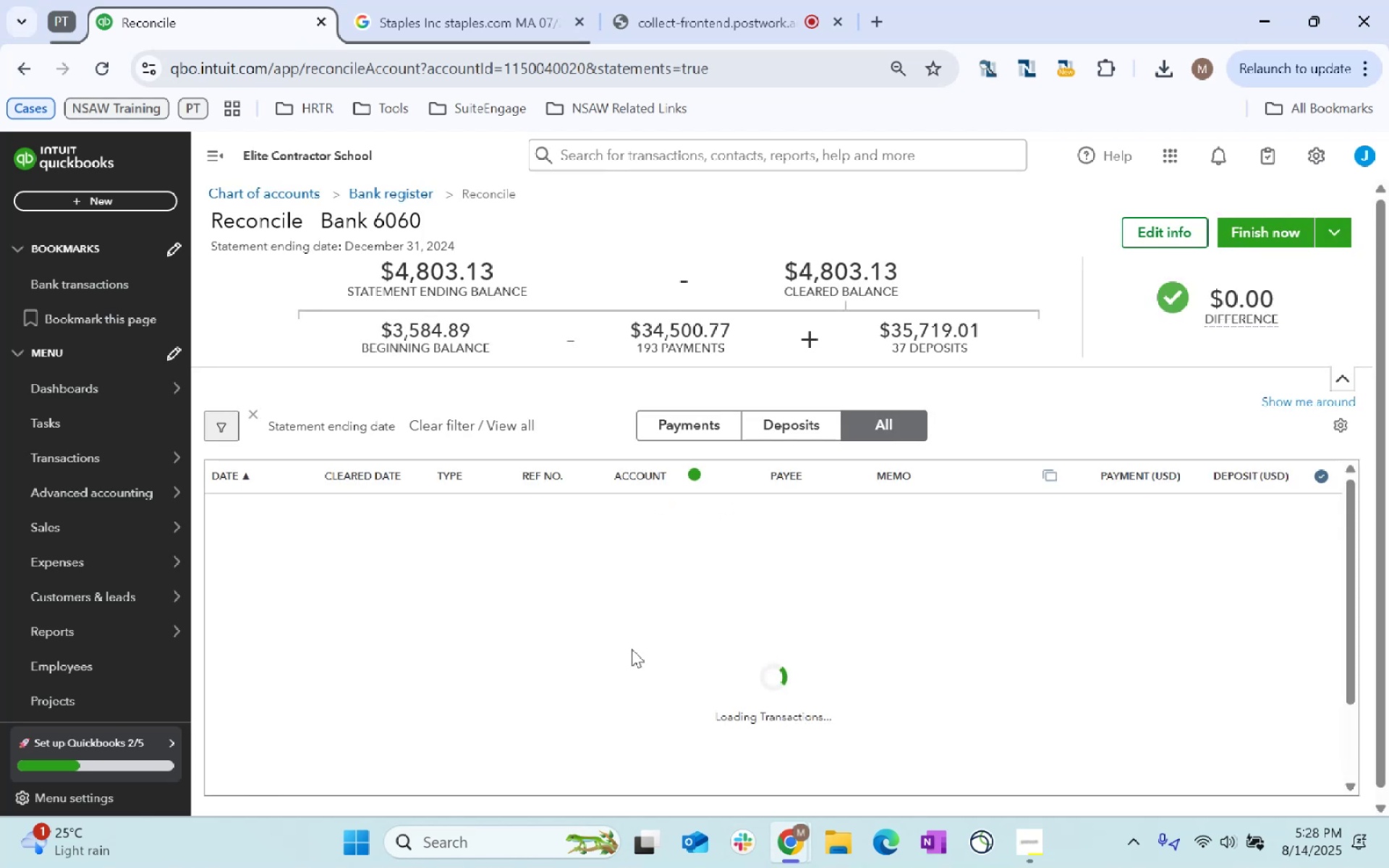 
wait(5.01)
 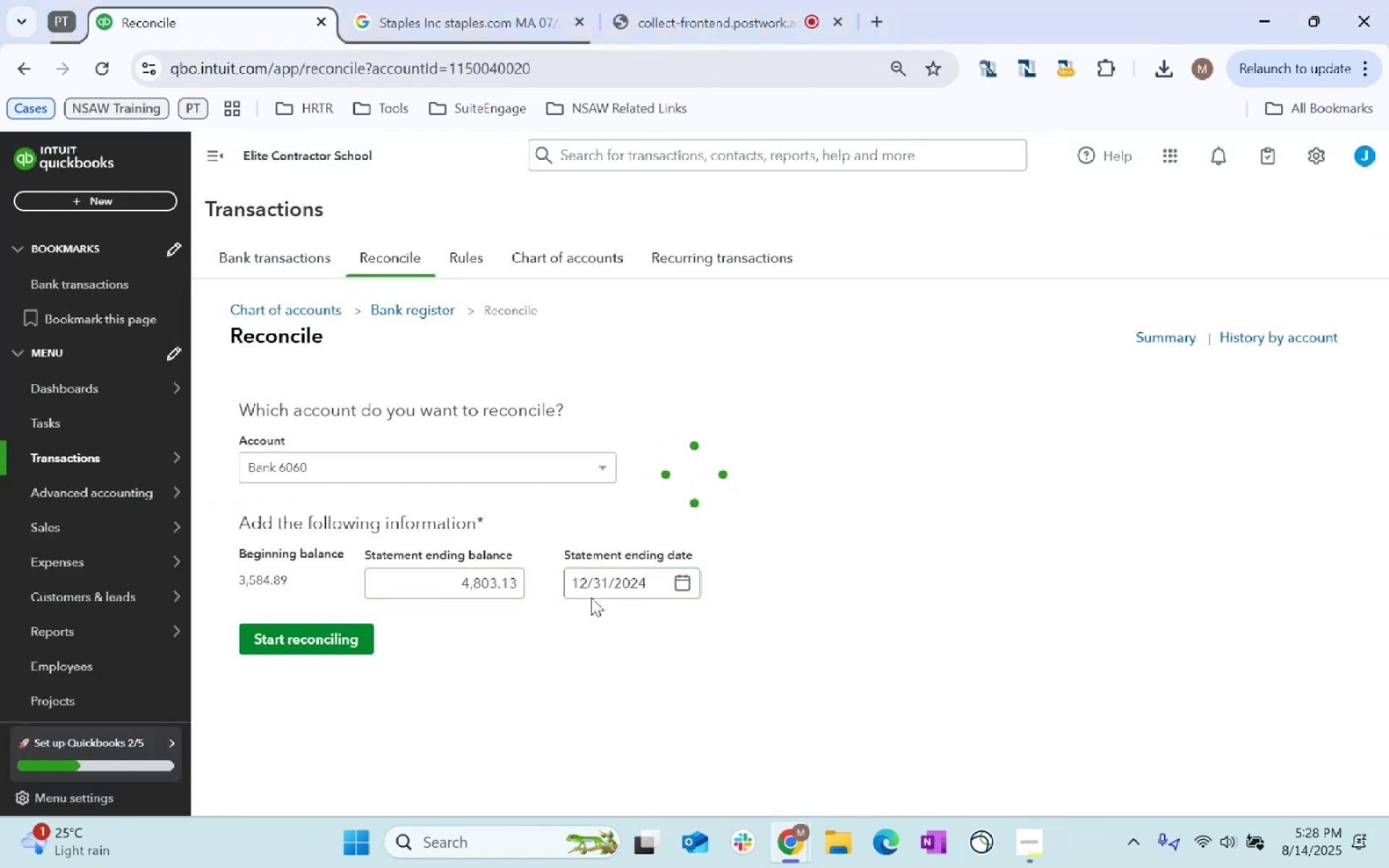 
left_click([1254, 223])
 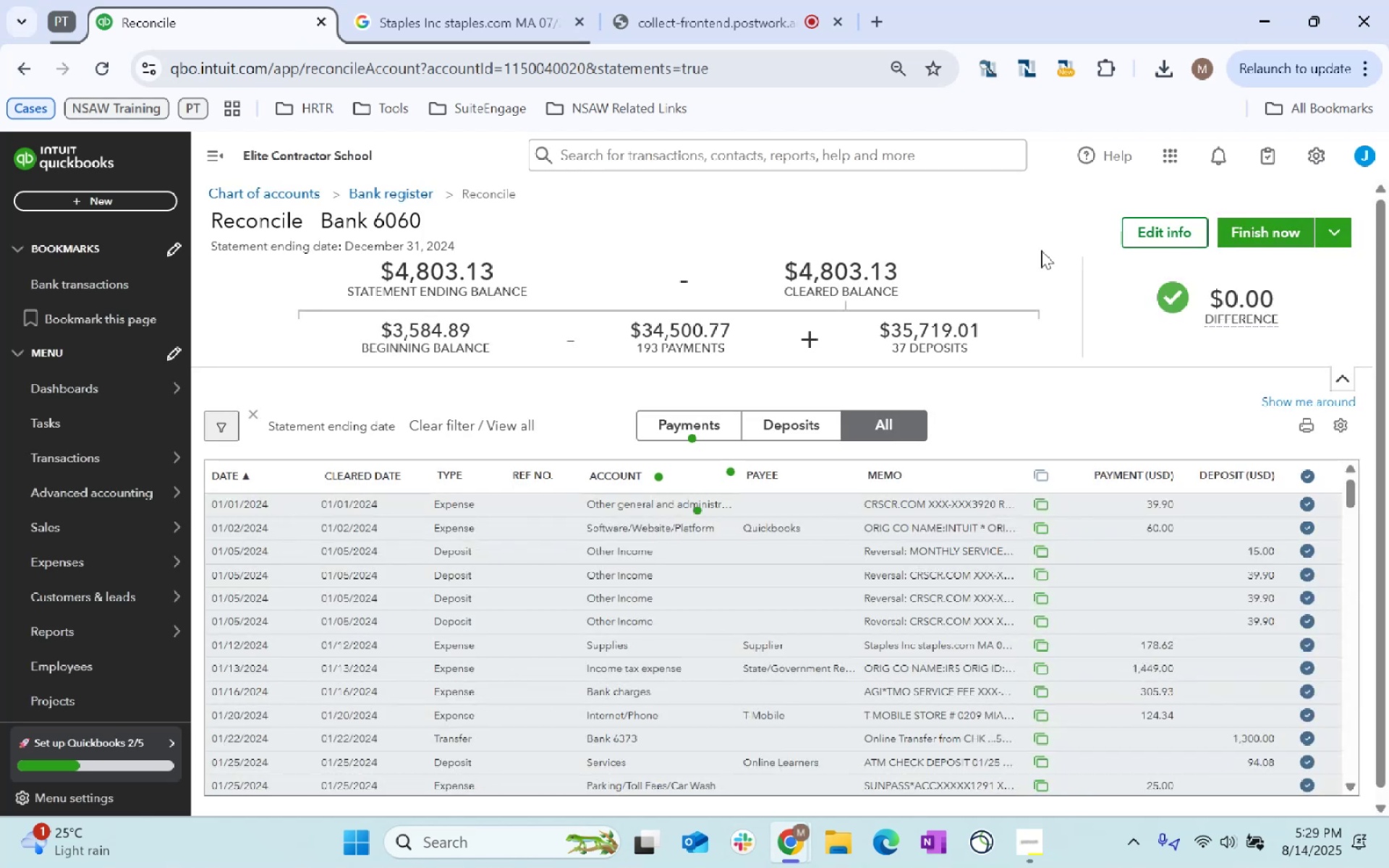 
scroll: coordinate [1028, 478], scroll_direction: up, amount: 3.0
 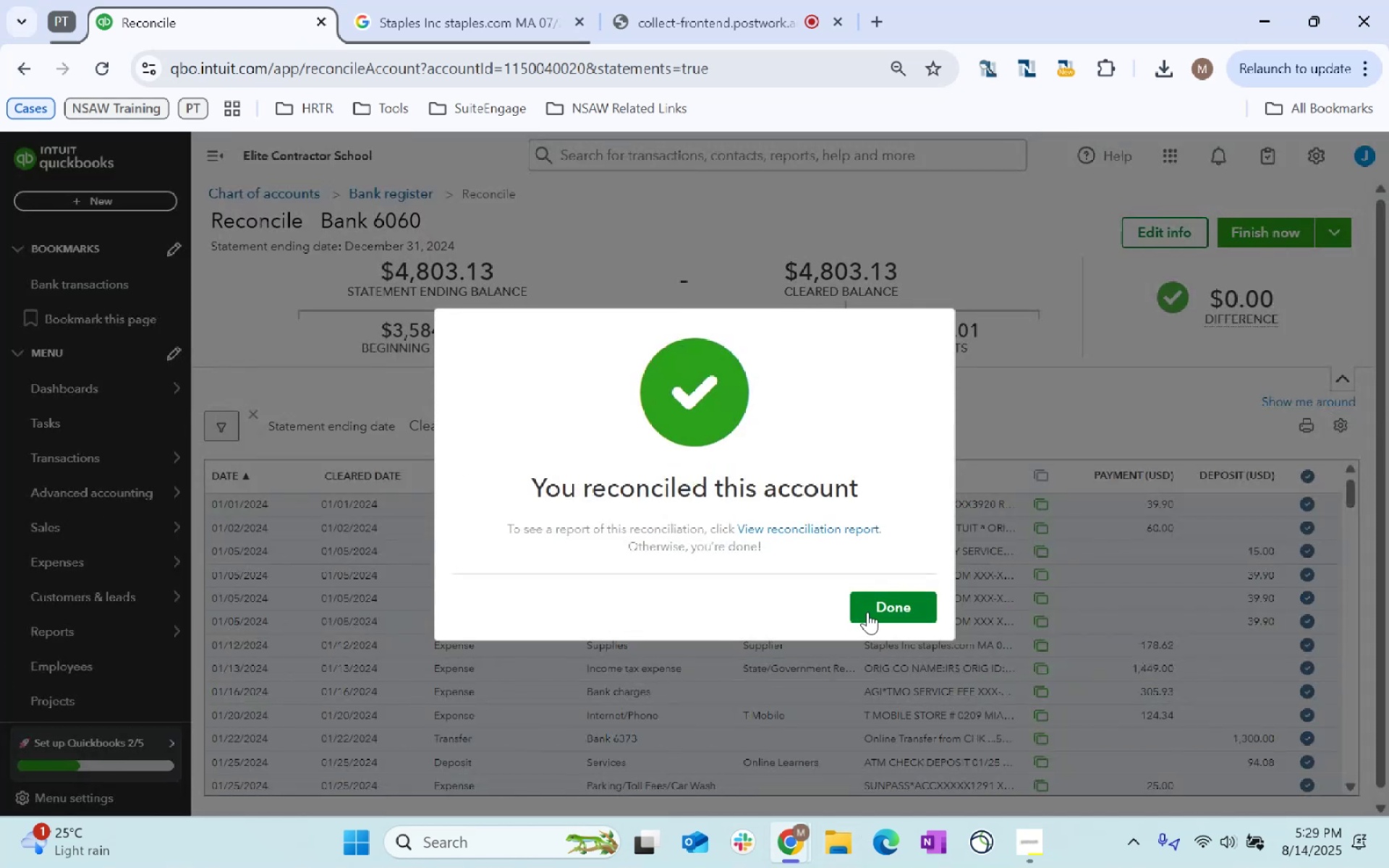 
left_click([896, 603])
 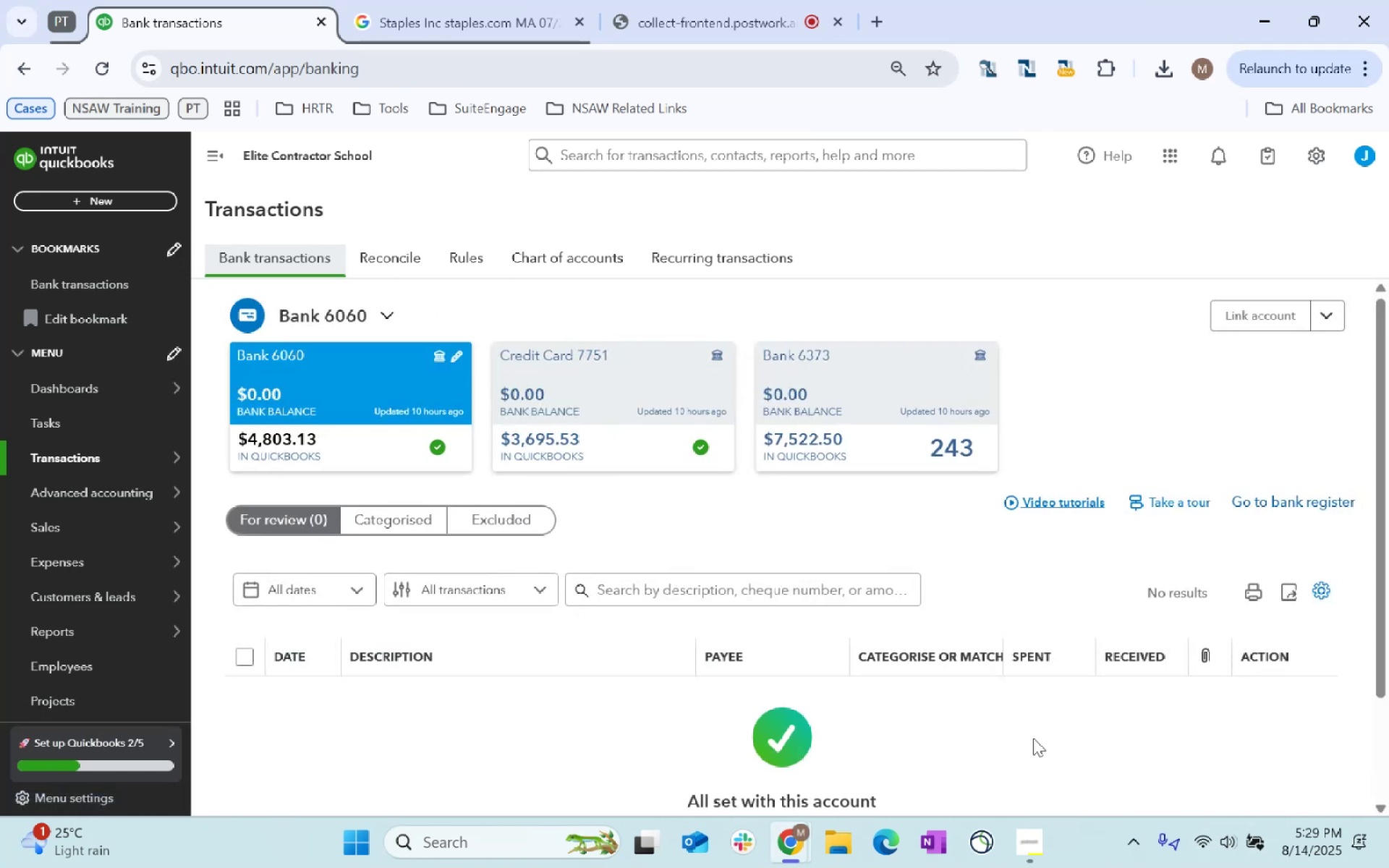 
wait(6.55)
 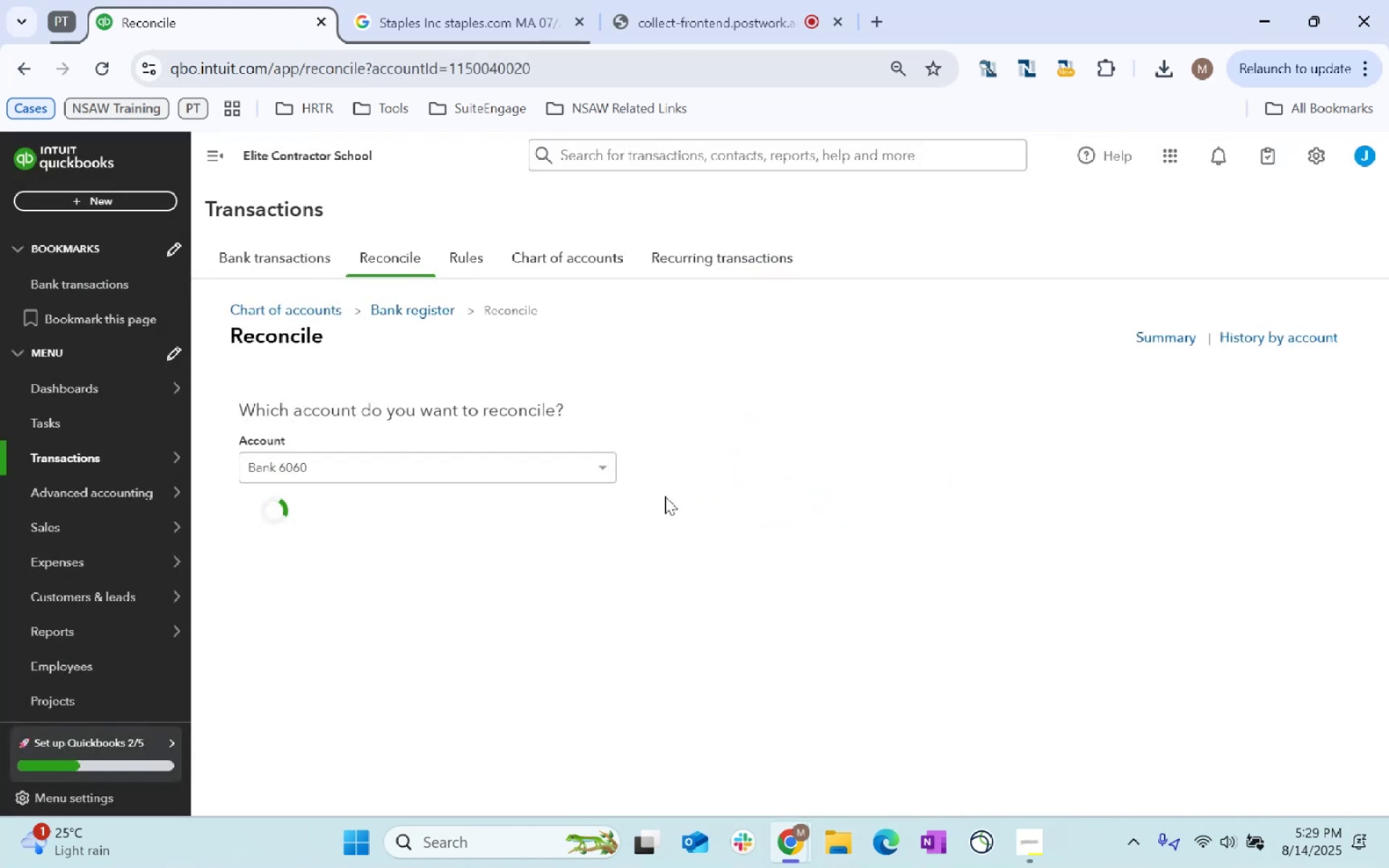 
left_click([851, 430])
 